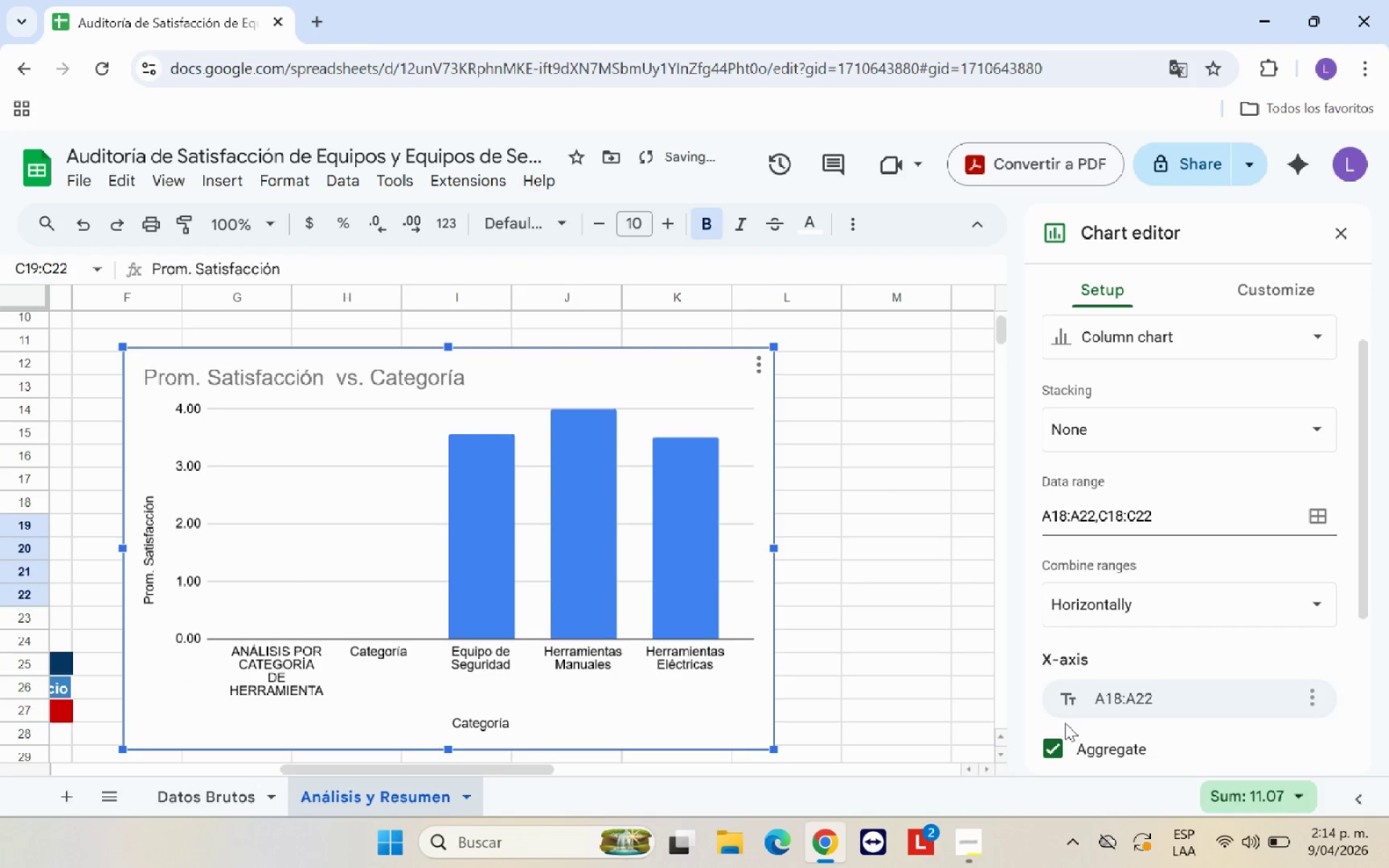 
scroll: coordinate [1091, 702], scroll_direction: down, amount: 9.0
 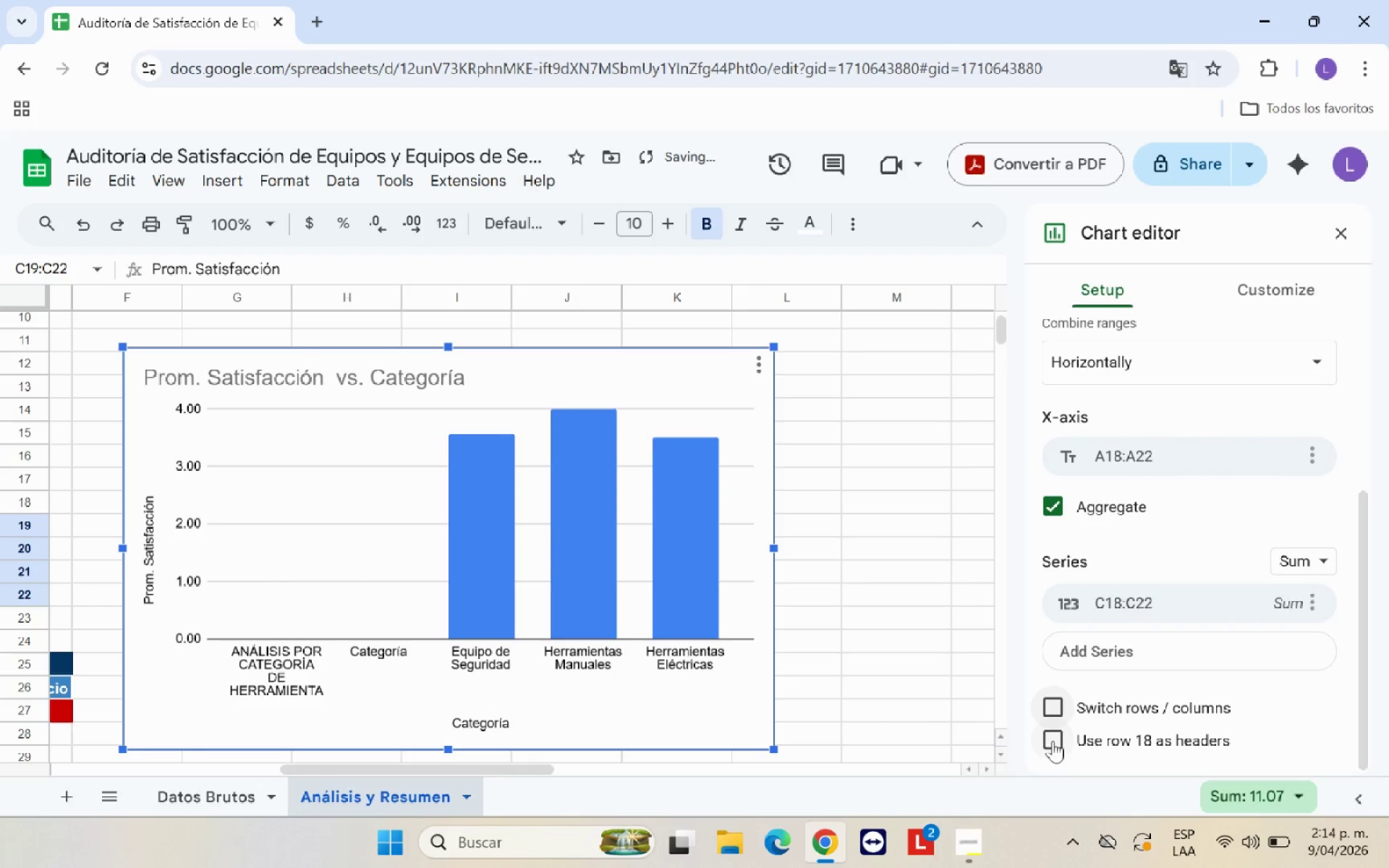 
left_click([1053, 739])
 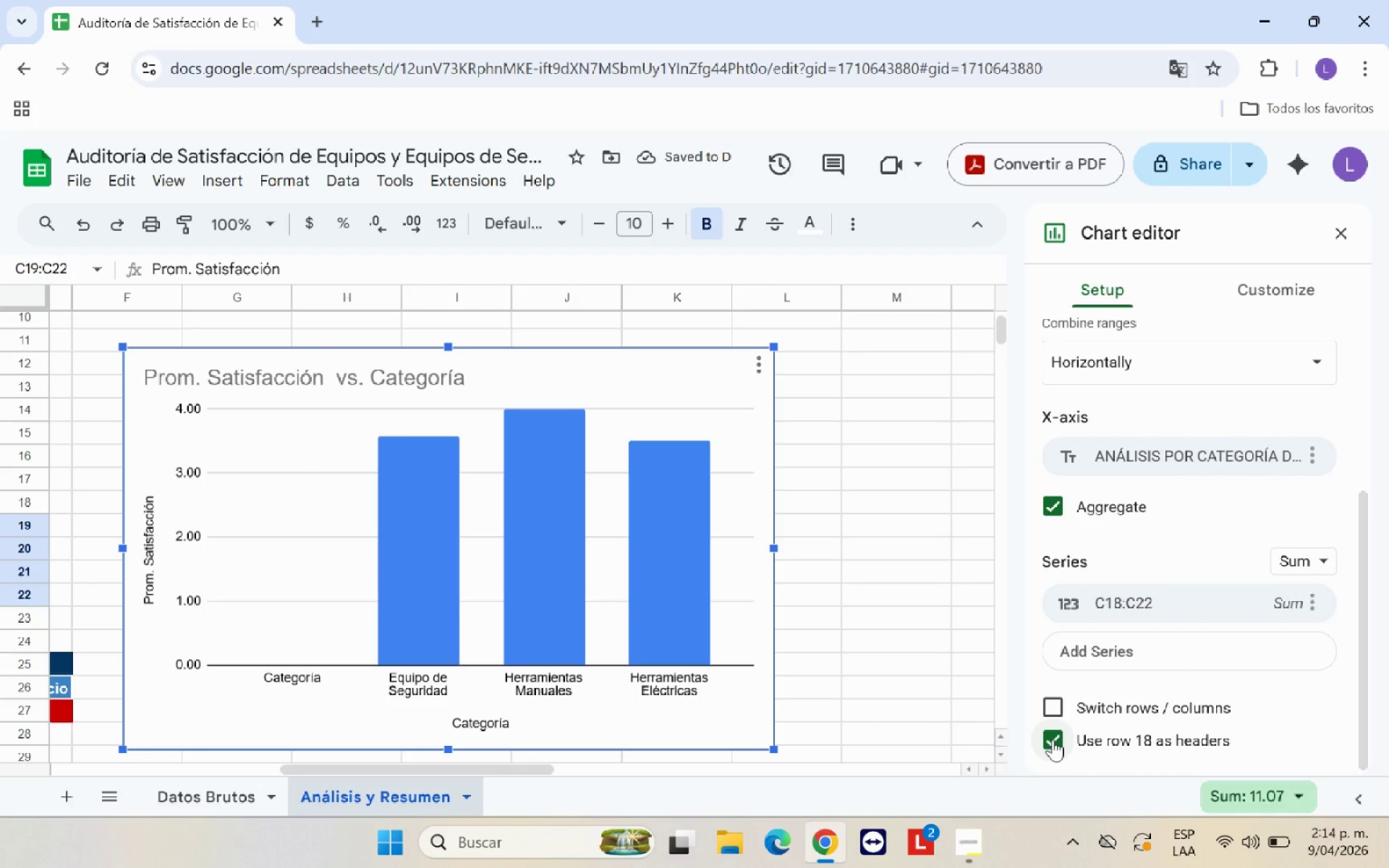 
scroll: coordinate [1171, 676], scroll_direction: down, amount: 5.0
 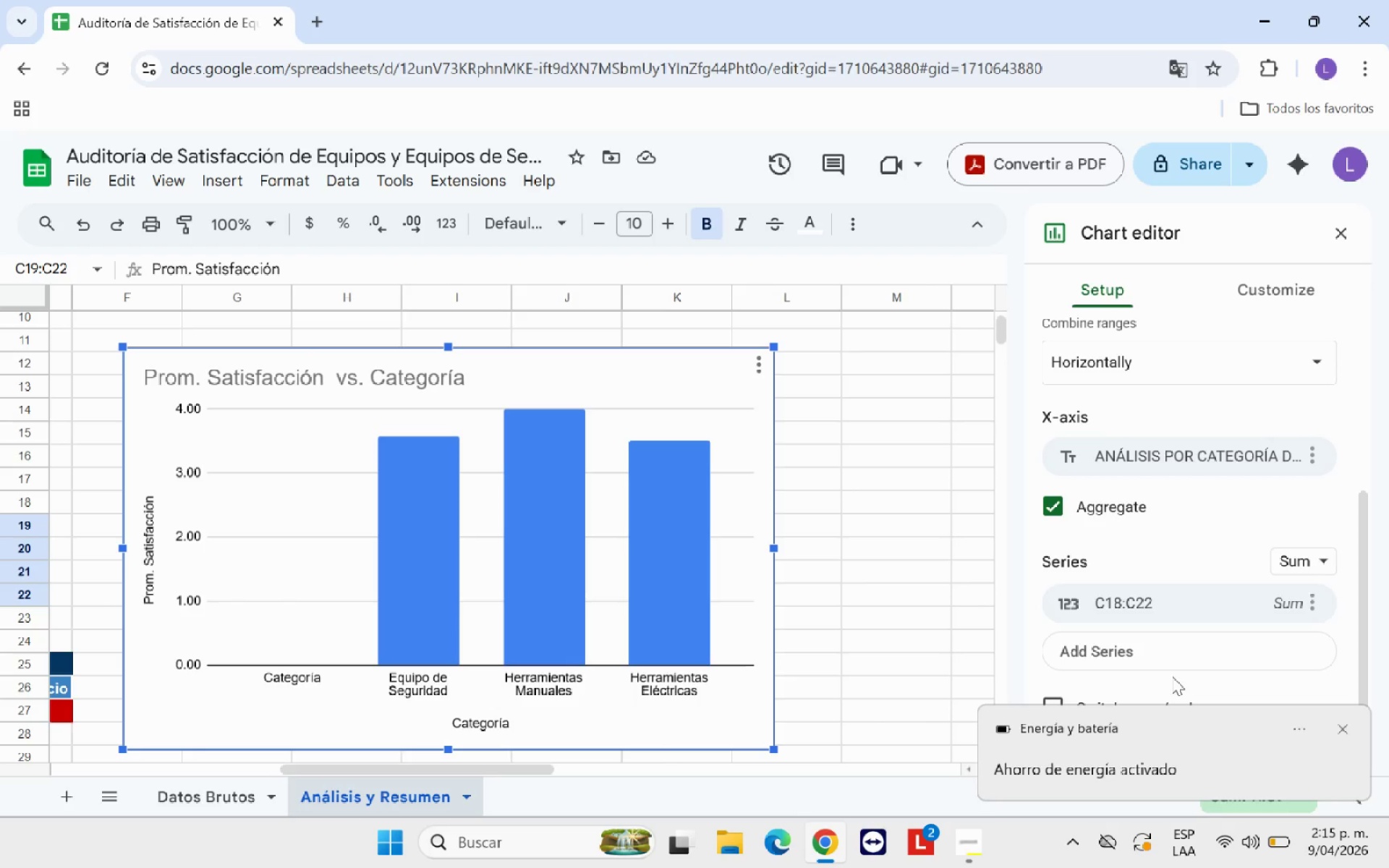 
wait(28.26)
 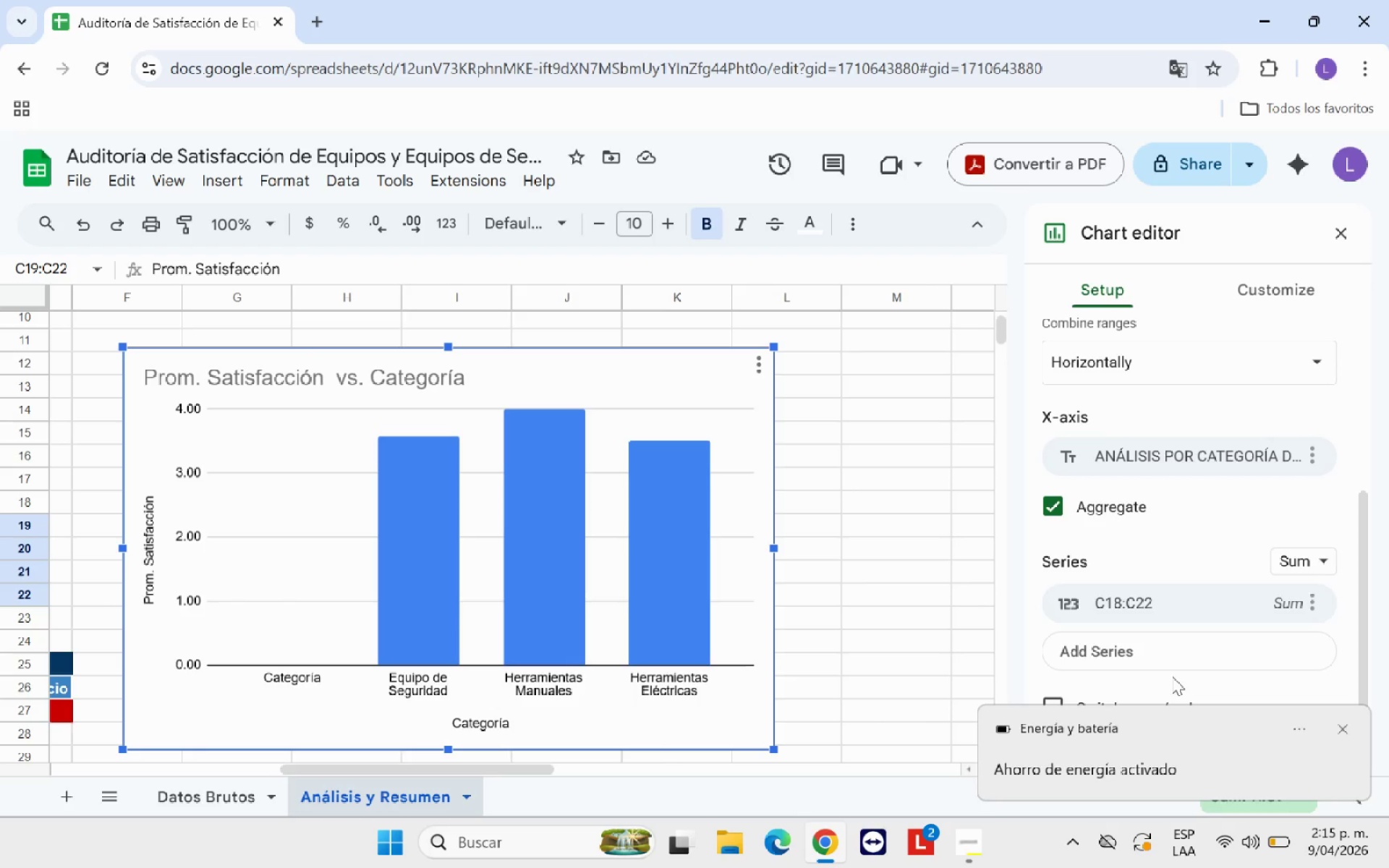 
scroll: coordinate [1144, 645], scroll_direction: down, amount: 2.0
 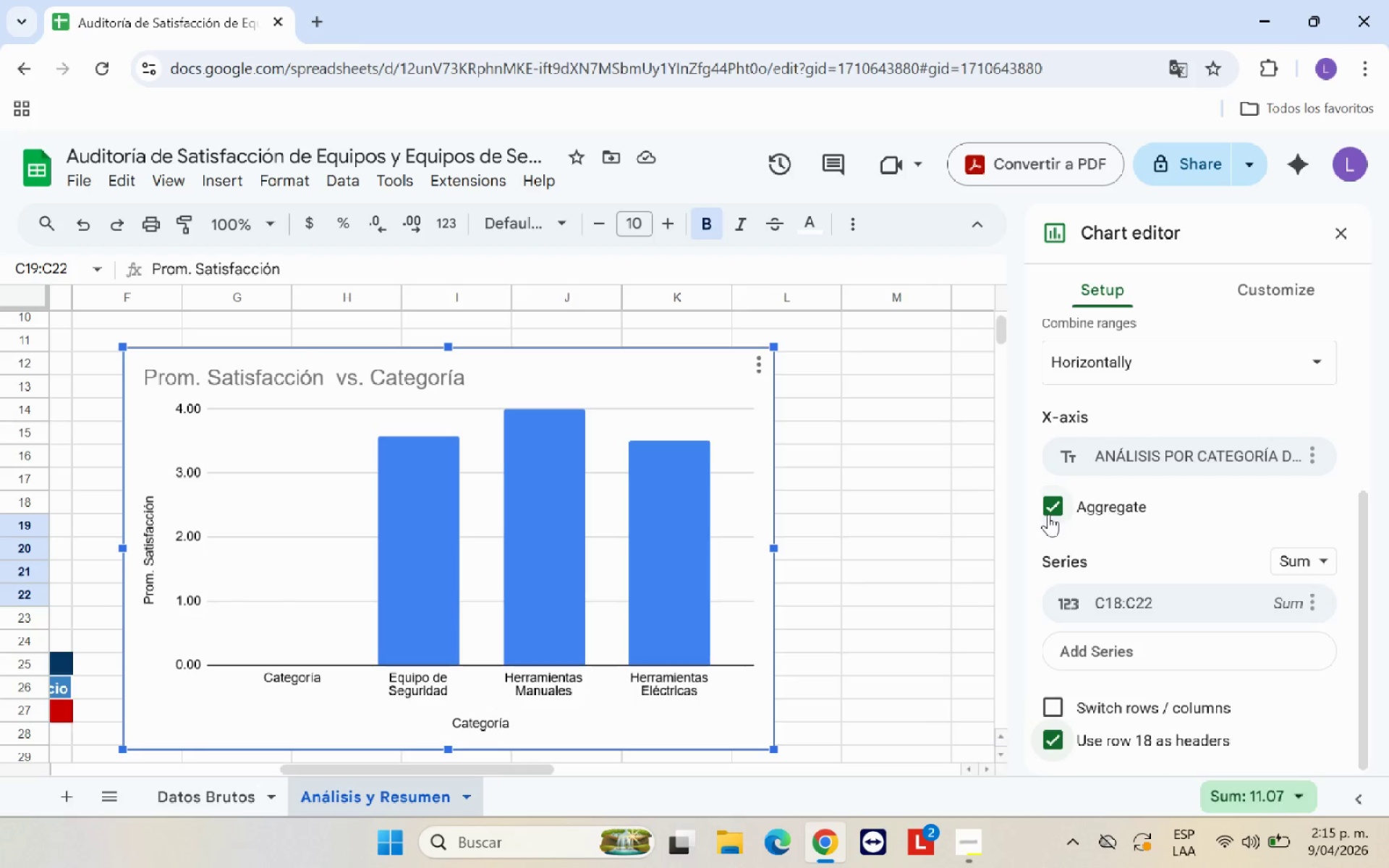 
left_click([1049, 512])
 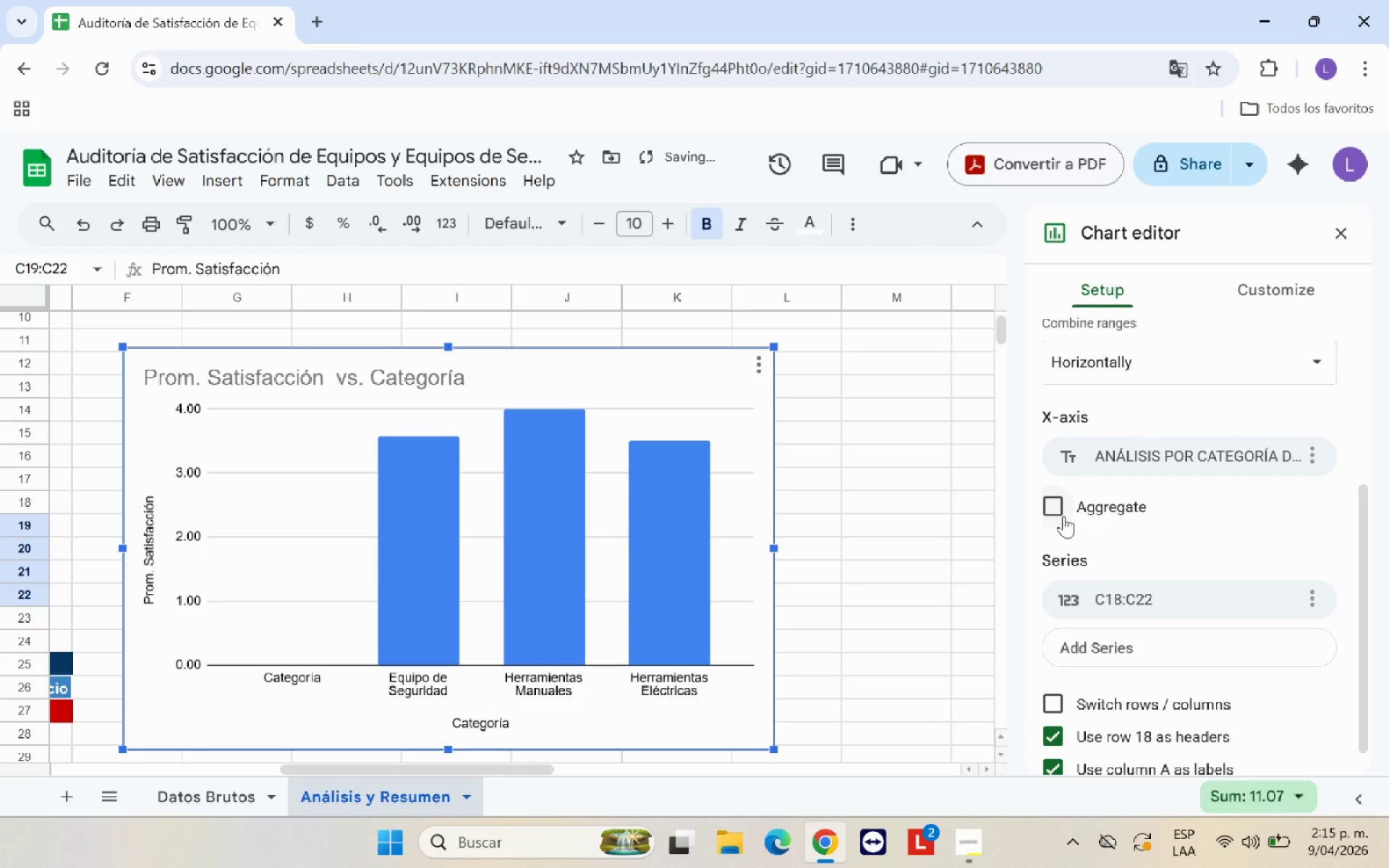 
scroll: coordinate [1079, 520], scroll_direction: down, amount: 3.0
 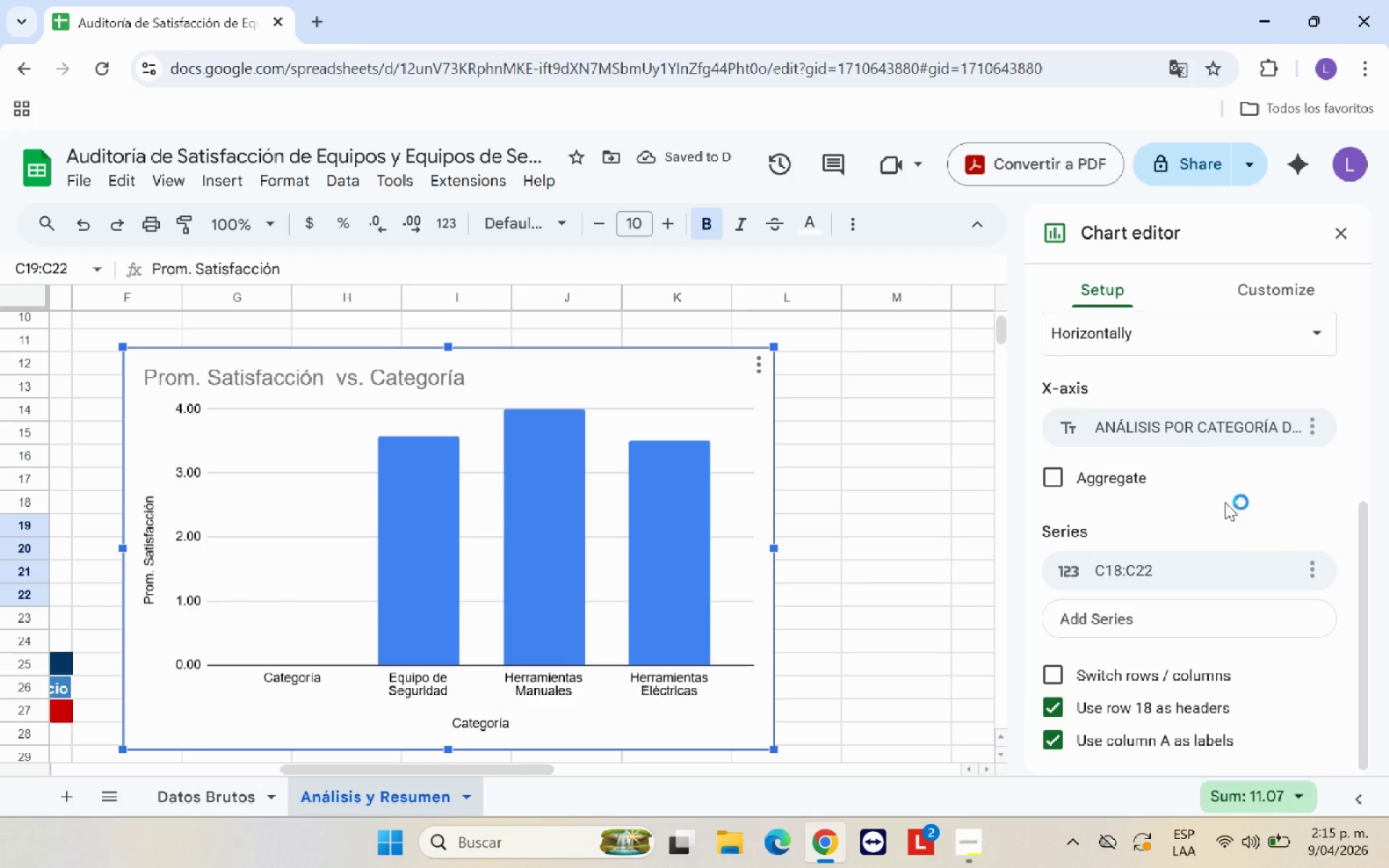 
left_click([1225, 502])
 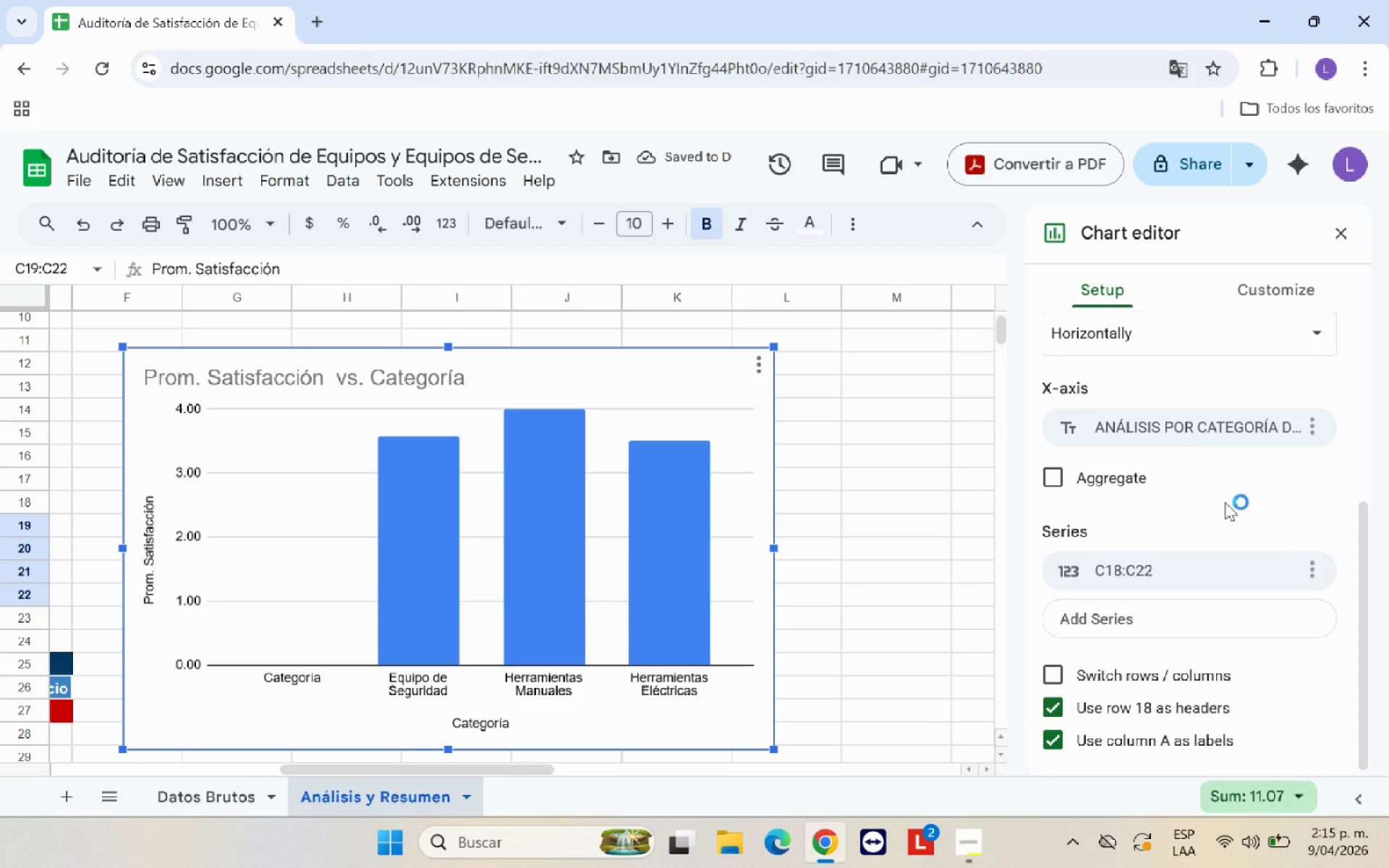 
scroll: coordinate [1233, 502], scroll_direction: down, amount: 2.0
 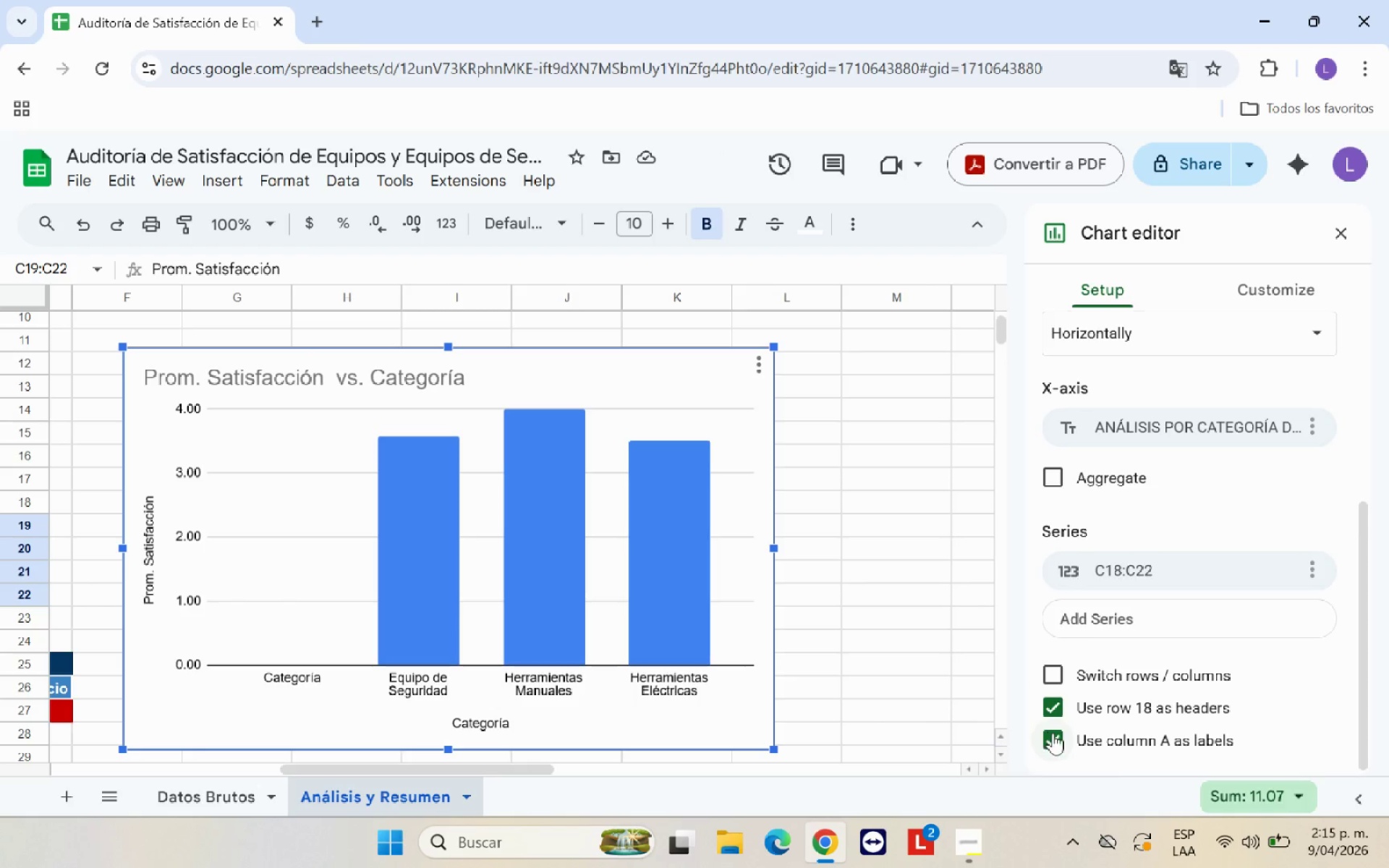 
left_click([1053, 735])
 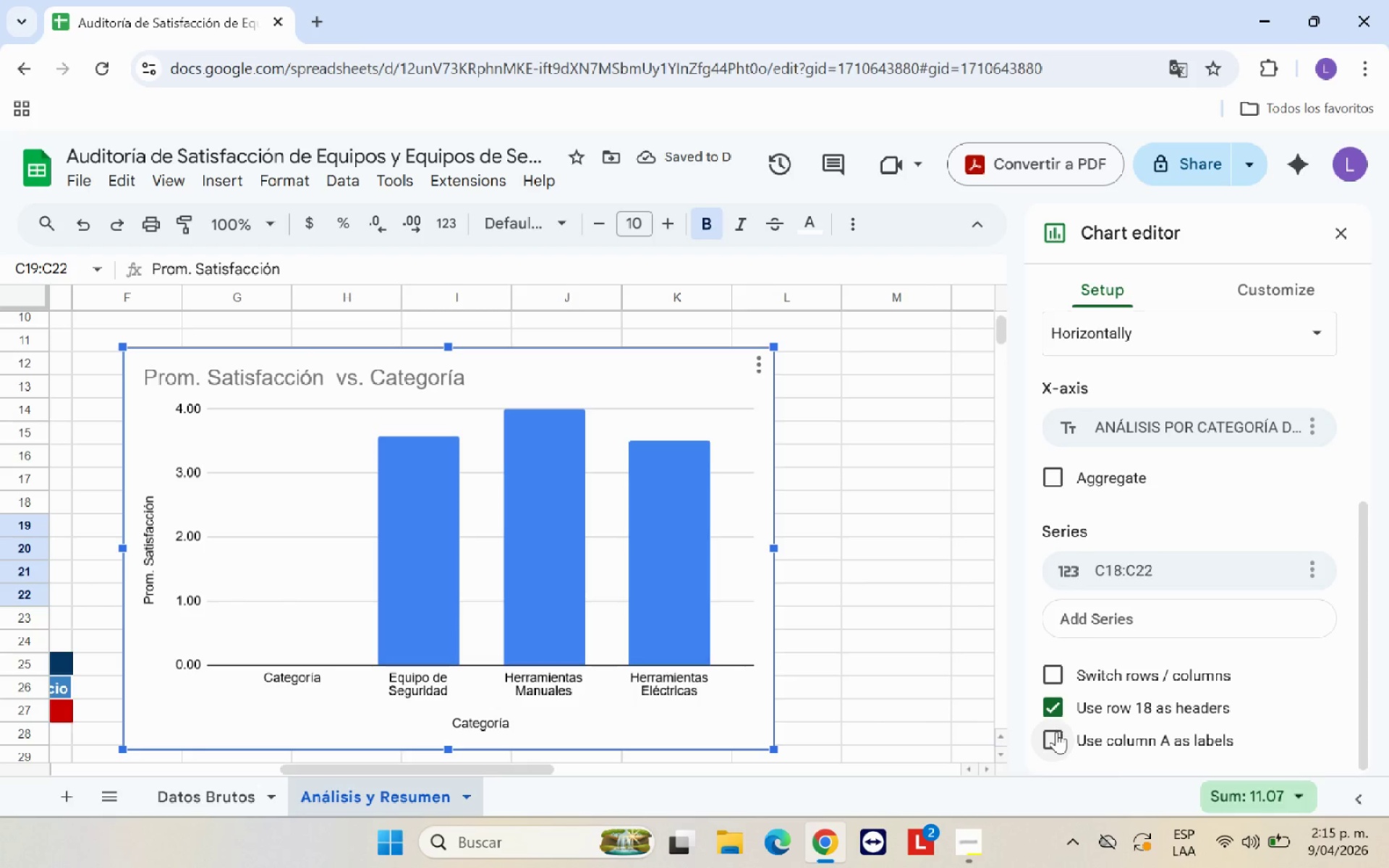 
double_click([1063, 703])
 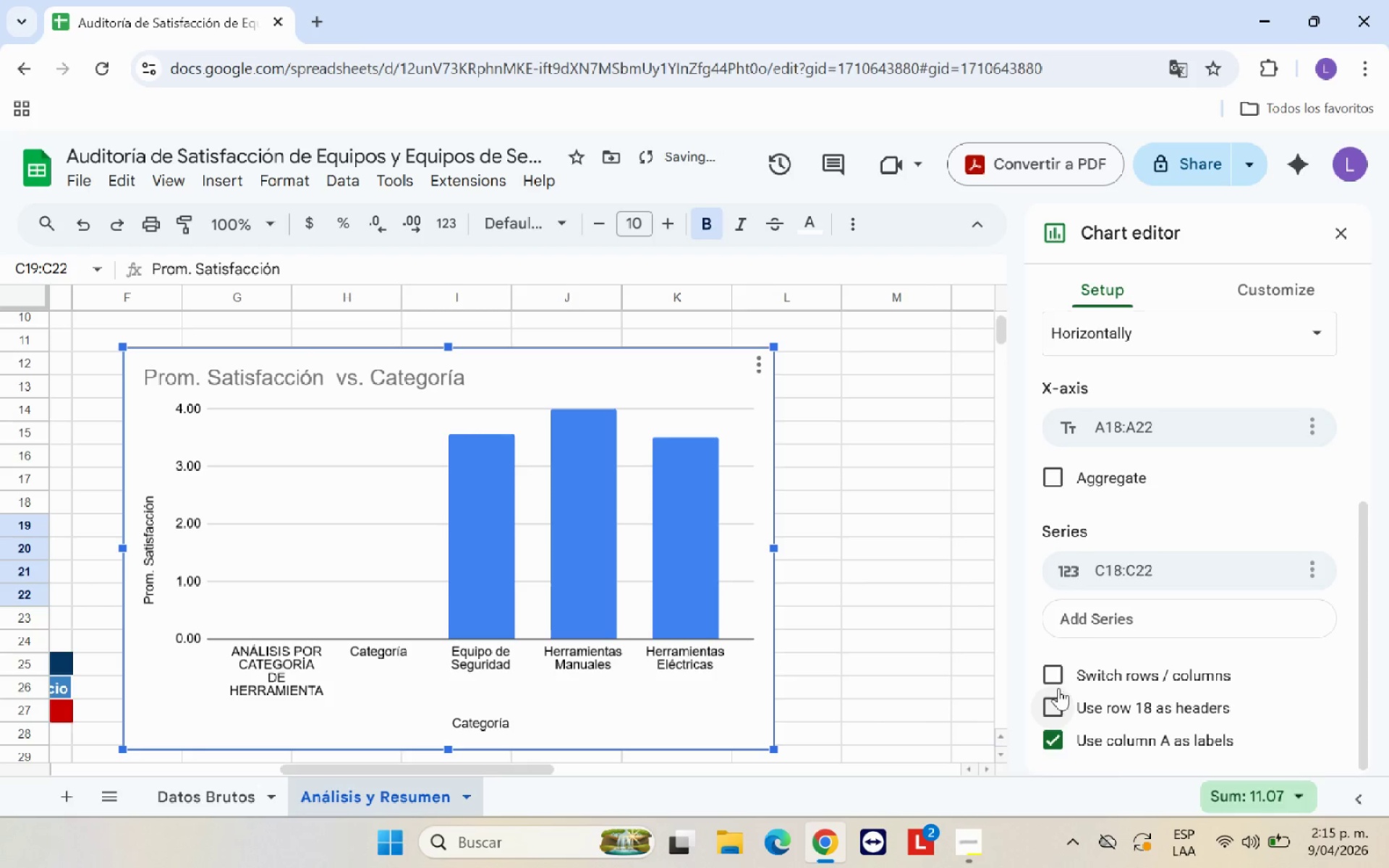 
left_click([1056, 676])
 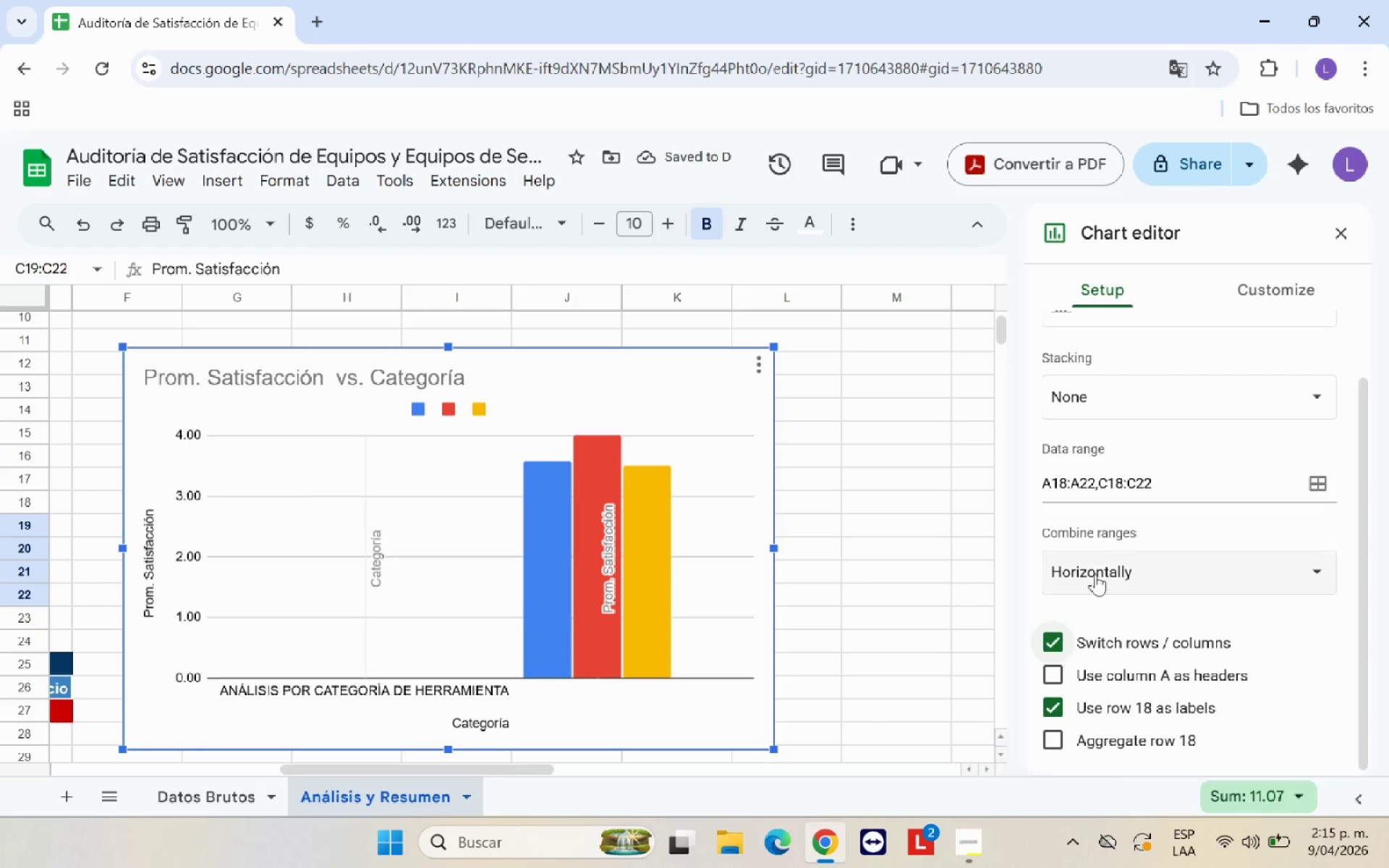 
left_click([1055, 637])
 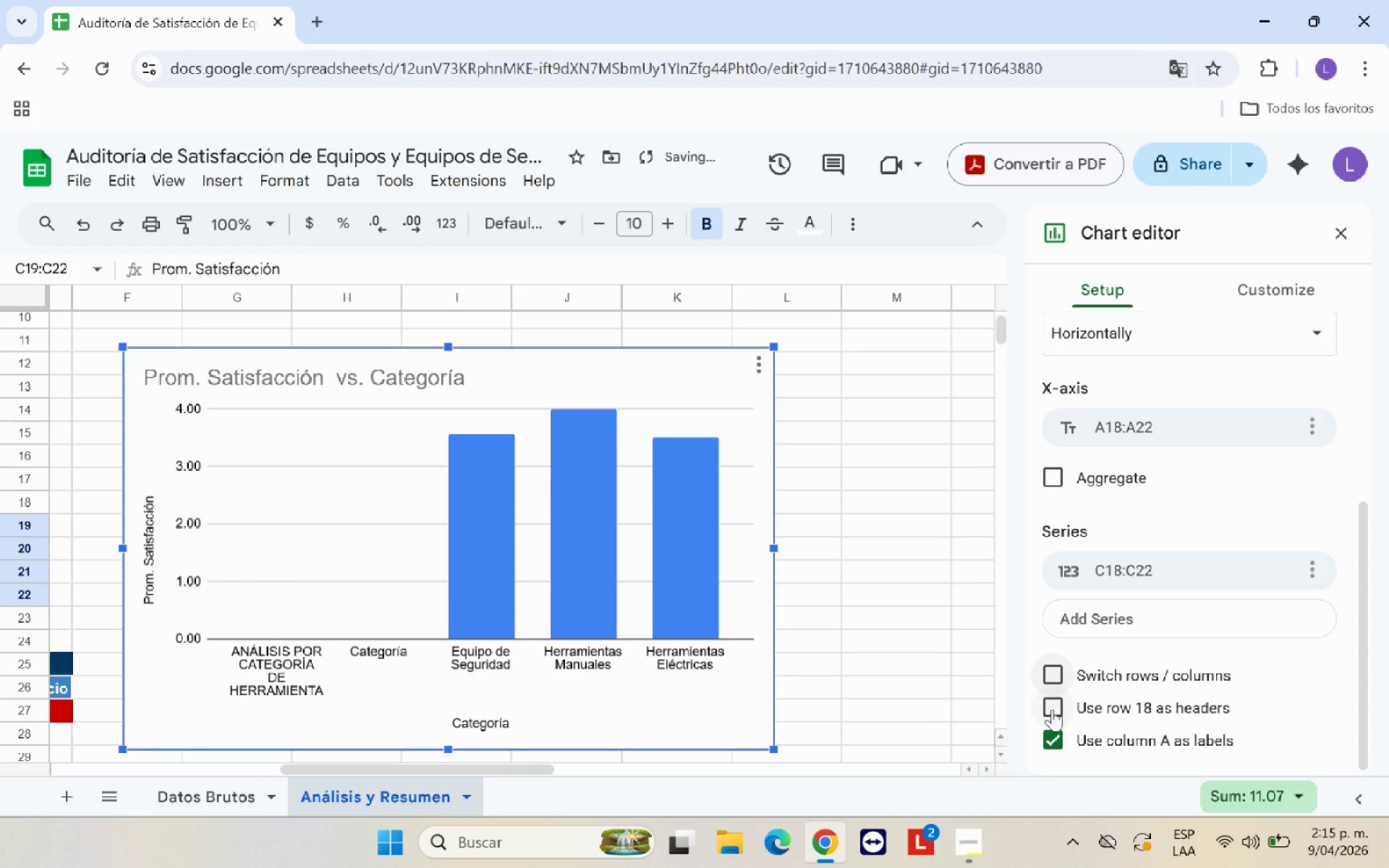 
left_click([1055, 733])
 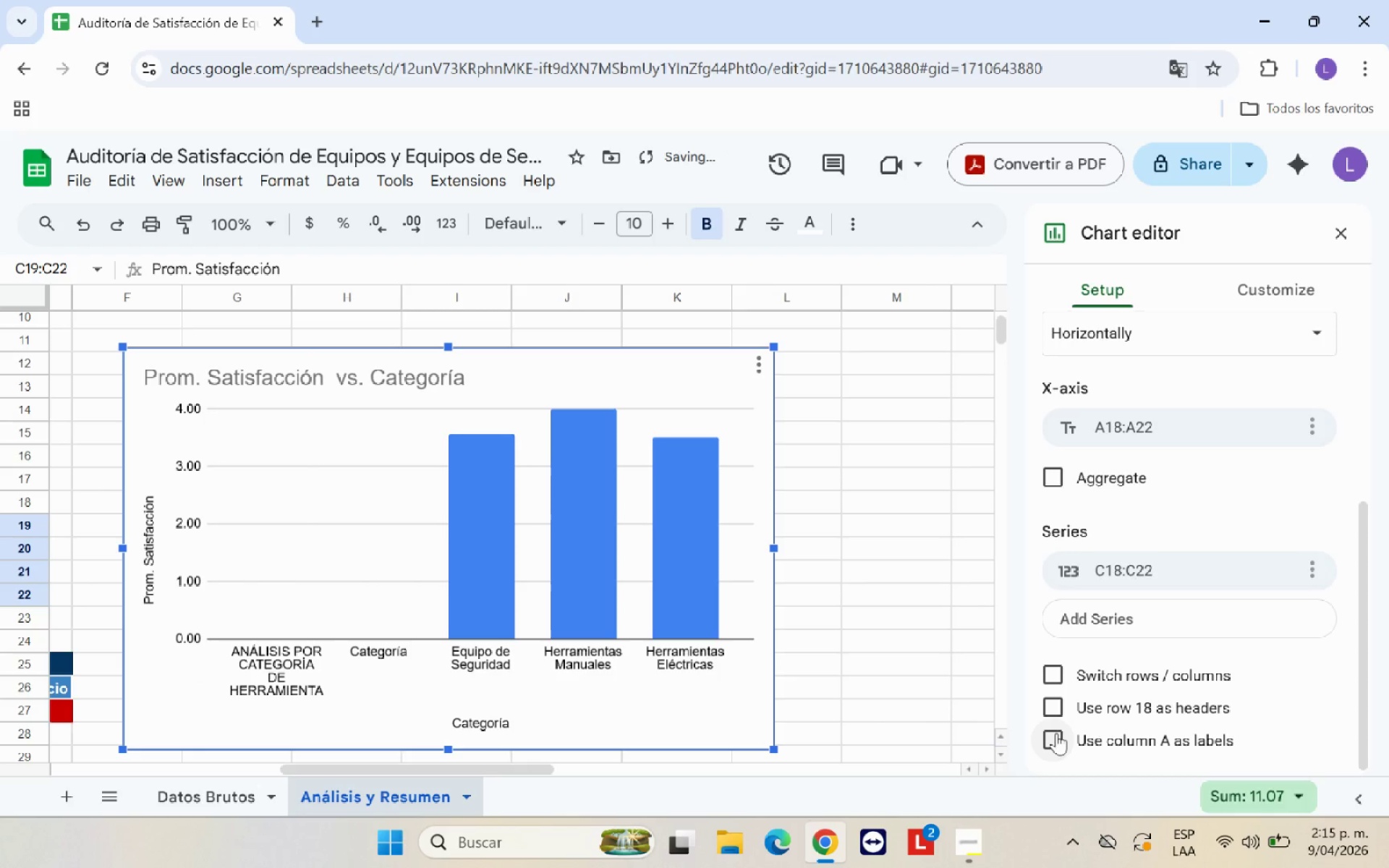 
scroll: coordinate [1061, 713], scroll_direction: down, amount: 4.0
 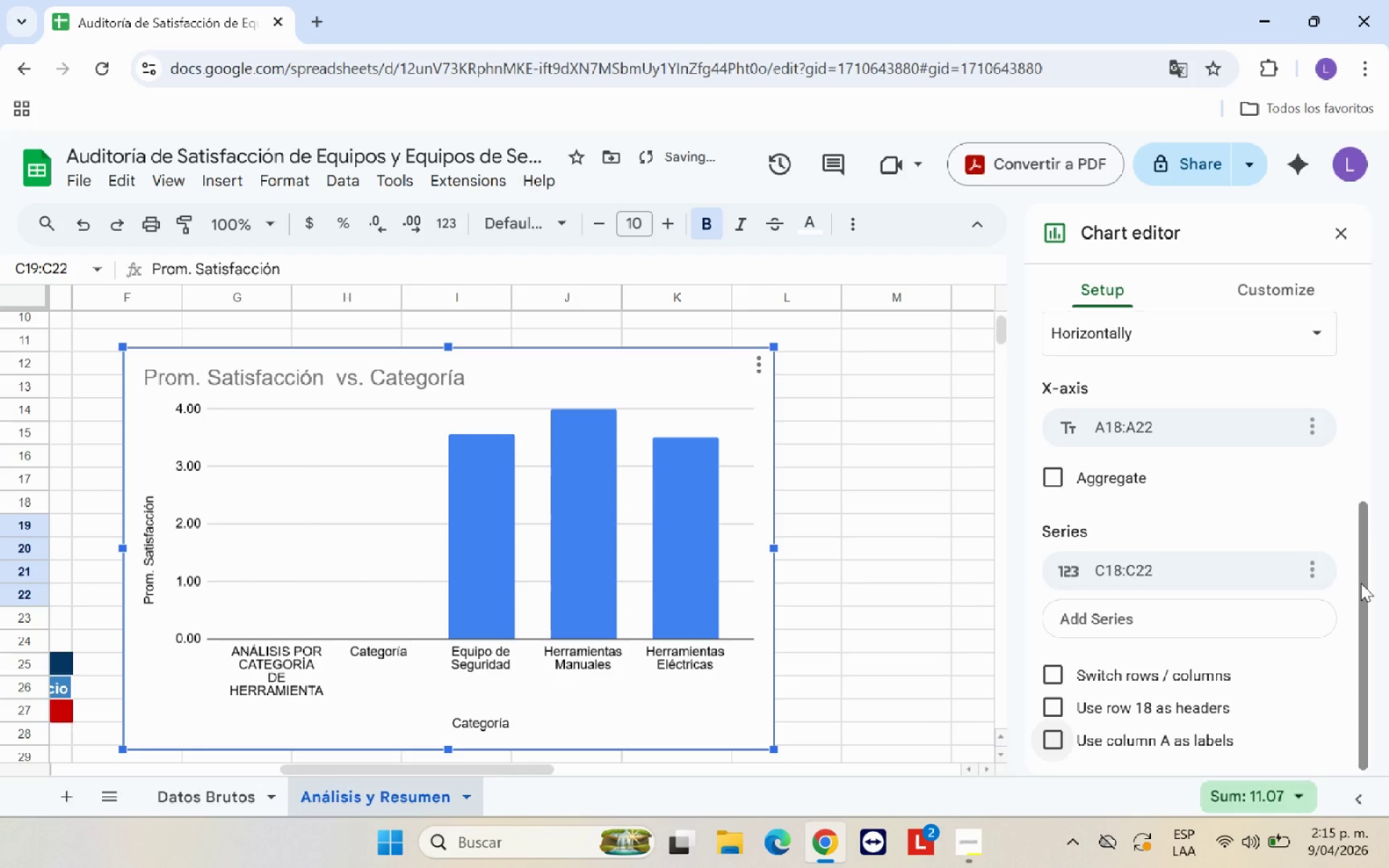 
left_click_drag(start_coordinate=[1361, 583], to_coordinate=[1368, 600])
 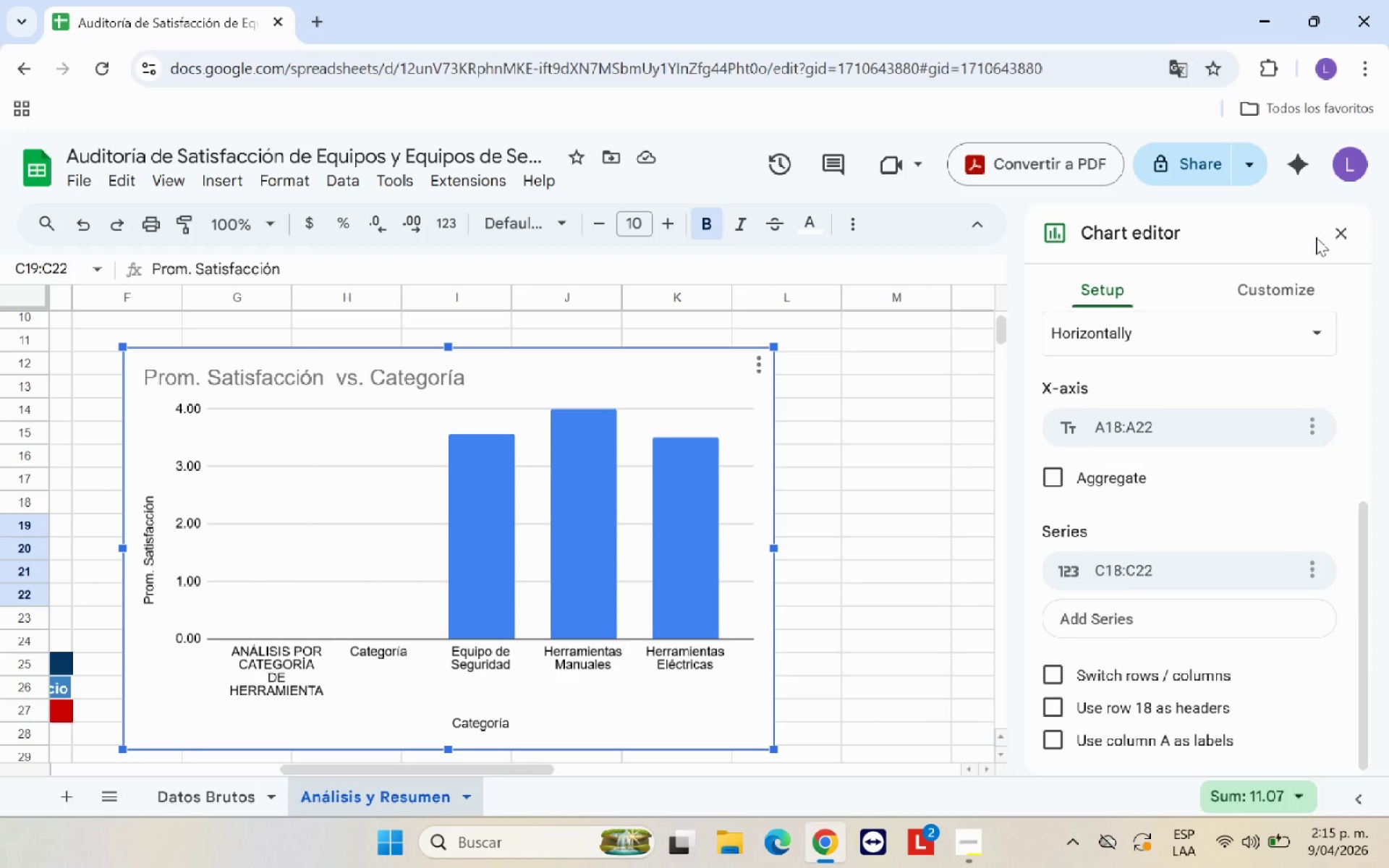 
left_click([1337, 232])
 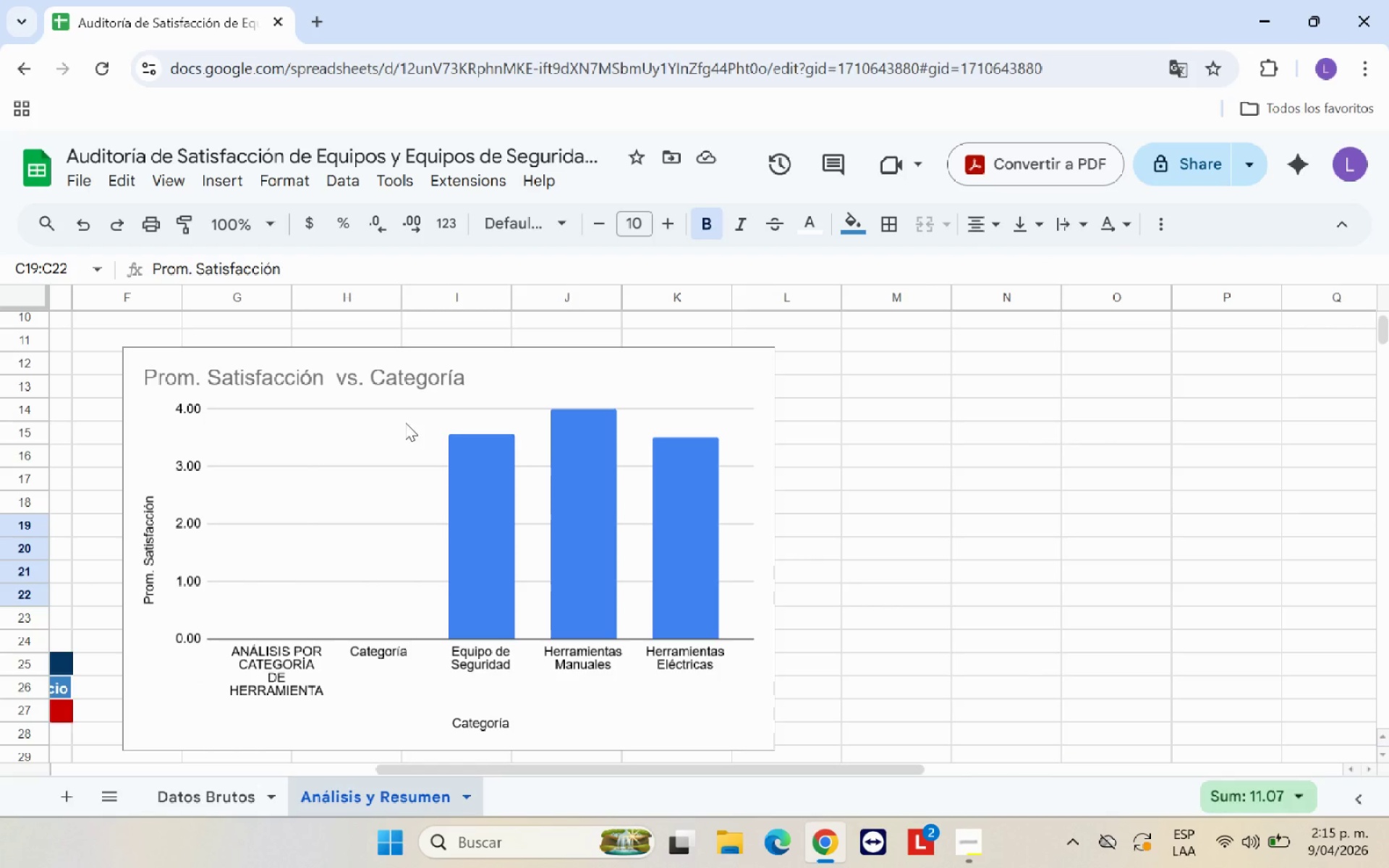 
left_click([442, 387])
 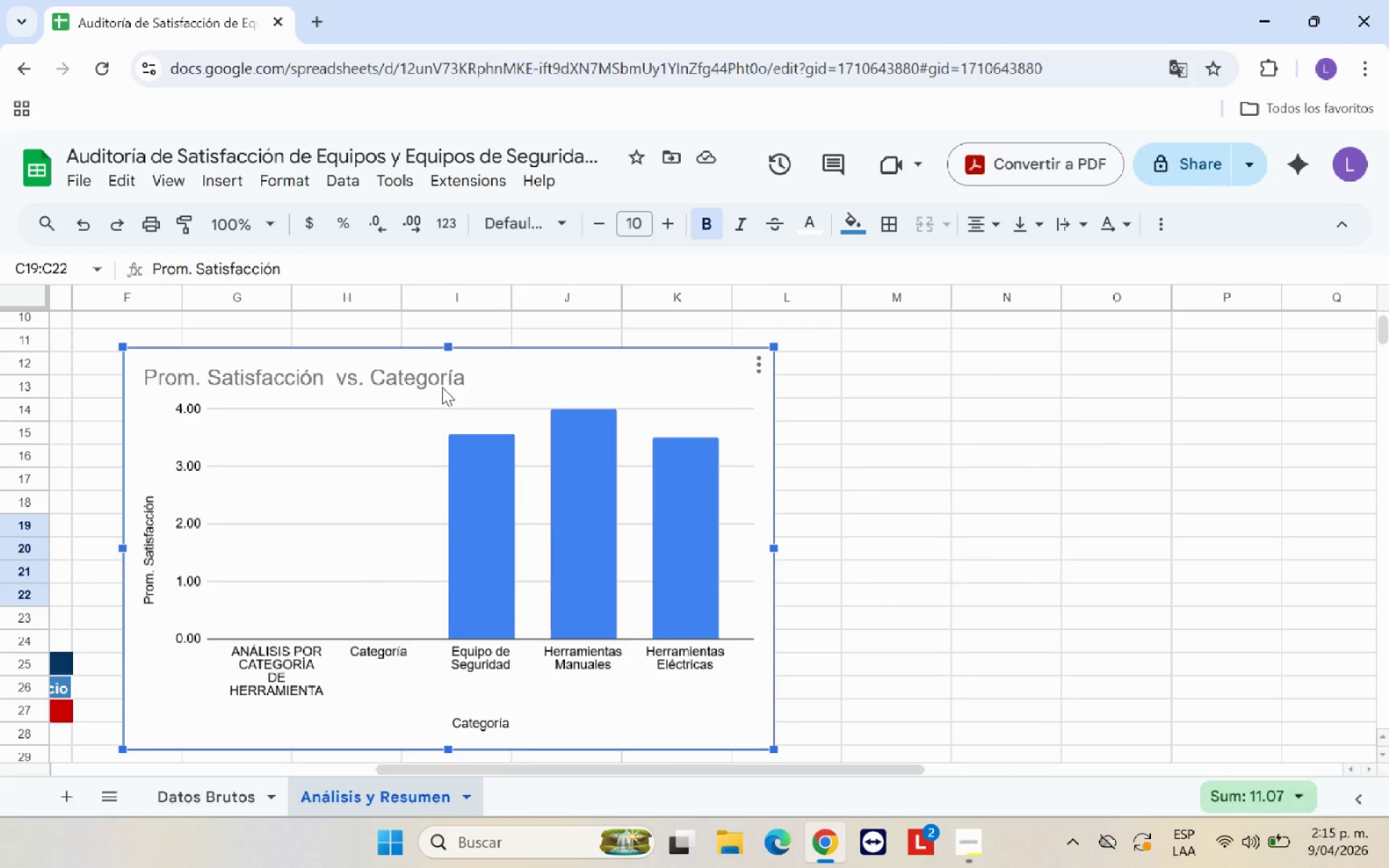 
key(Backspace)
 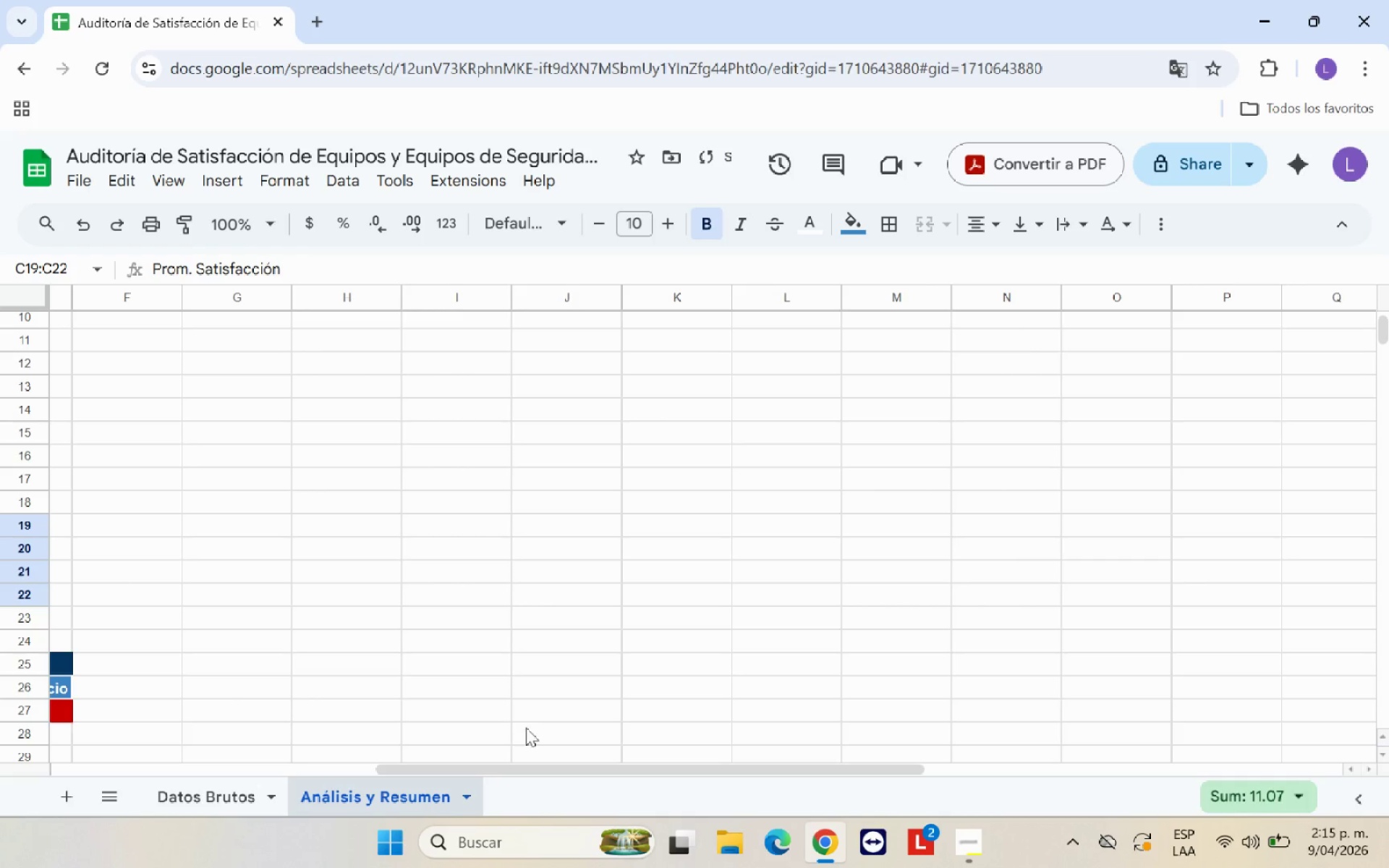 
left_click_drag(start_coordinate=[520, 773], to_coordinate=[145, 760])
 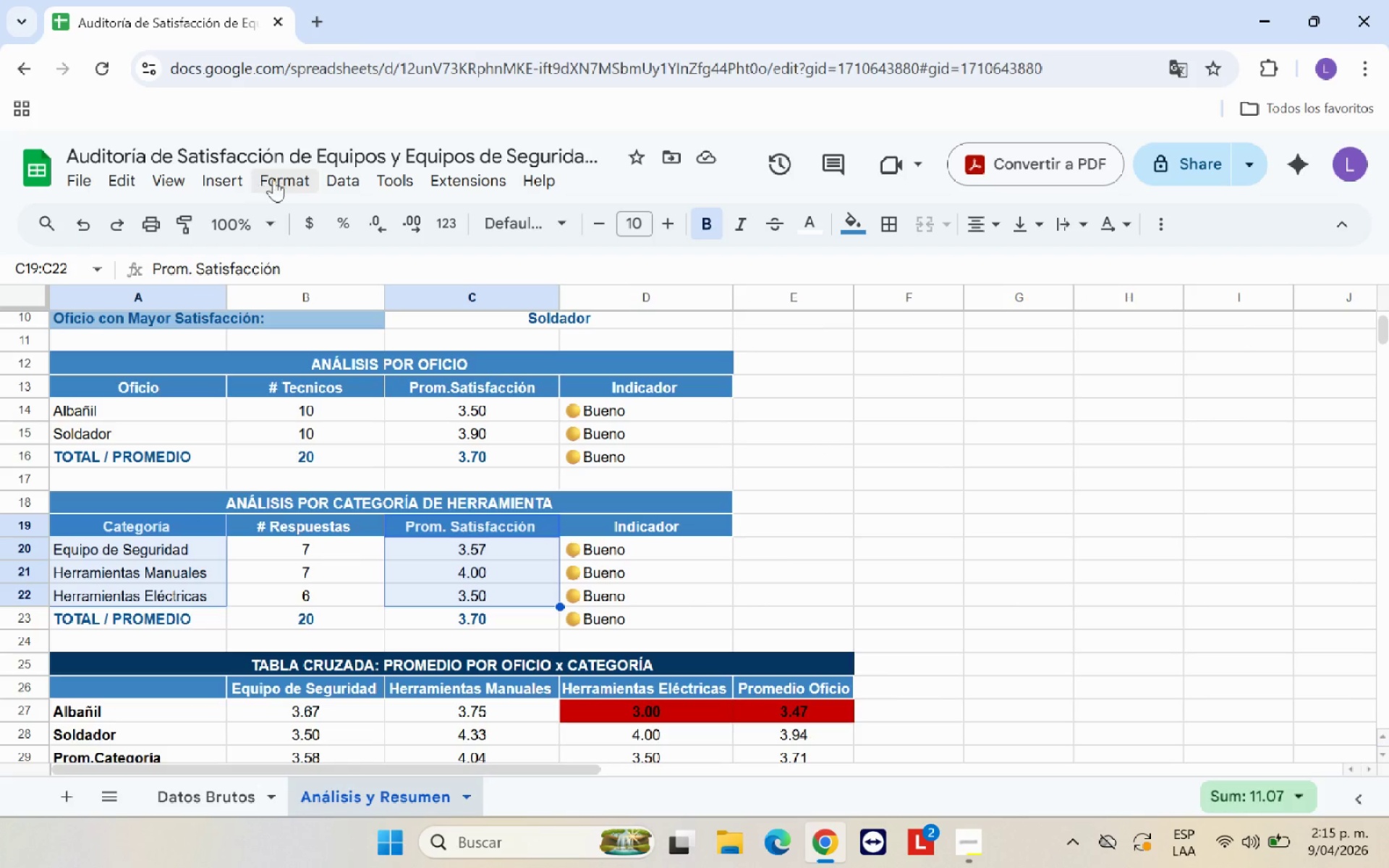 
left_click([231, 179])
 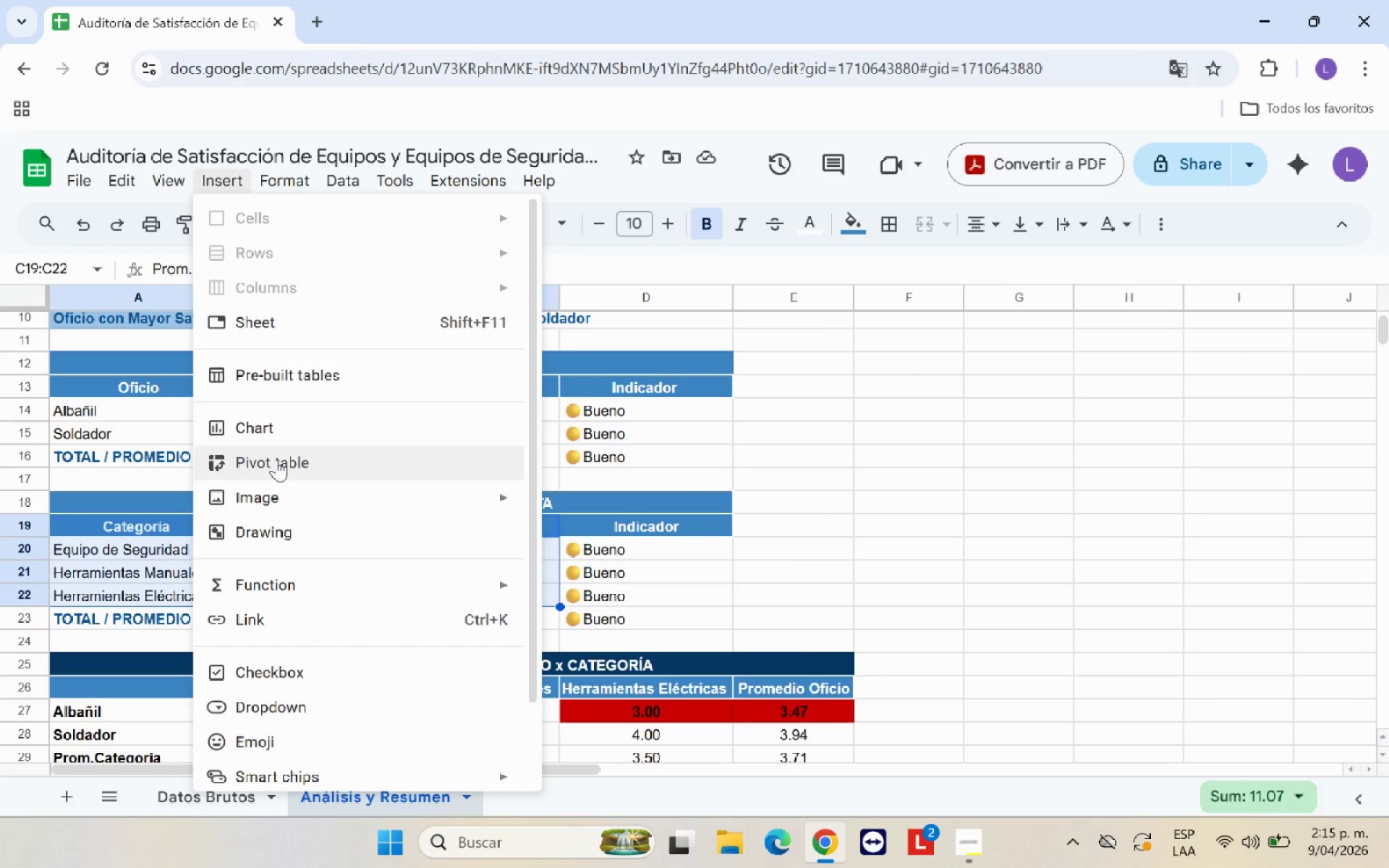 
left_click([285, 425])
 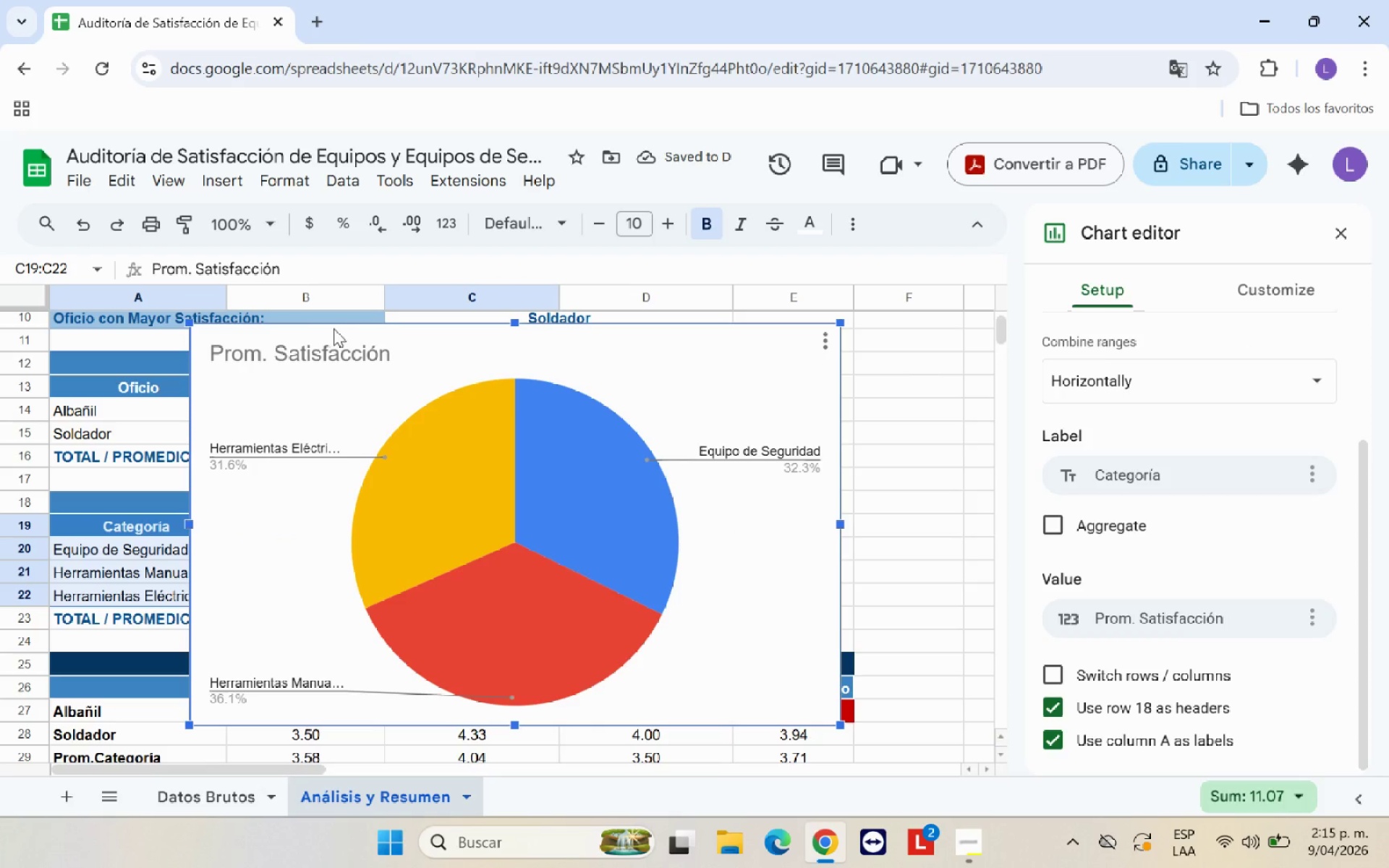 
left_click([419, 330])
 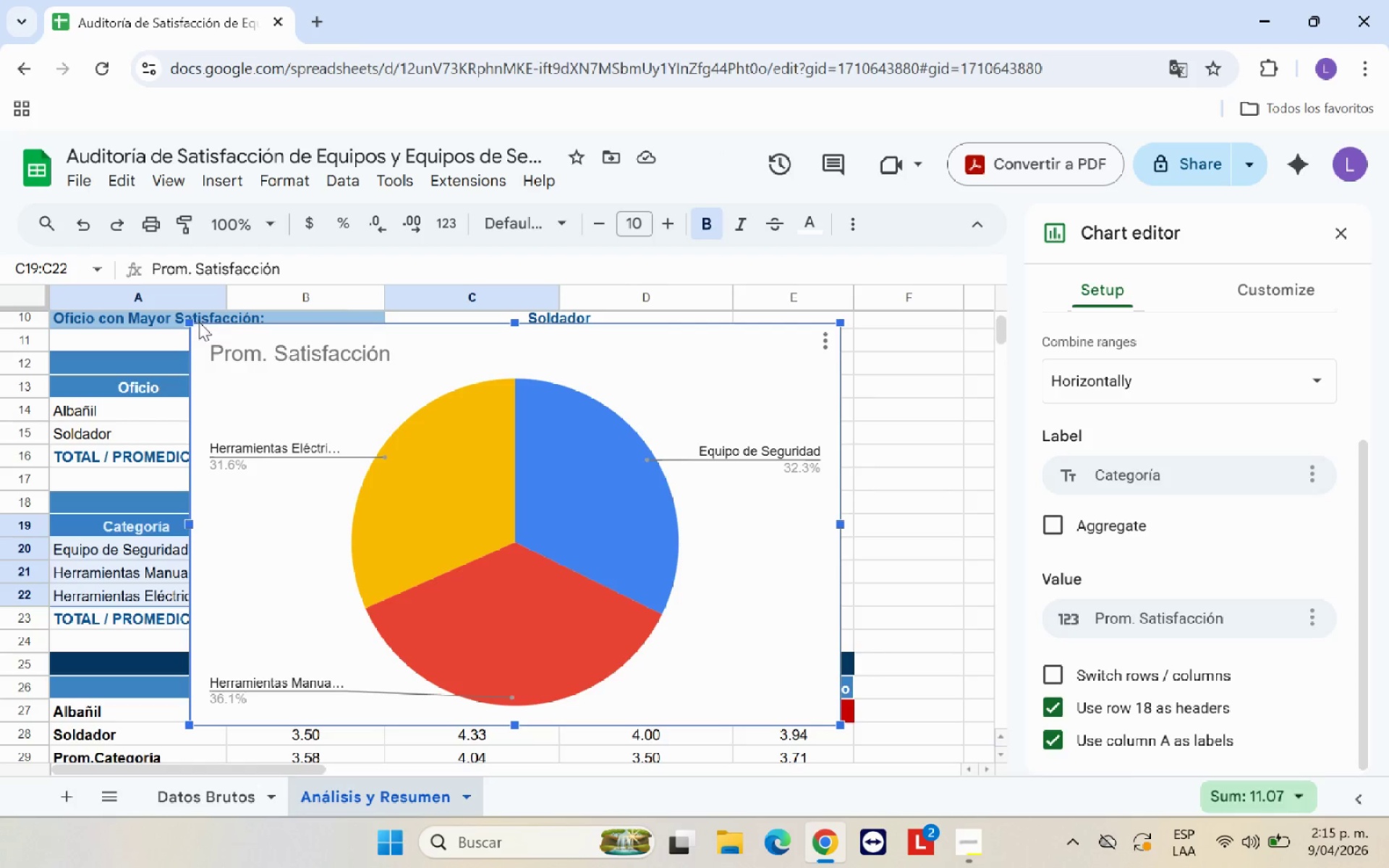 
left_click_drag(start_coordinate=[313, 333], to_coordinate=[1032, 302])
 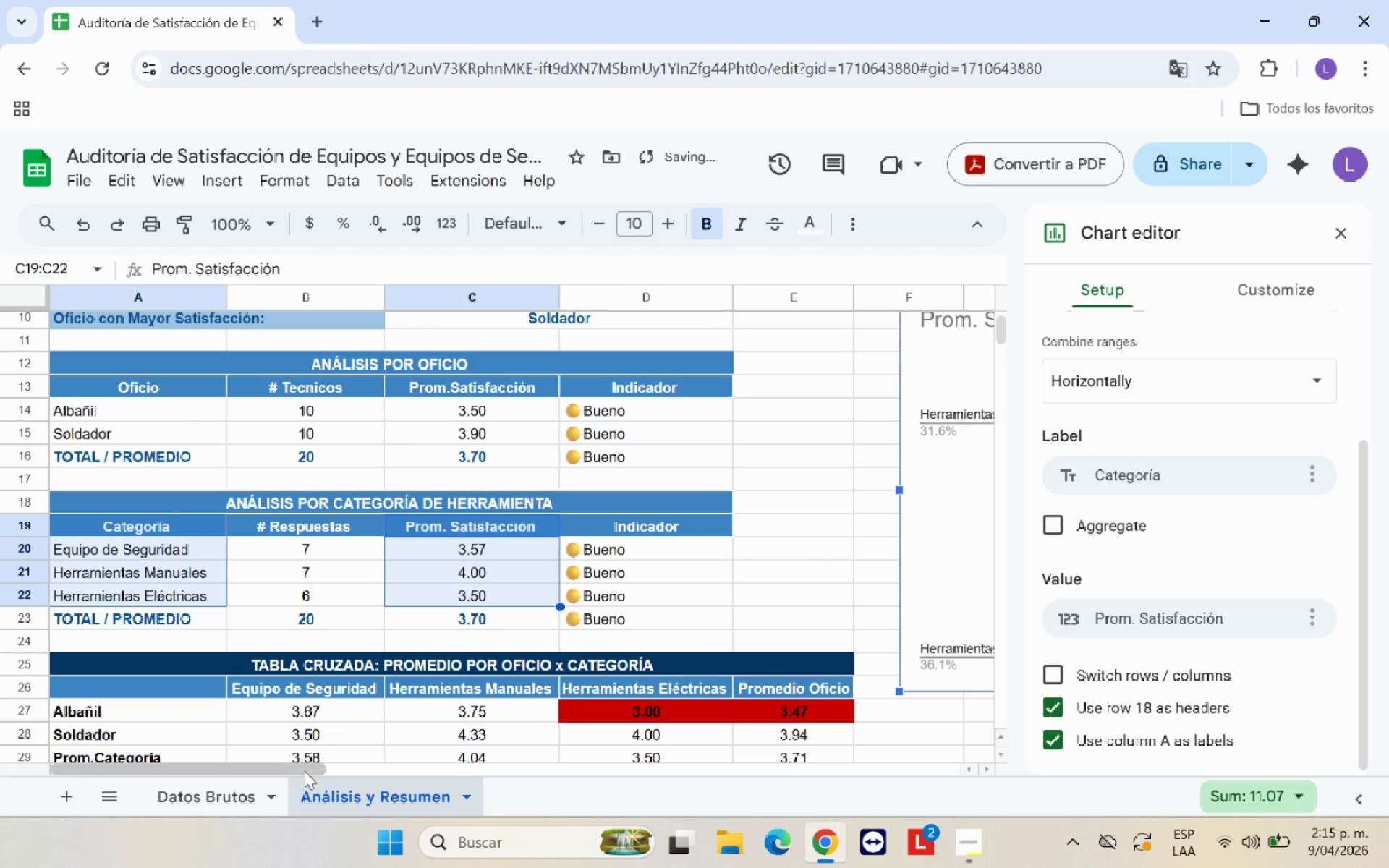 
left_click_drag(start_coordinate=[301, 773], to_coordinate=[510, 784])
 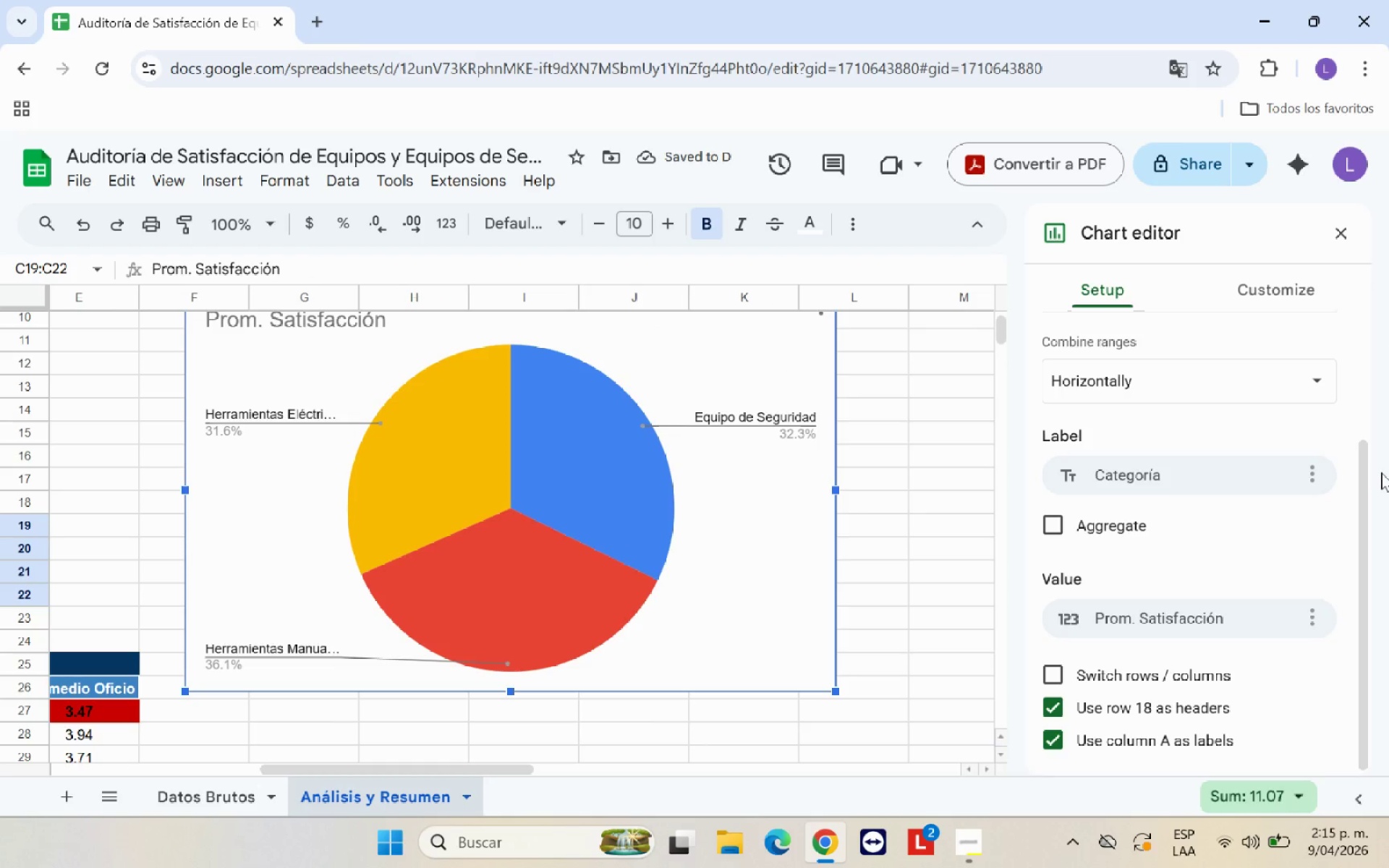 
left_click_drag(start_coordinate=[1367, 467], to_coordinate=[1362, 438])
 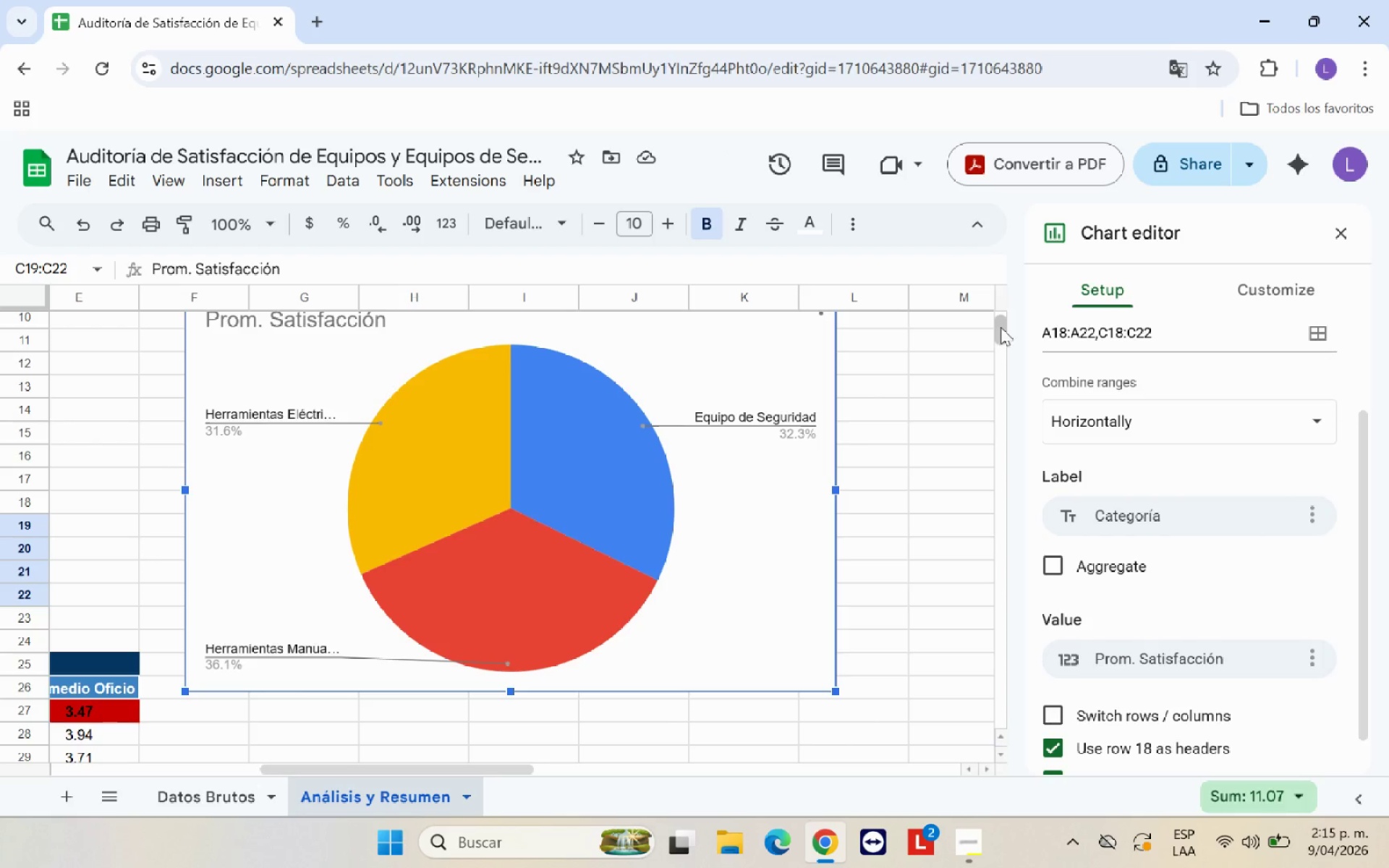 
left_click_drag(start_coordinate=[1002, 328], to_coordinate=[996, 329])
 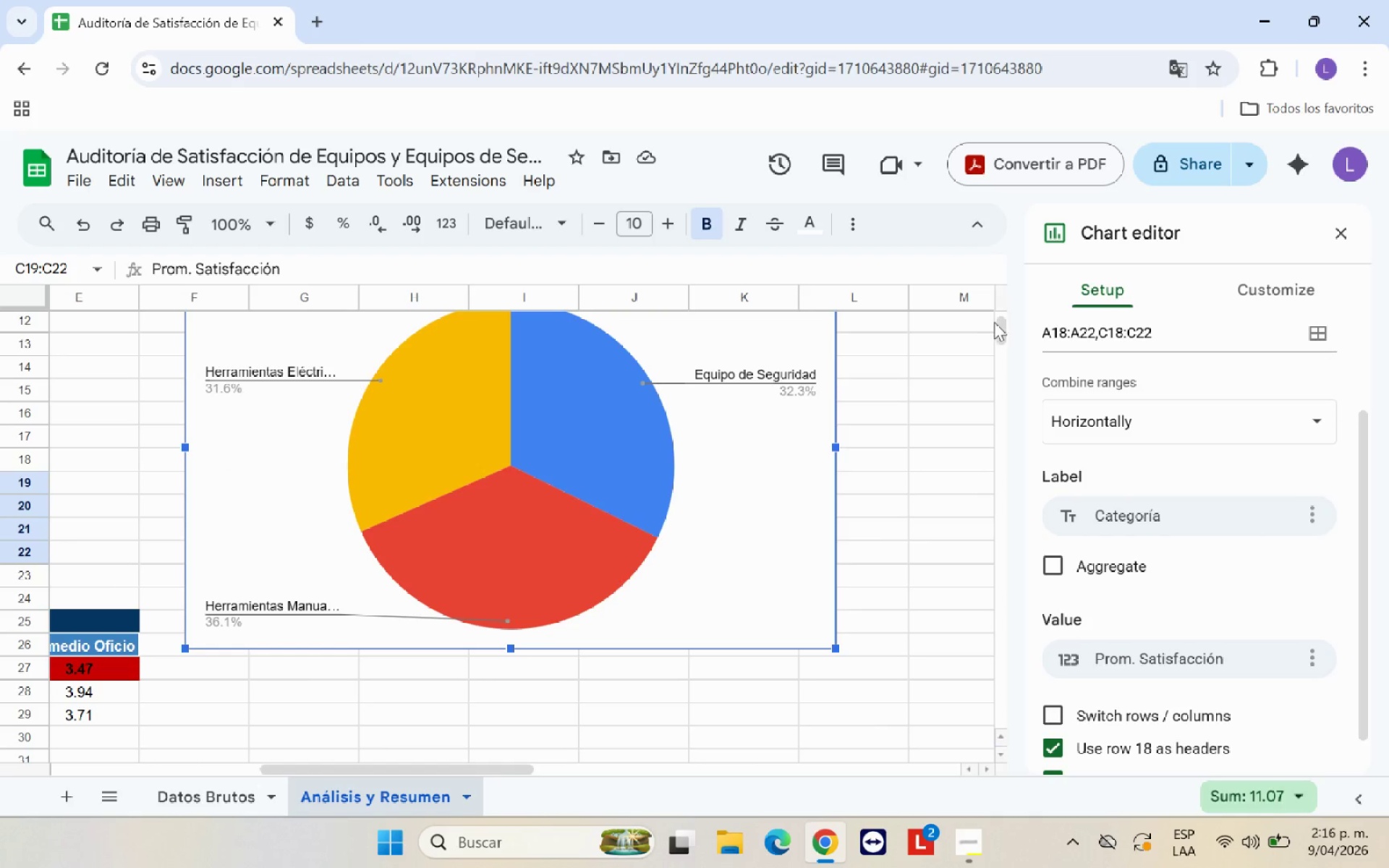 
left_click_drag(start_coordinate=[998, 326], to_coordinate=[996, 321])
 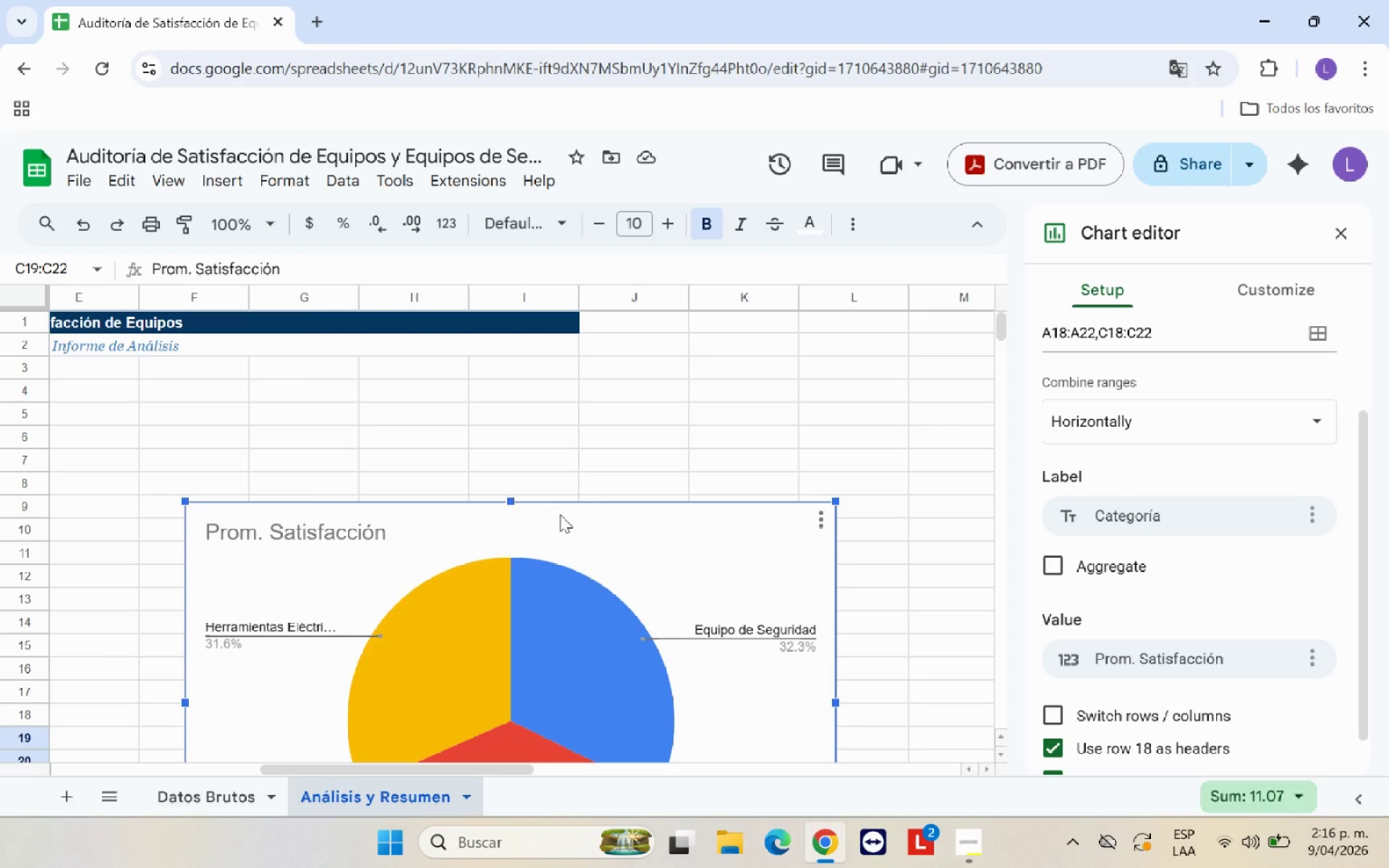 
left_click_drag(start_coordinate=[564, 511], to_coordinate=[610, 396])
 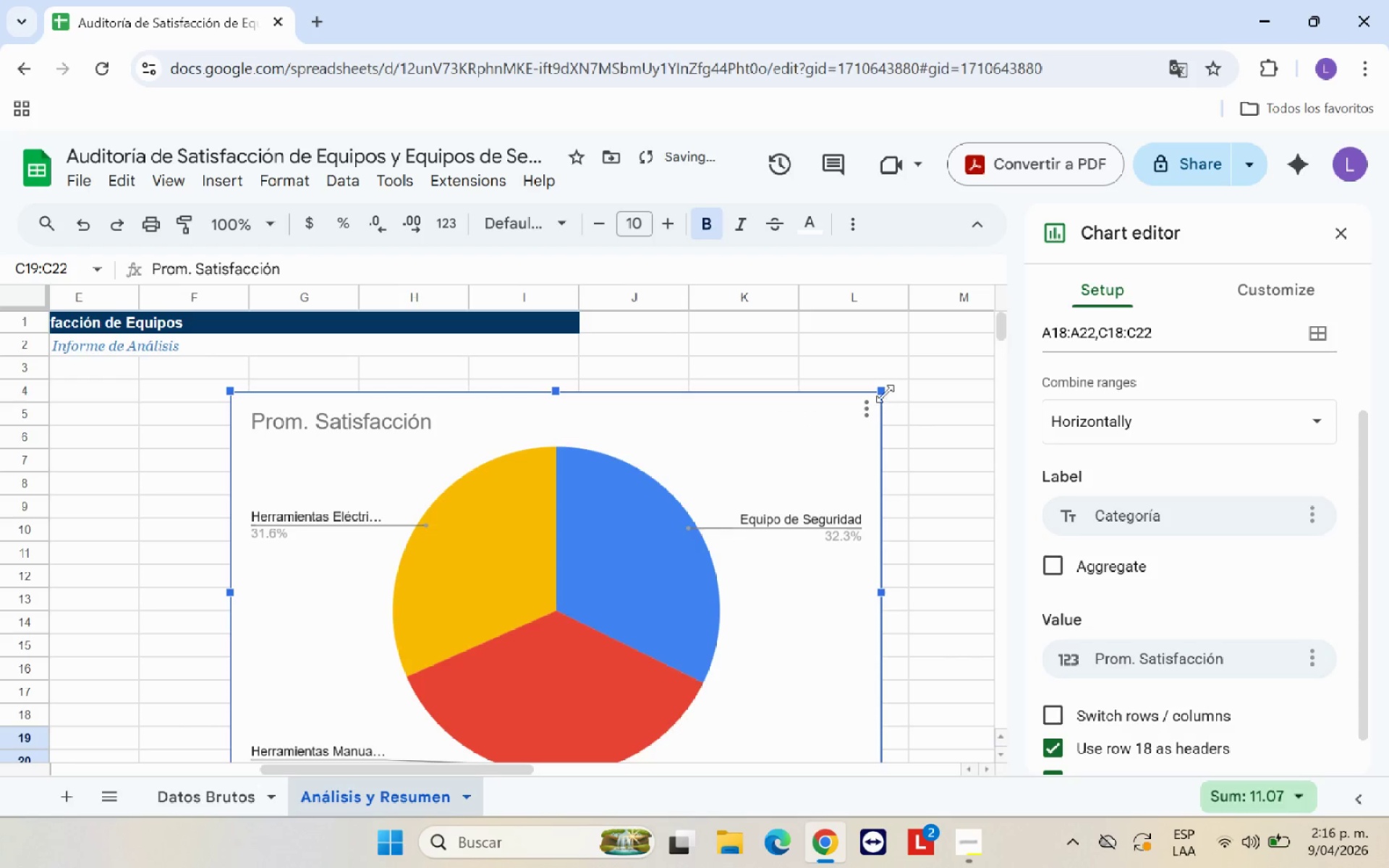 
left_click_drag(start_coordinate=[884, 393], to_coordinate=[782, 424])
 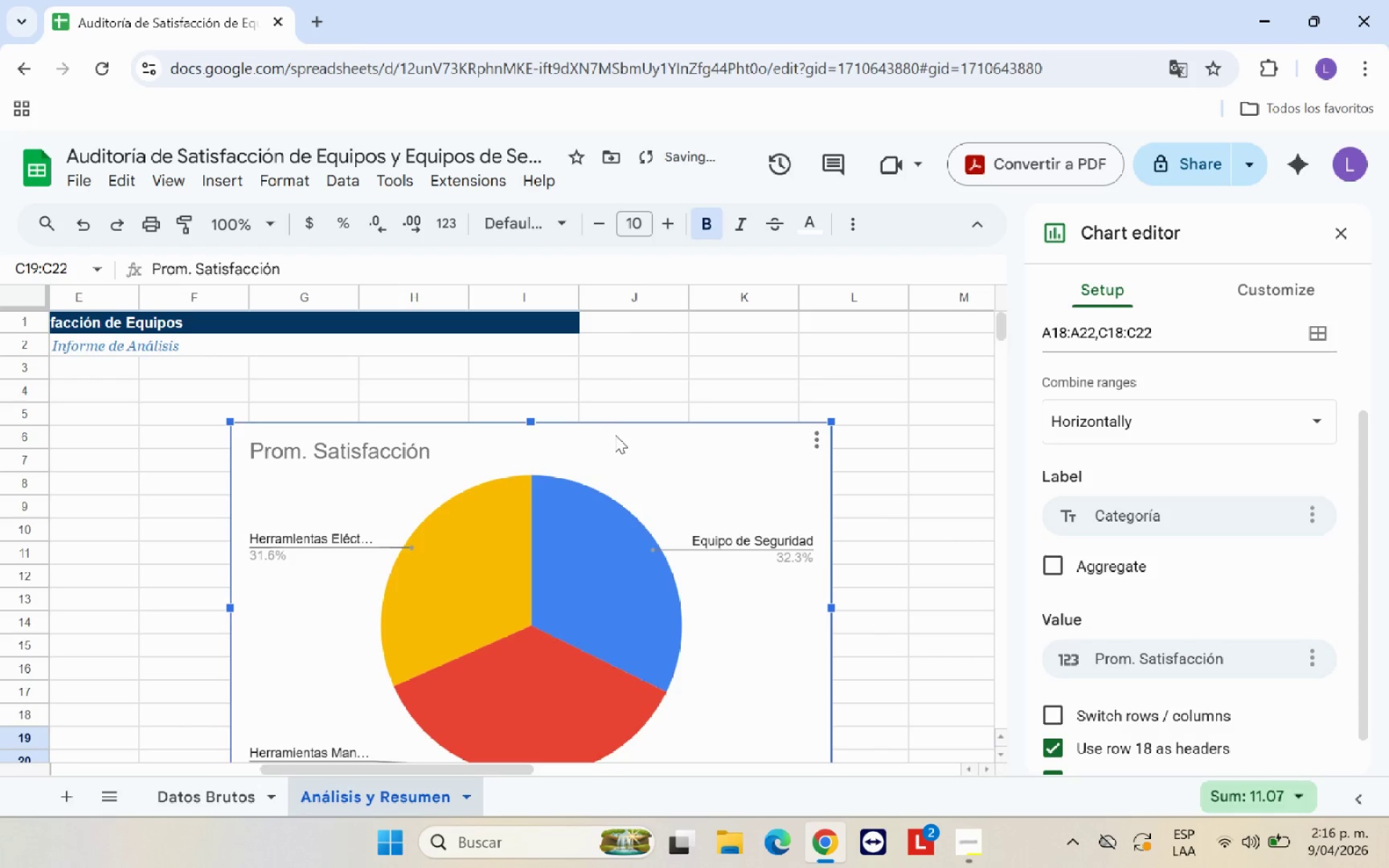 
left_click_drag(start_coordinate=[619, 432], to_coordinate=[631, 400])
 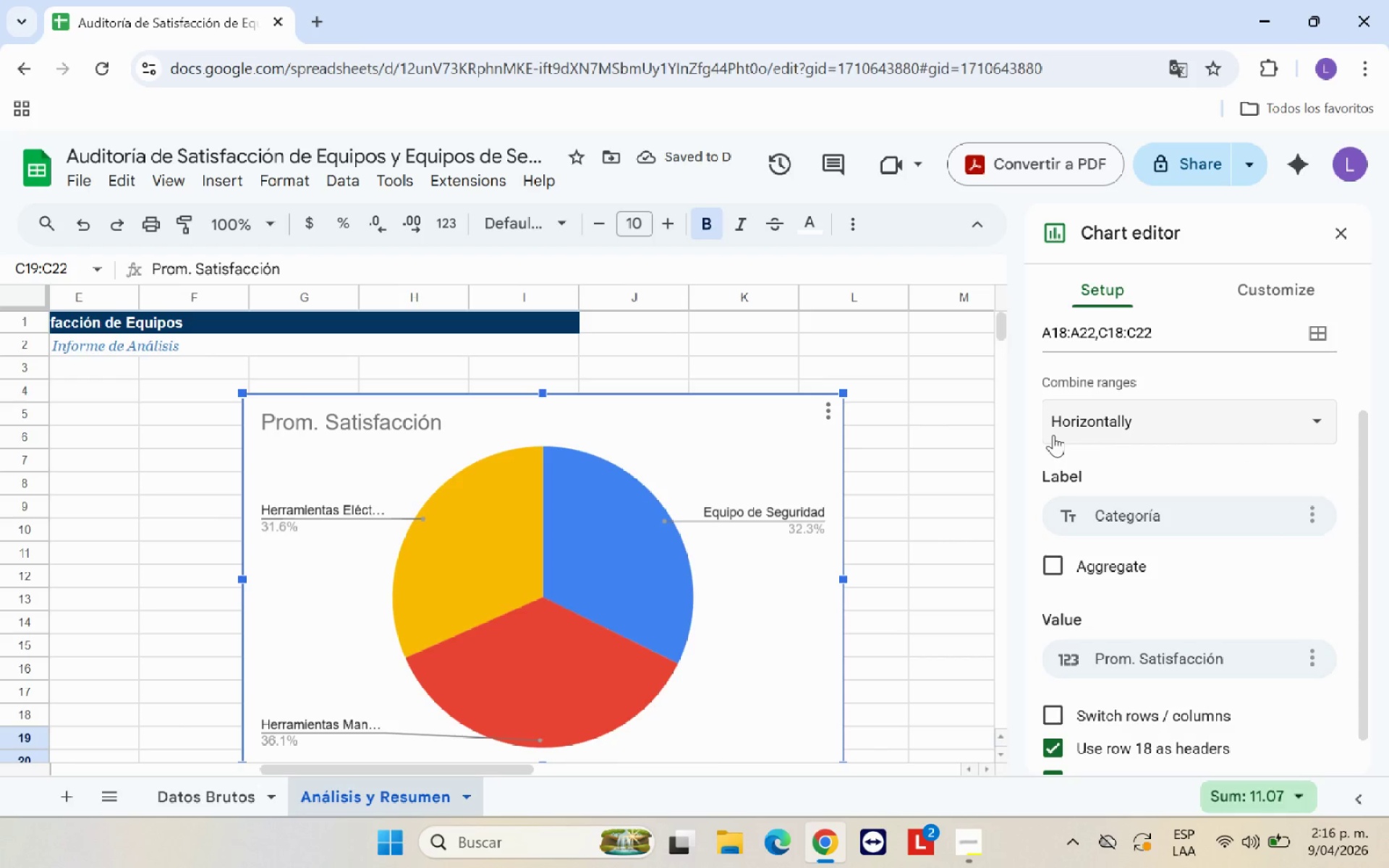 
left_click([1194, 419])
 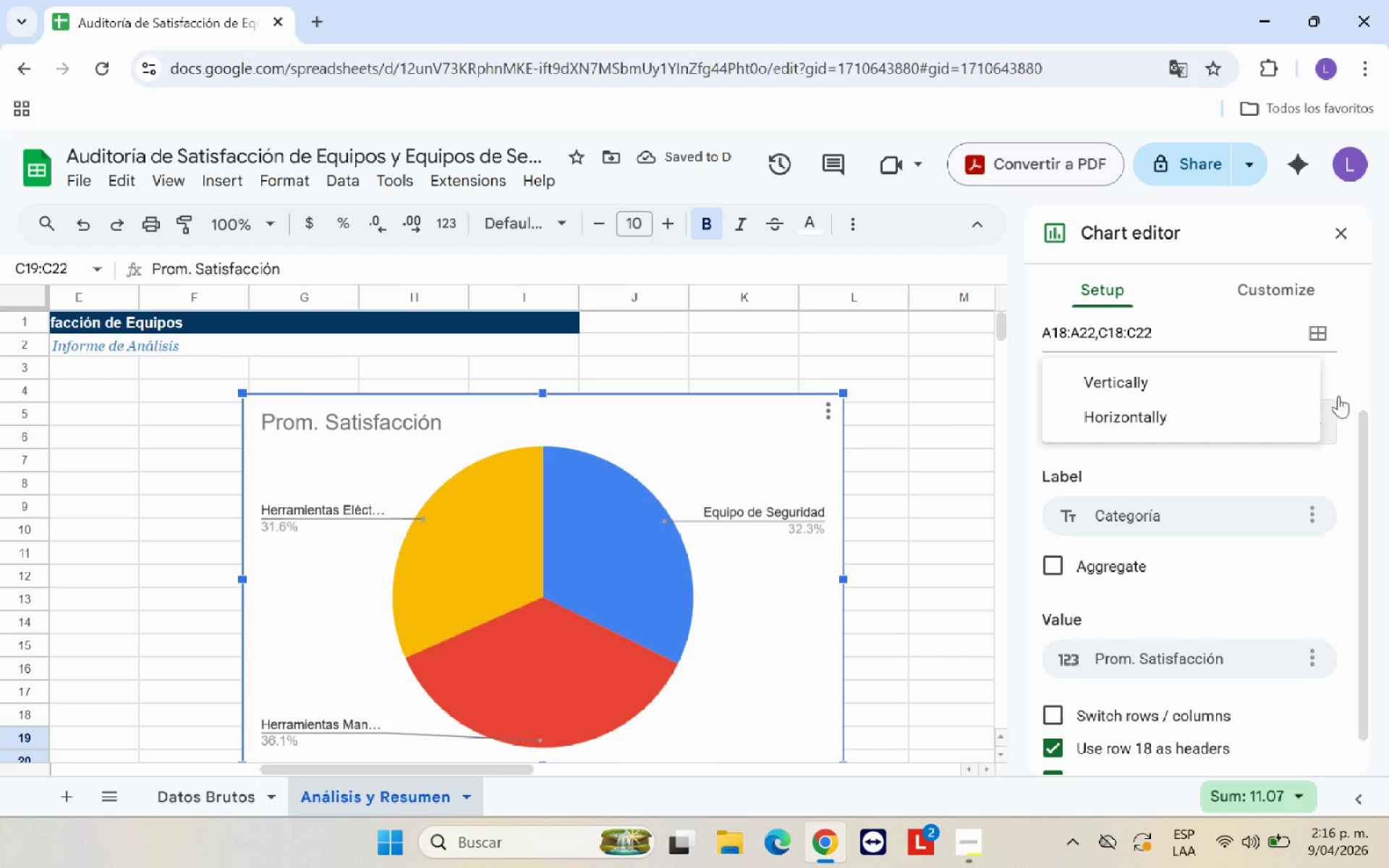 
left_click([1351, 371])
 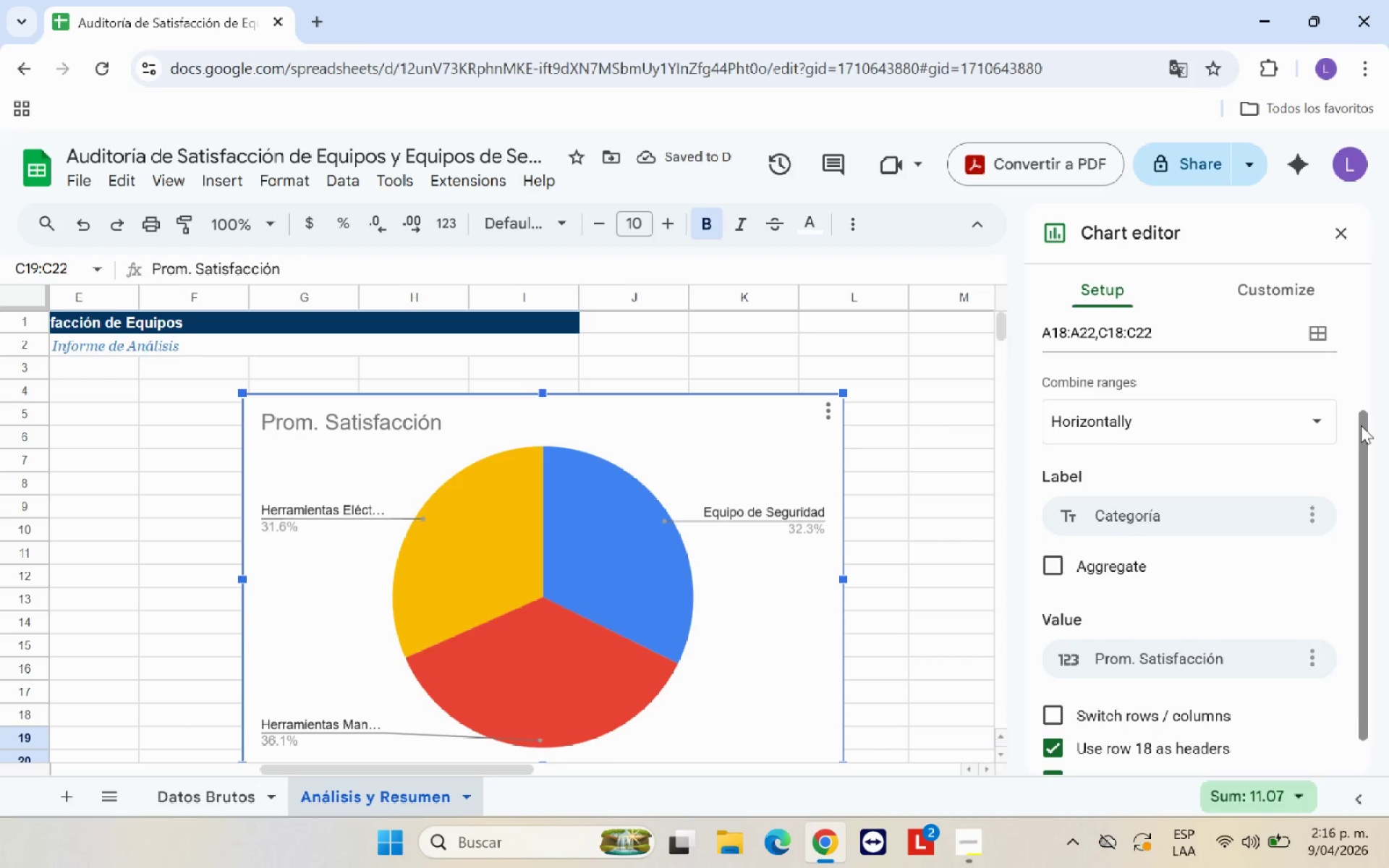 
left_click_drag(start_coordinate=[1361, 425], to_coordinate=[1366, 249])
 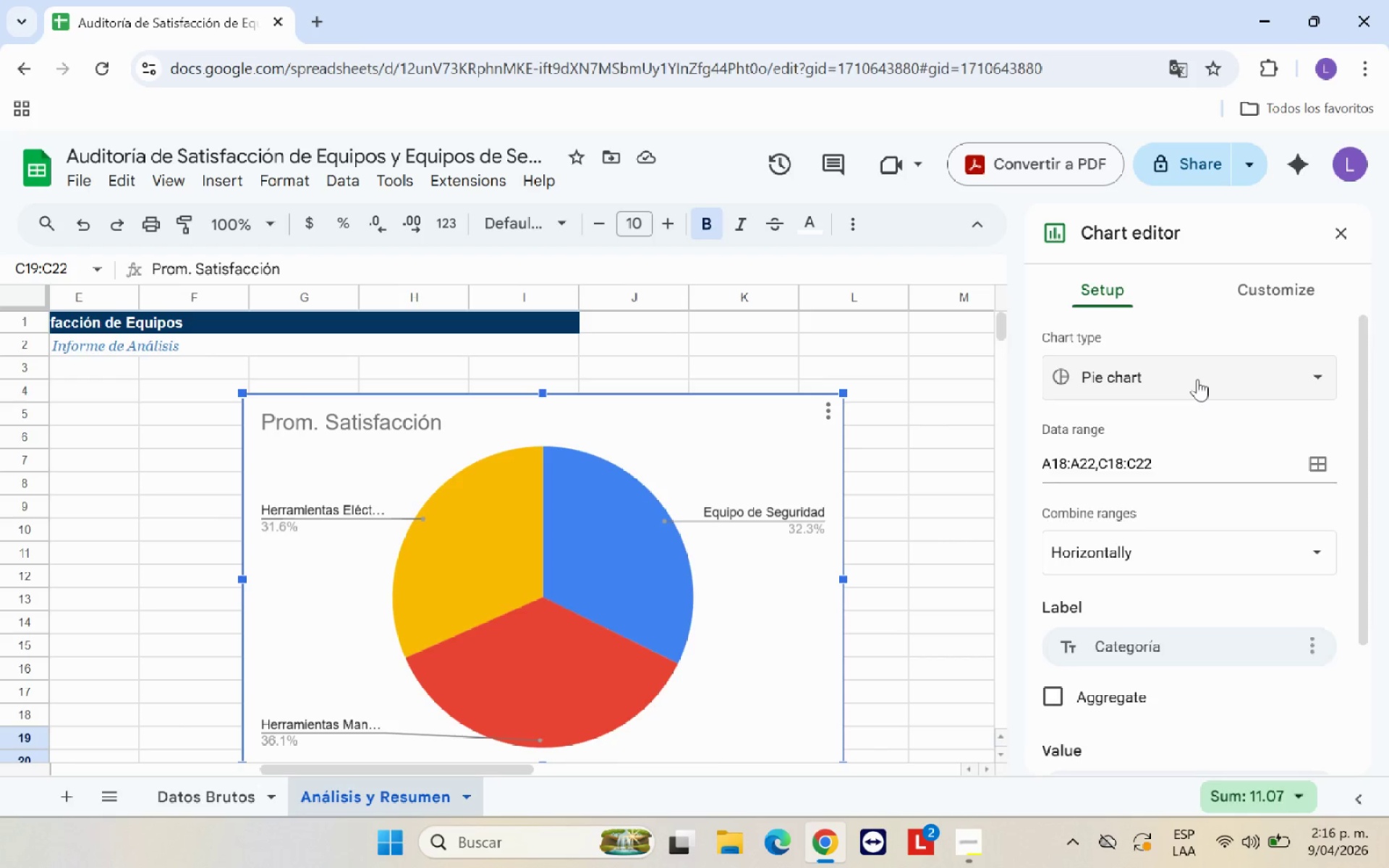 
left_click([1197, 379])
 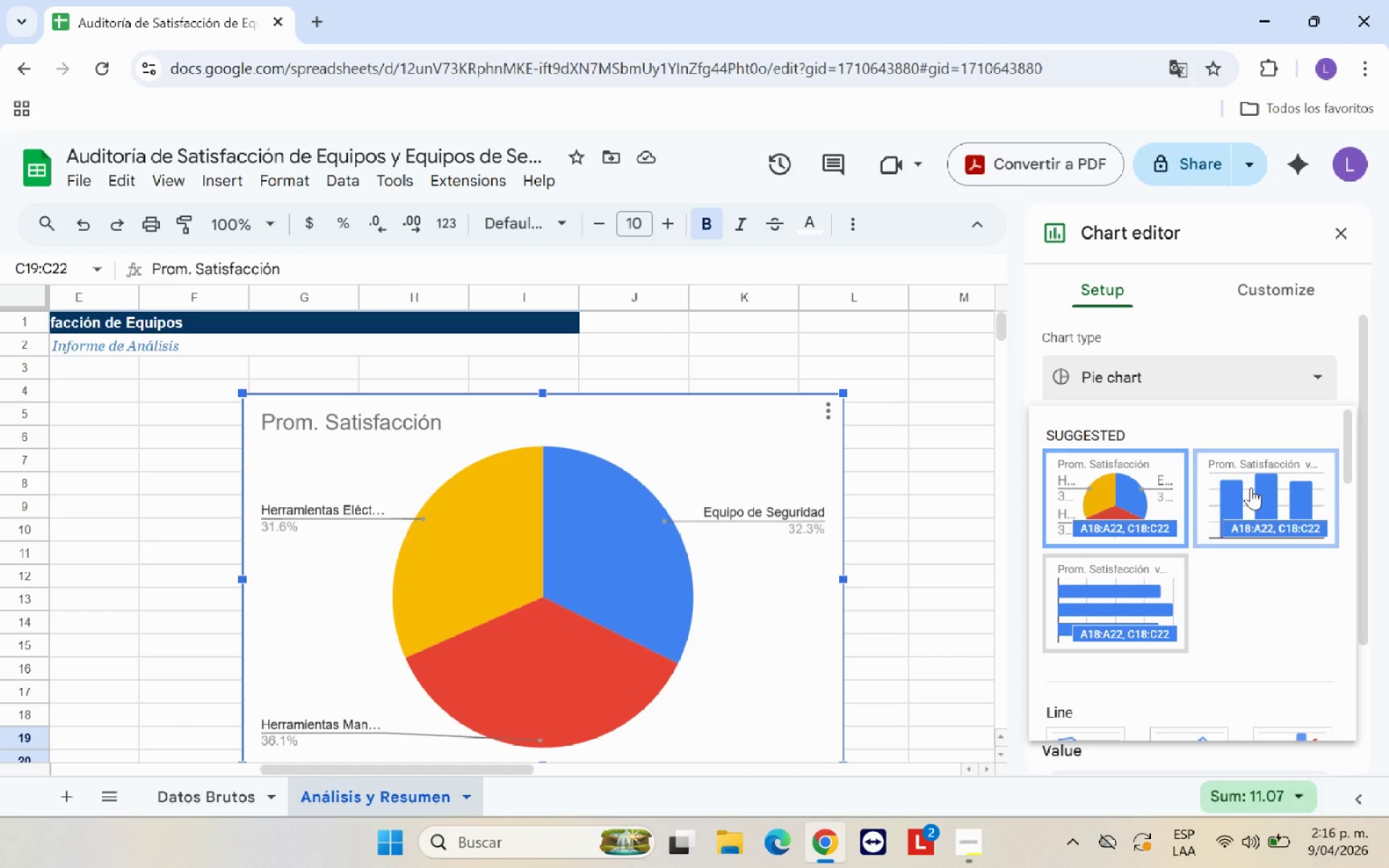 
left_click([1251, 488])
 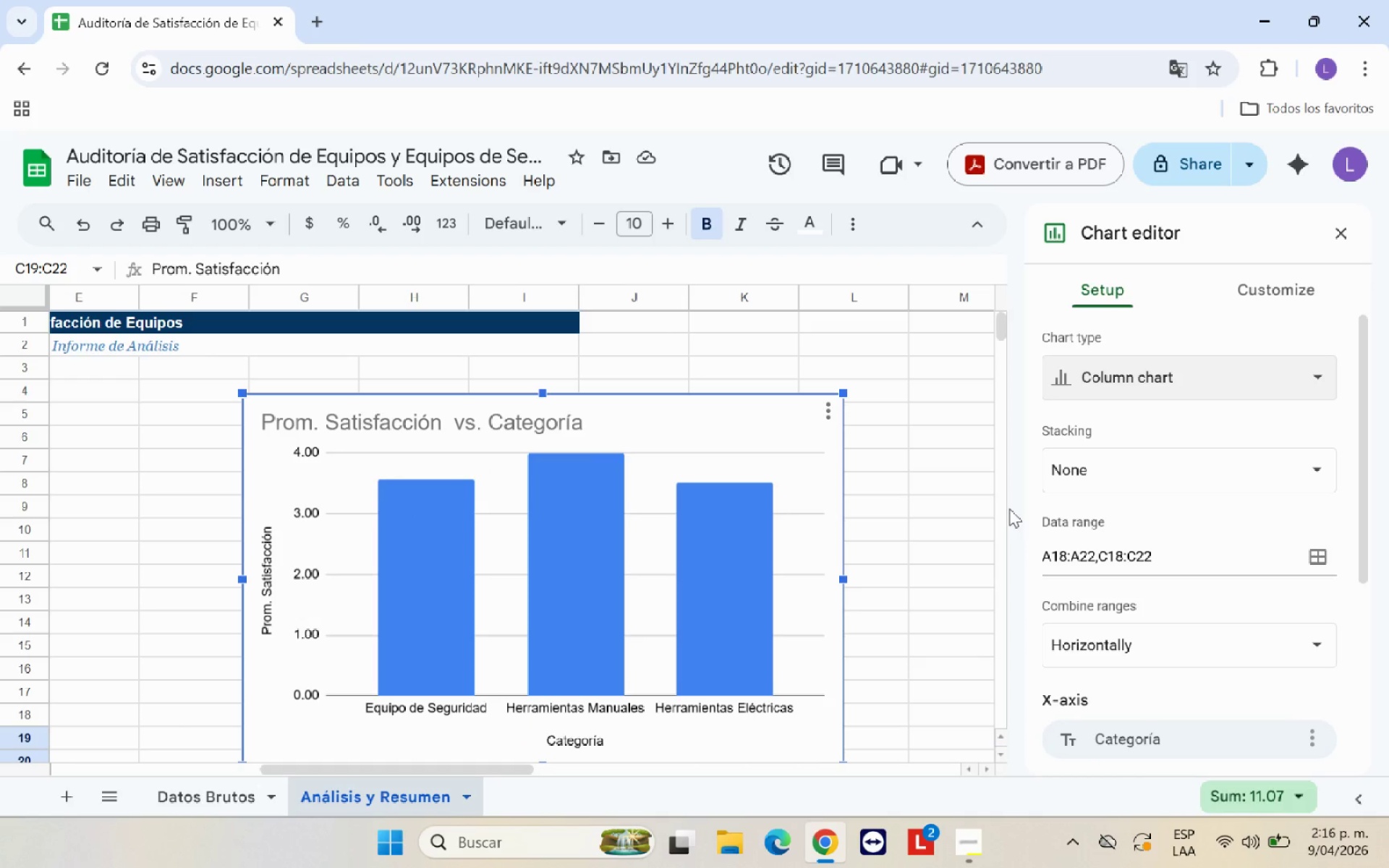 
wait(10.94)
 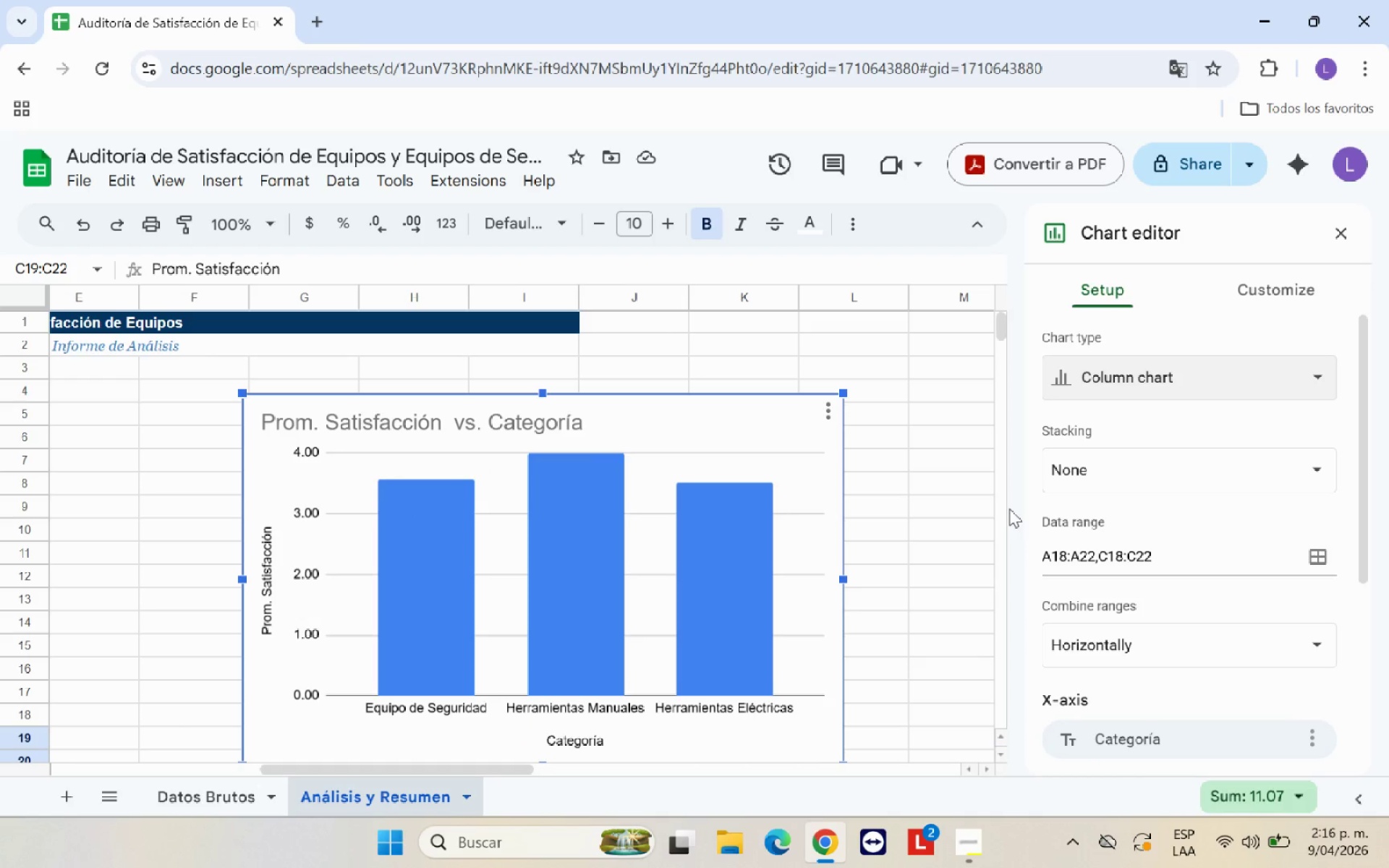 
left_click([1268, 290])
 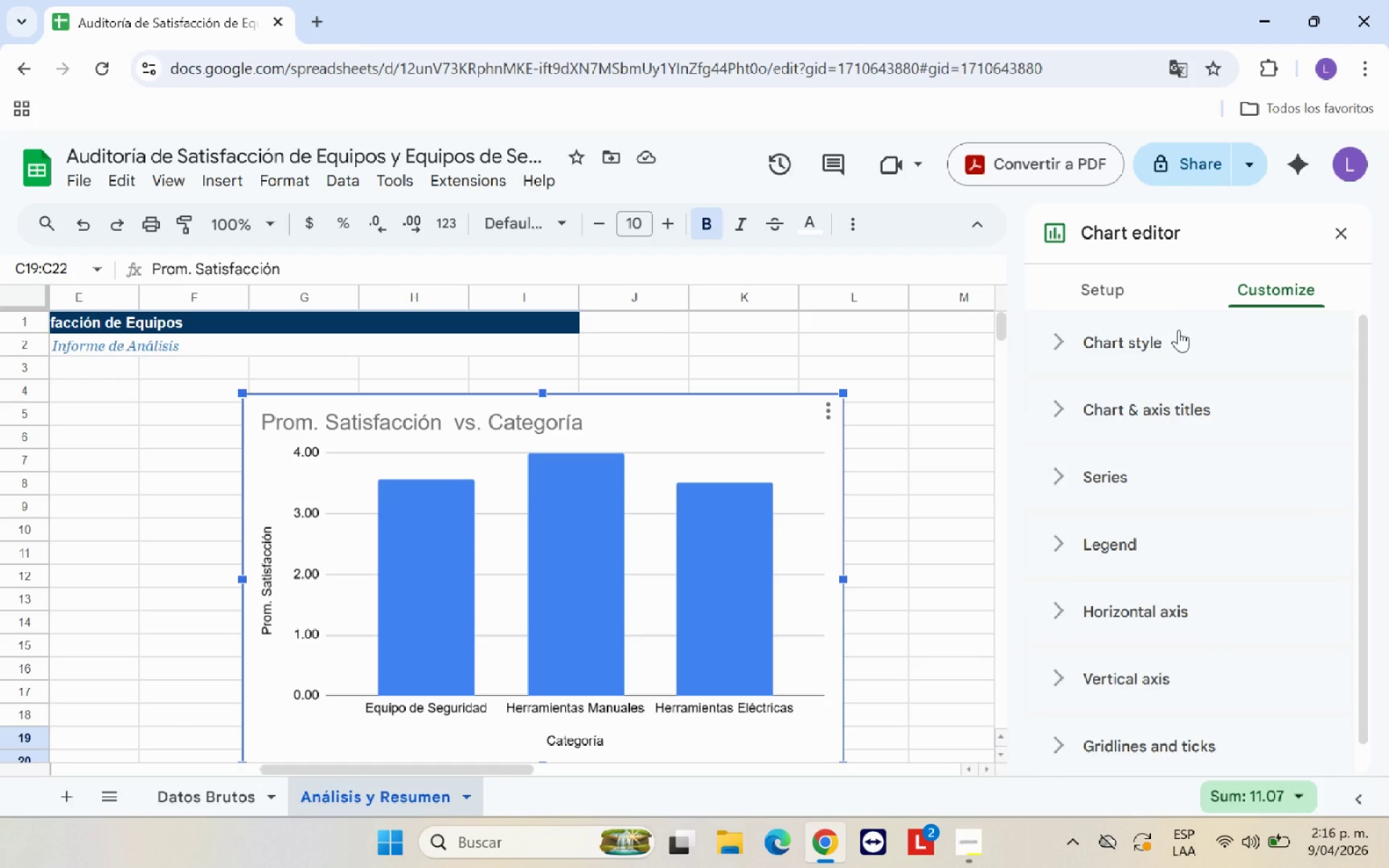 
left_click([1171, 412])
 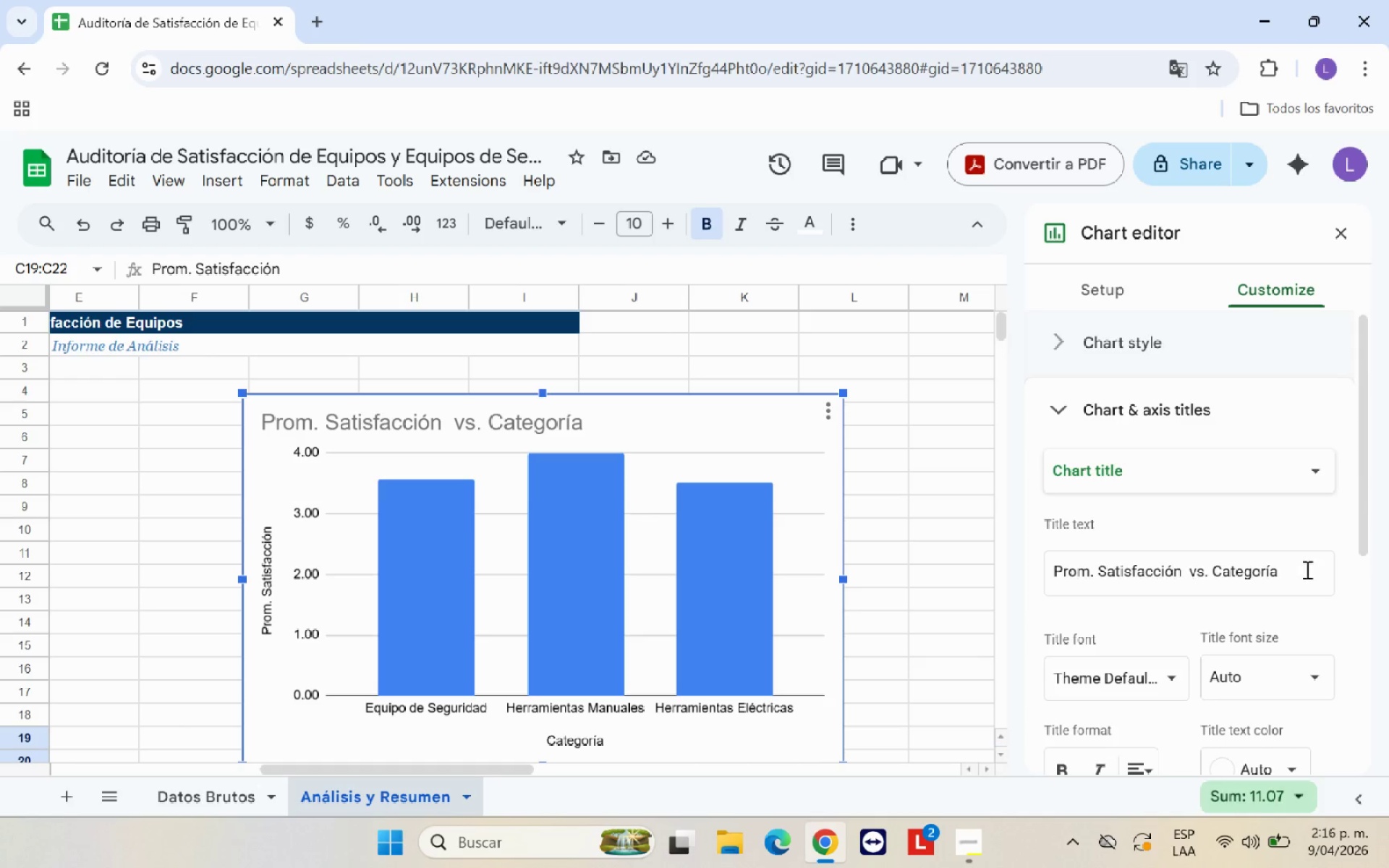 
left_click_drag(start_coordinate=[1362, 466], to_coordinate=[1363, 540])
 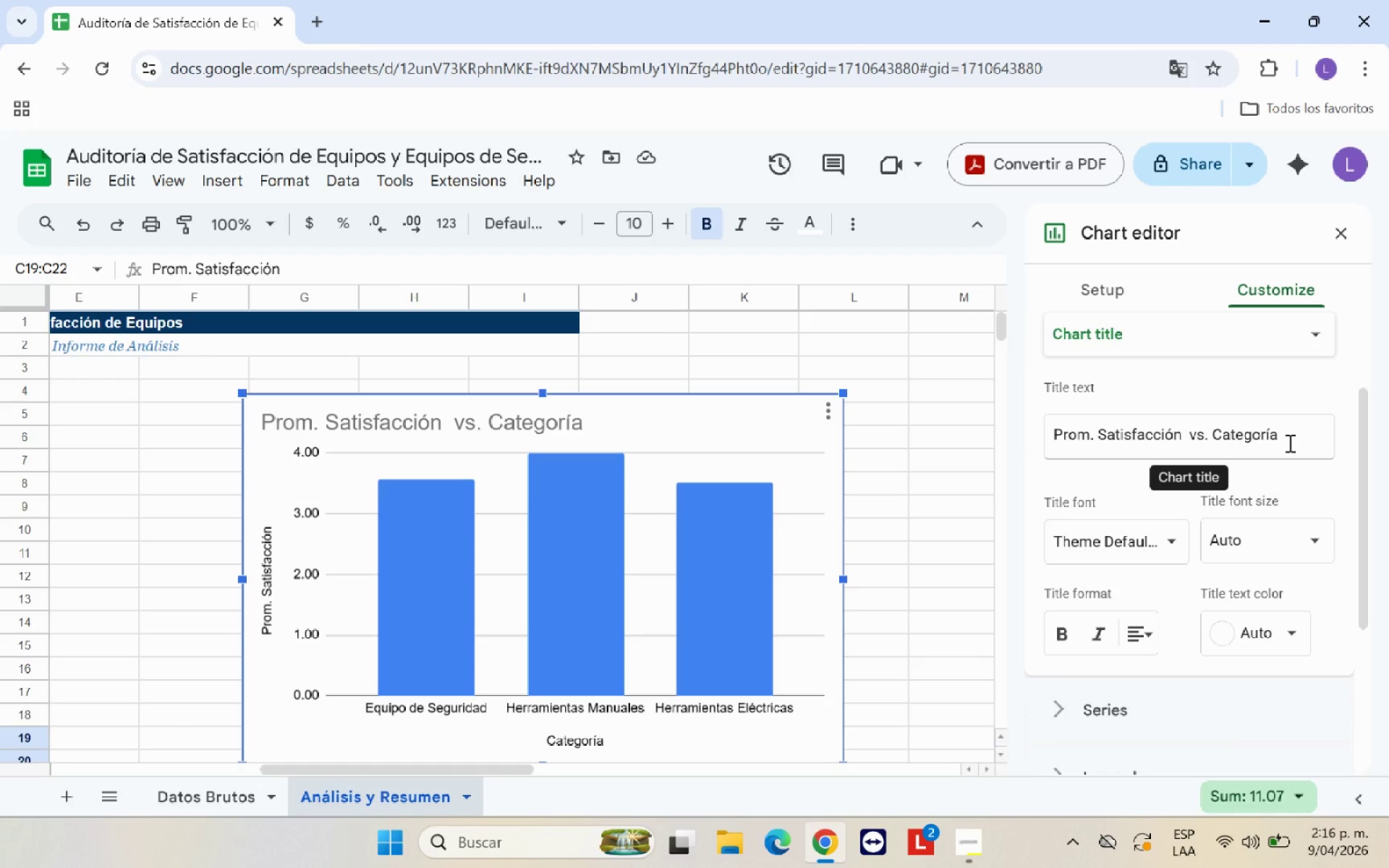 
left_click_drag(start_coordinate=[1288, 443], to_coordinate=[1194, 427])
 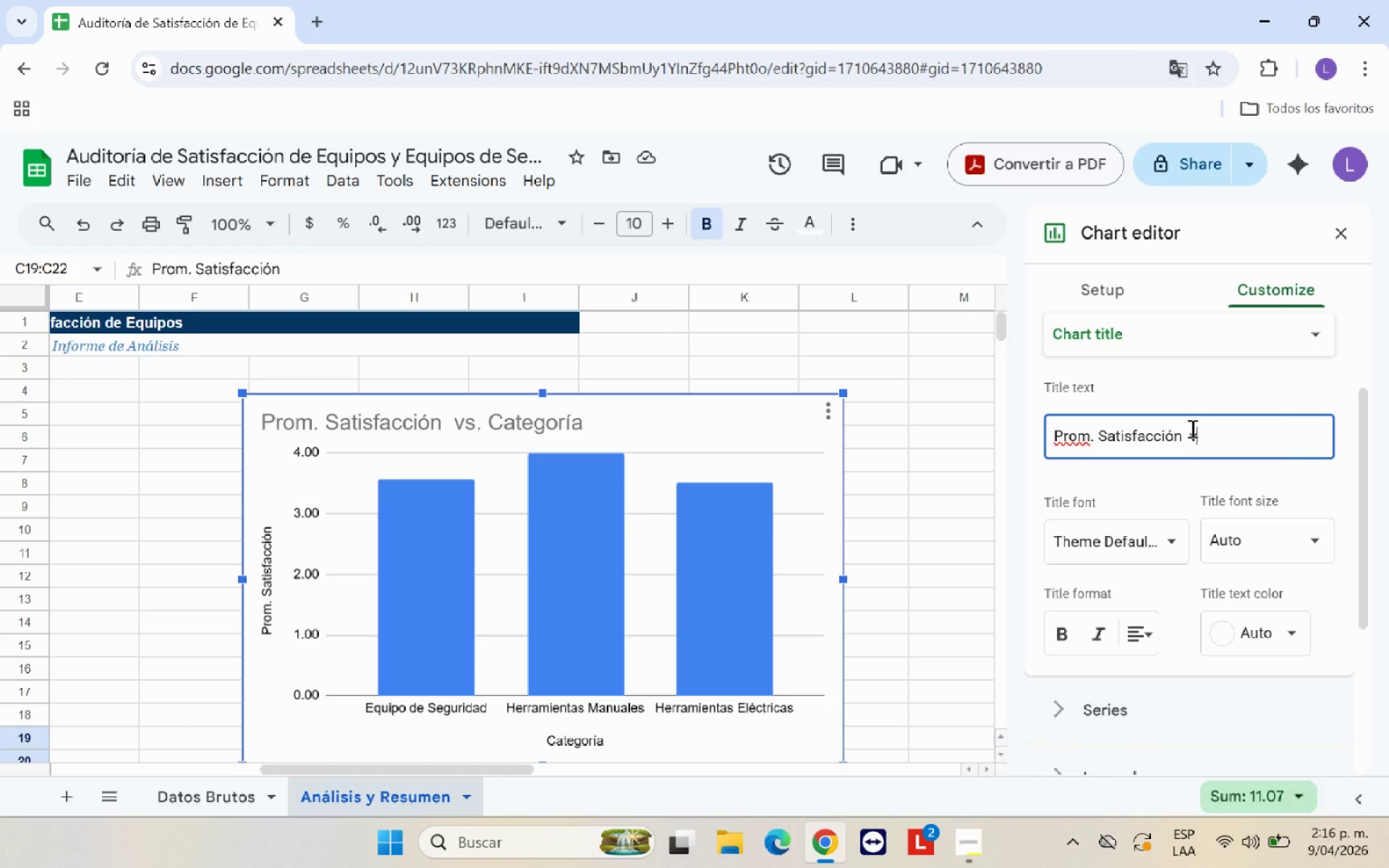 
key(Backspace)
 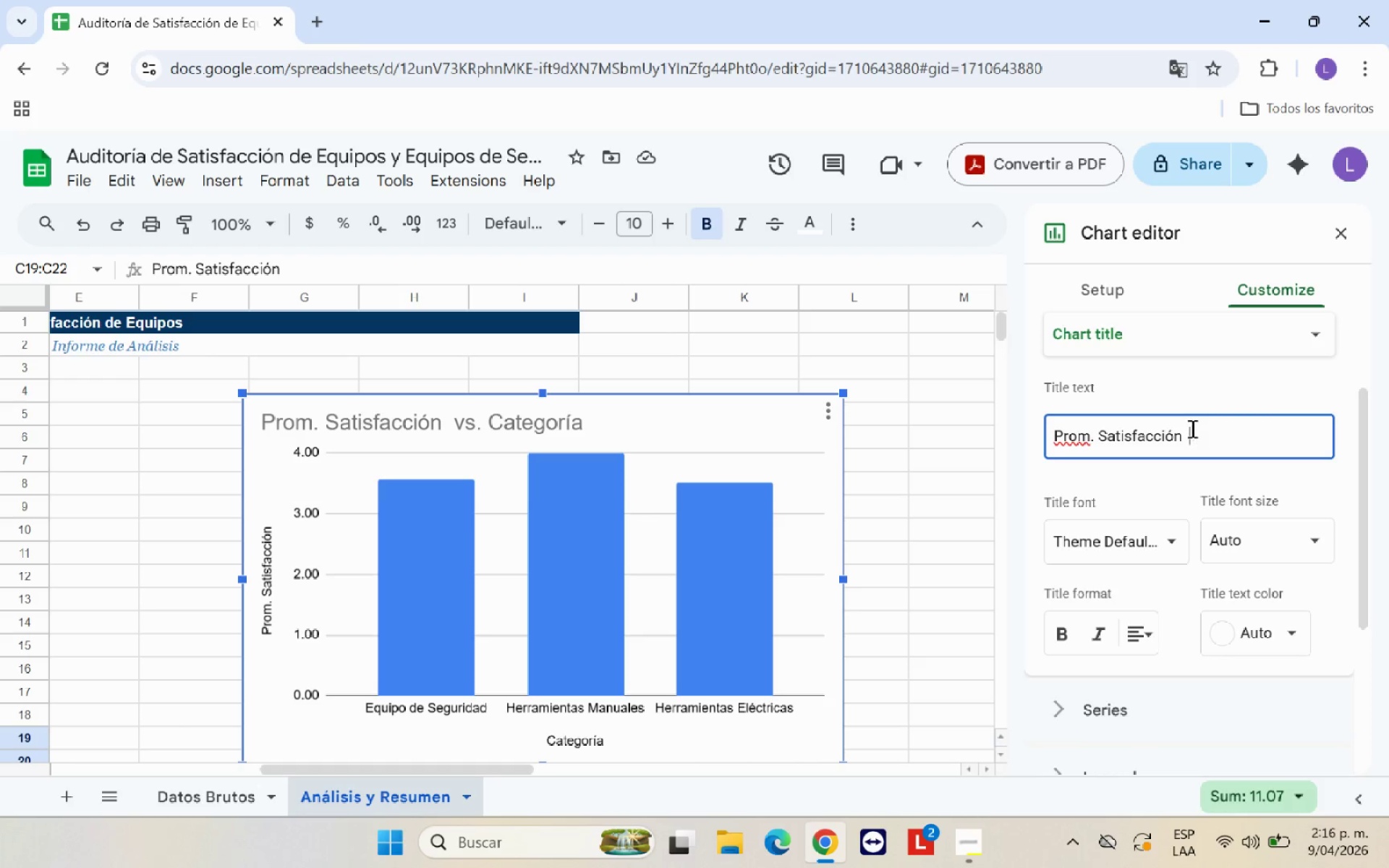 
key(Backspace)
 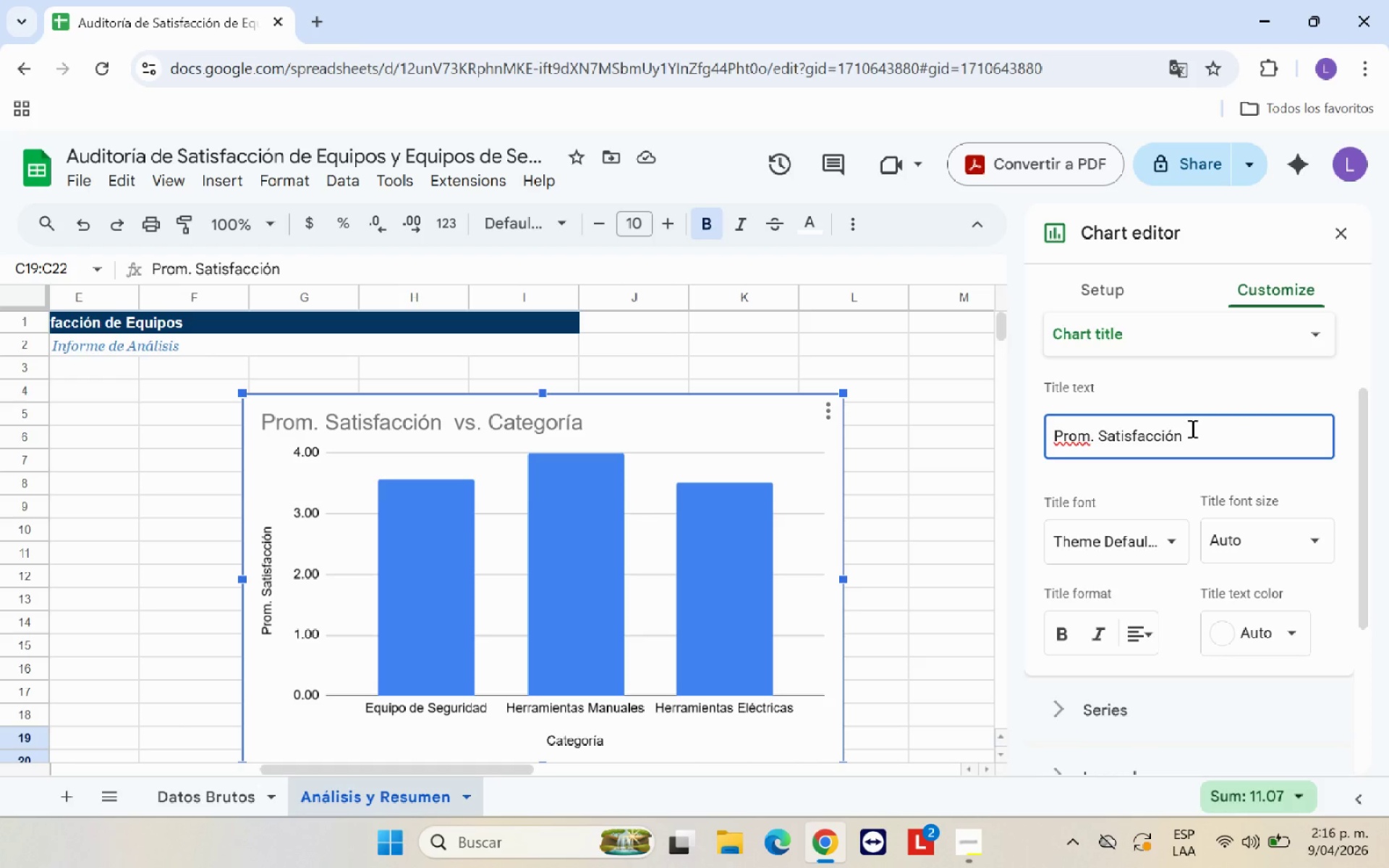 
key(Backspace)
 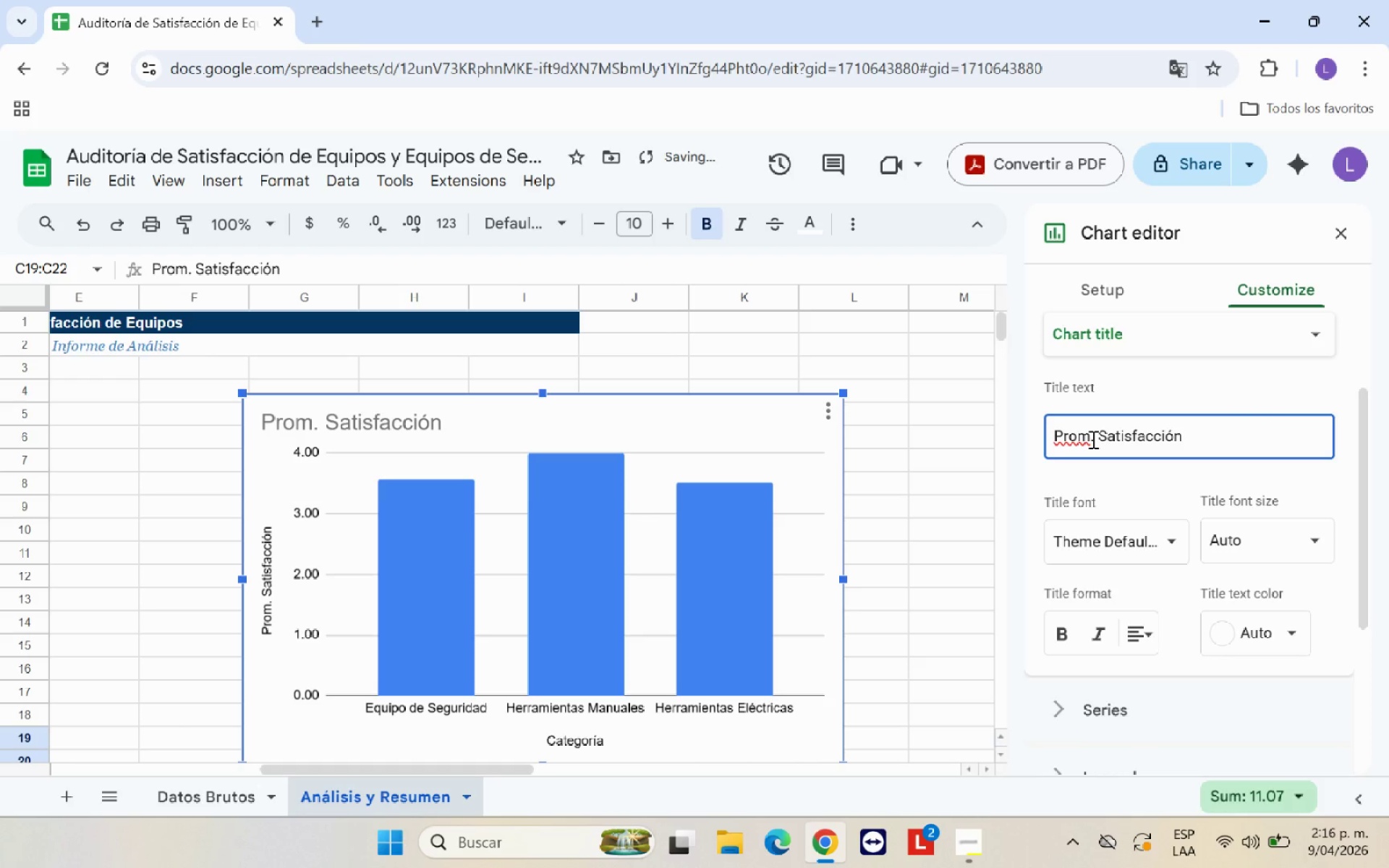 
left_click_drag(start_coordinate=[1093, 439], to_coordinate=[1042, 441])
 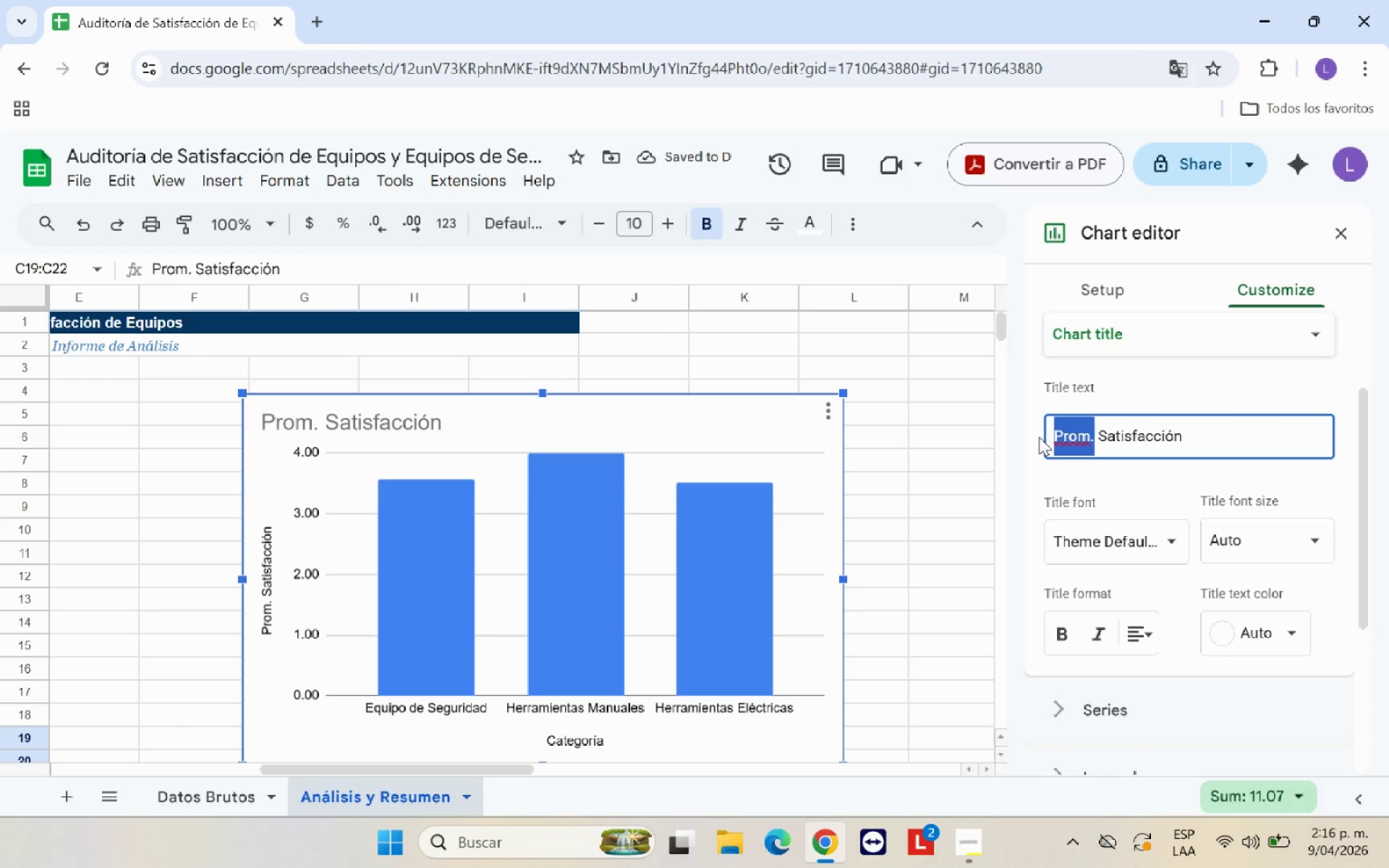 
key(Control+X)
 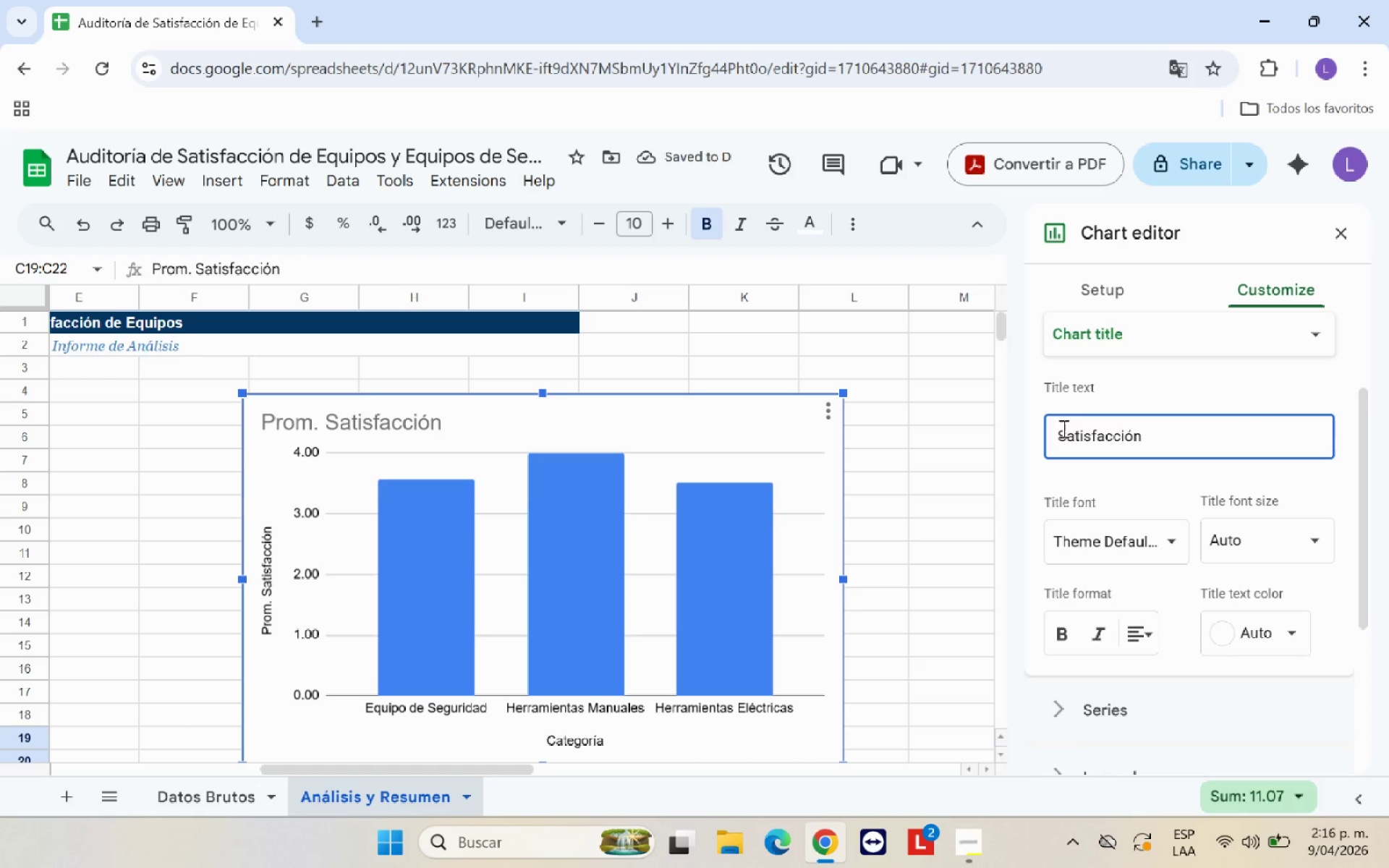 
left_click([1062, 428])
 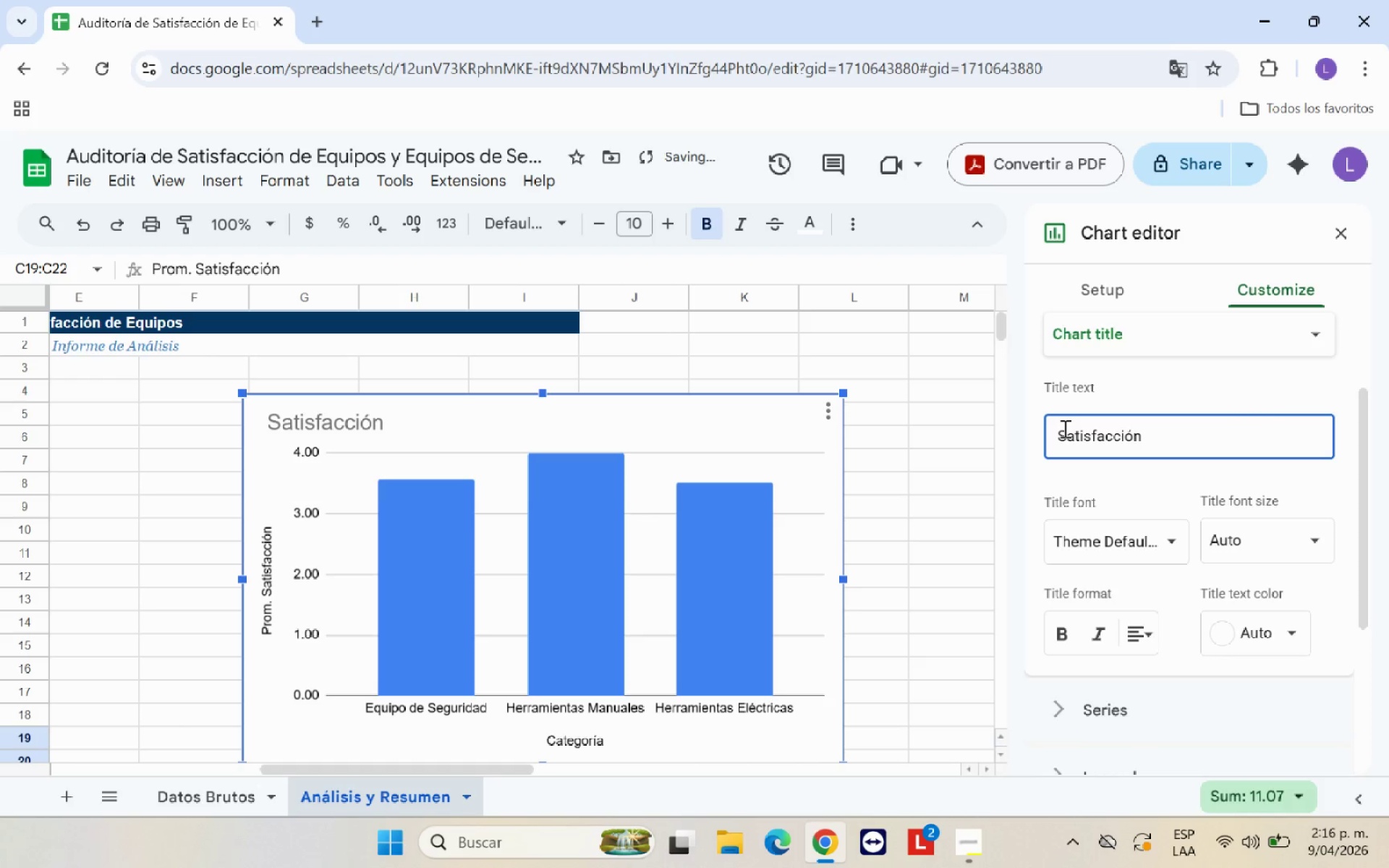 
key(Control+ArrowLeft)
 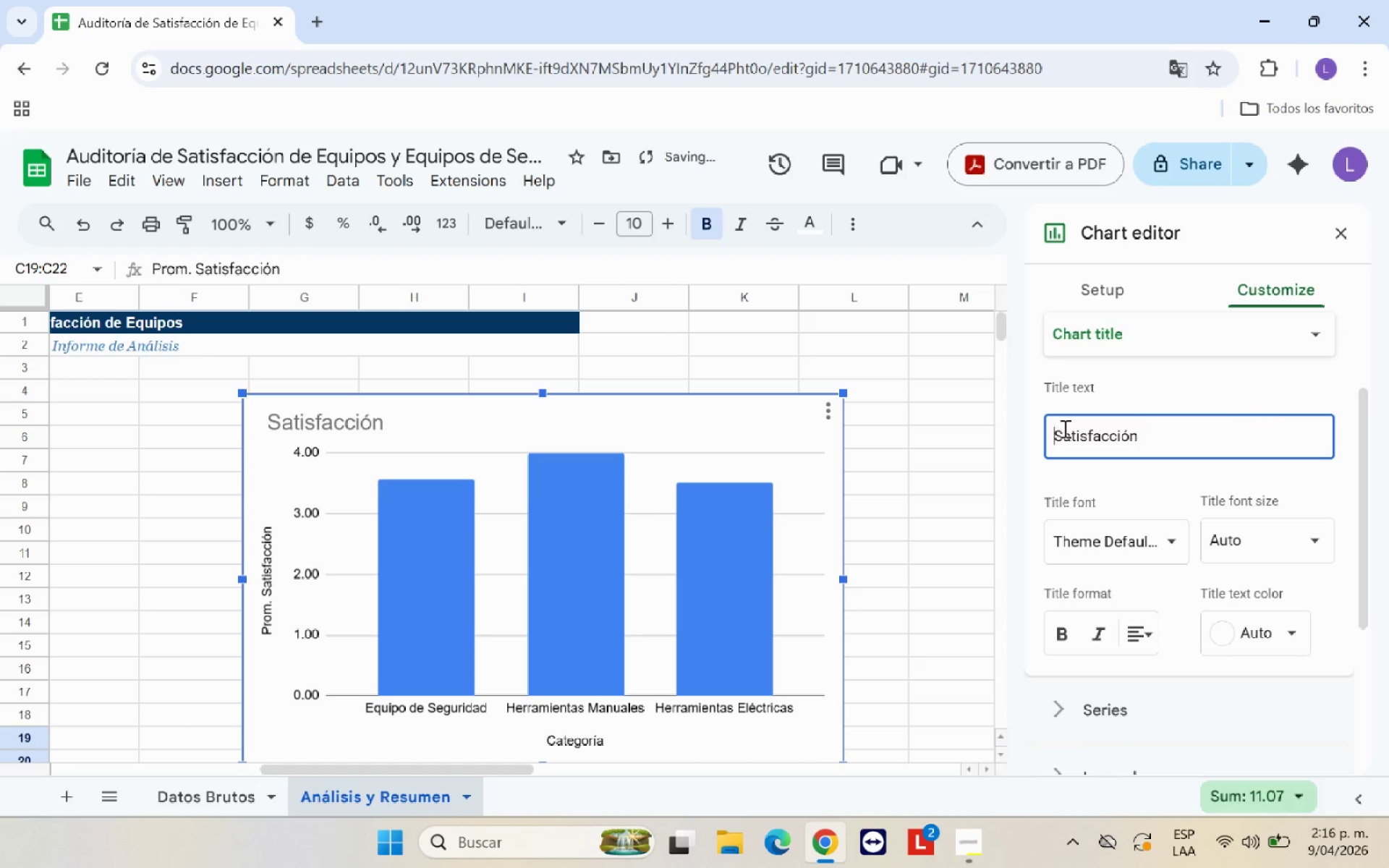 
key(Control+Backspace)
 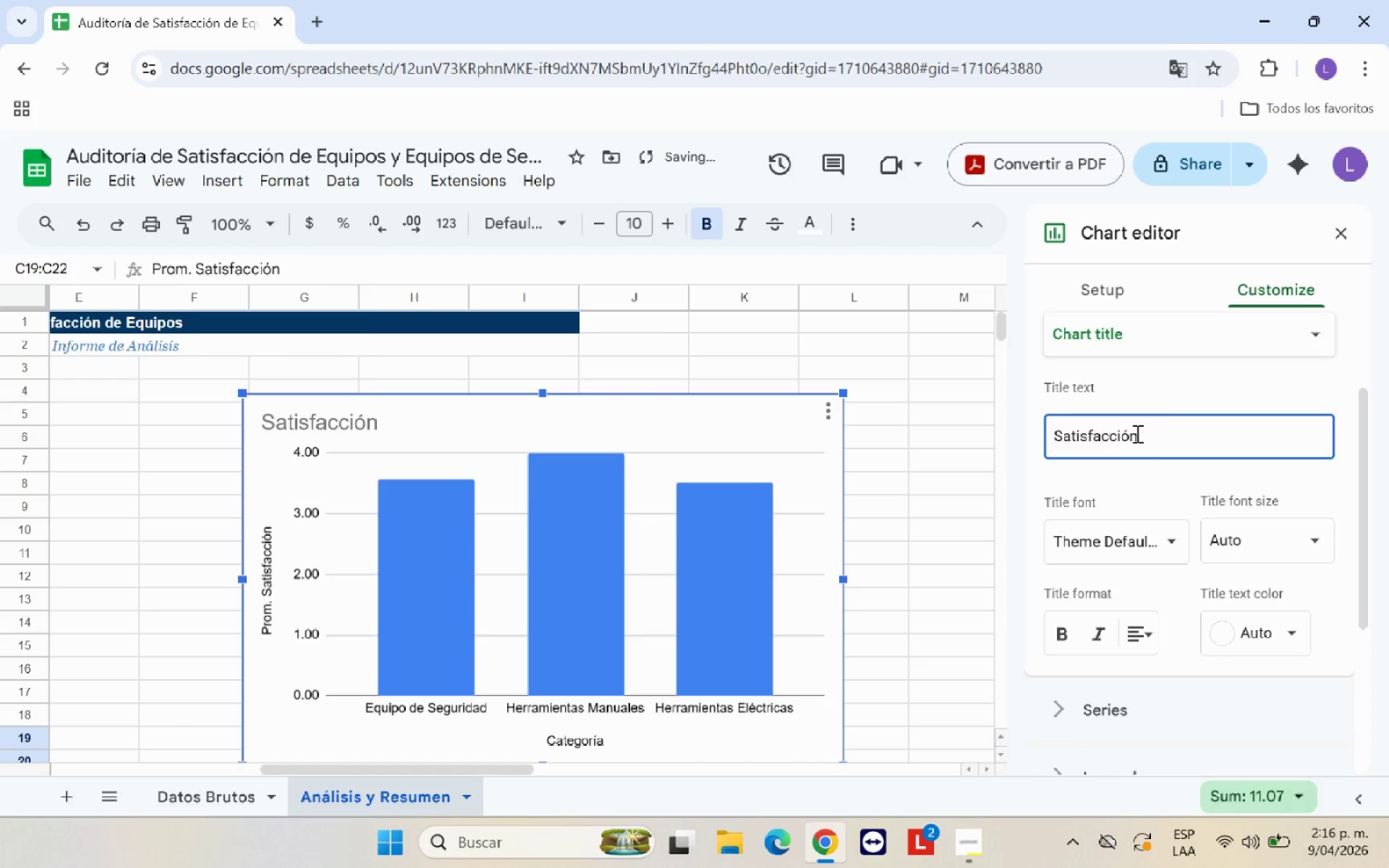 
left_click([1166, 430])
 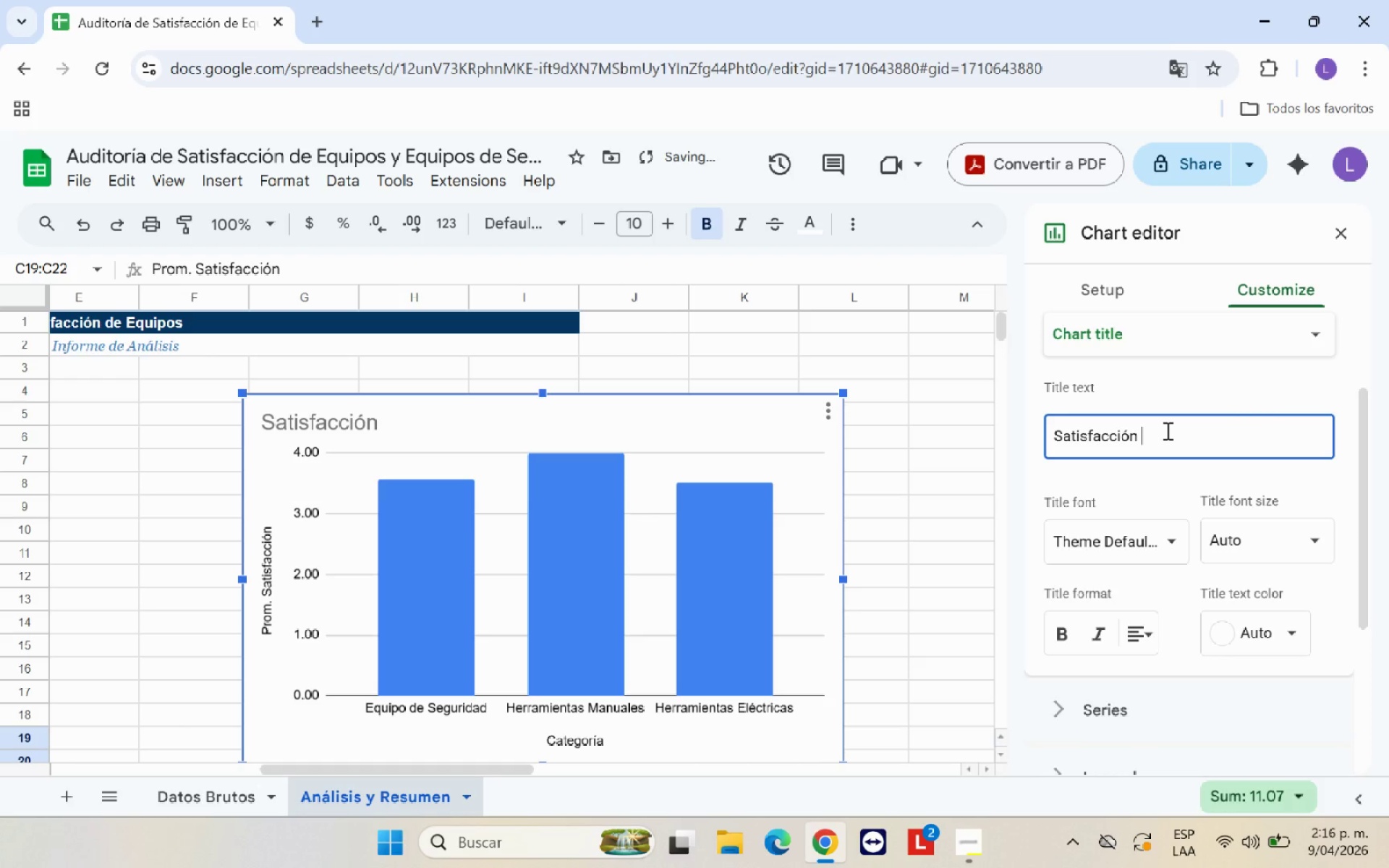 
key(Control+V)
 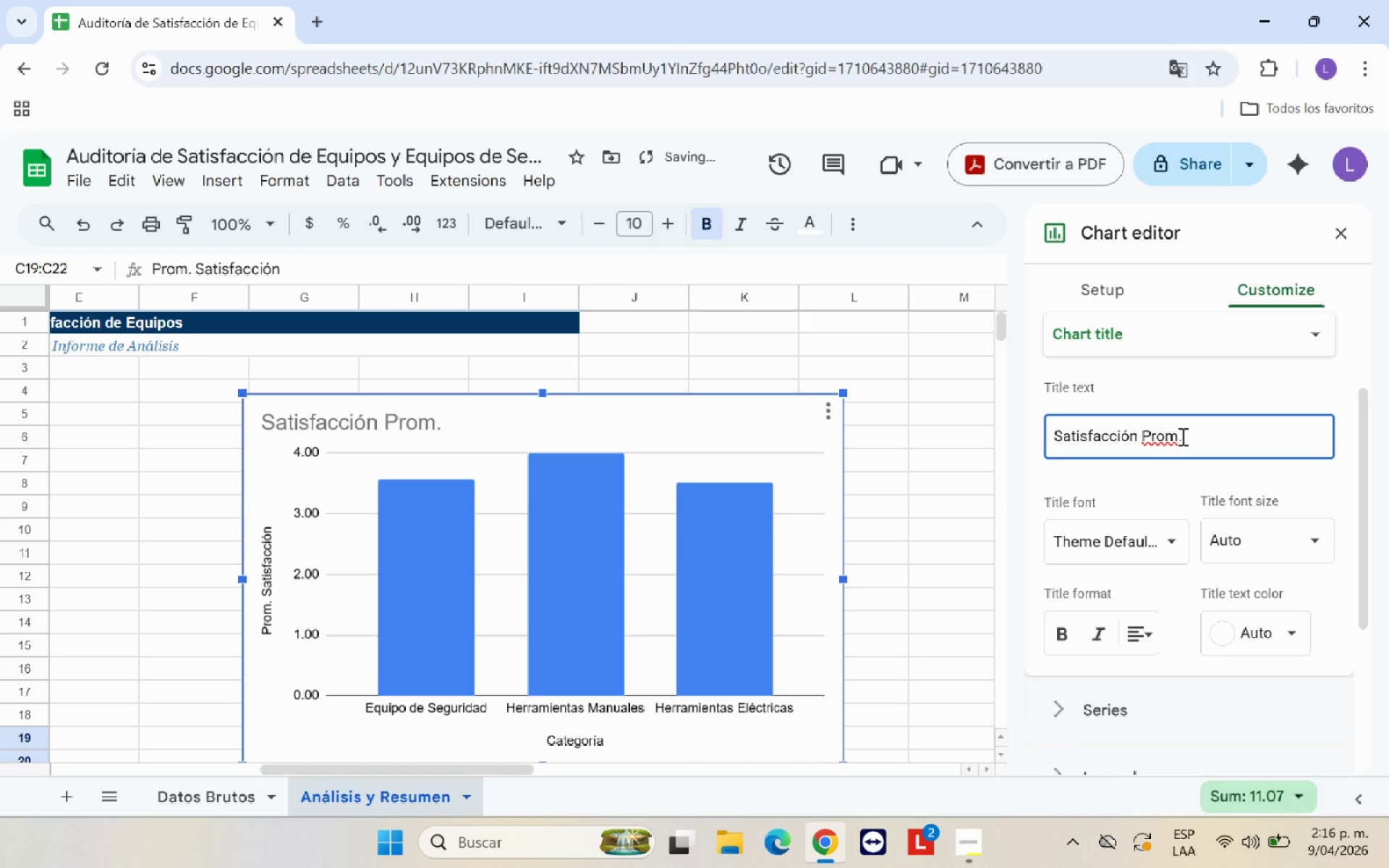 
key(Control+Backspace)
 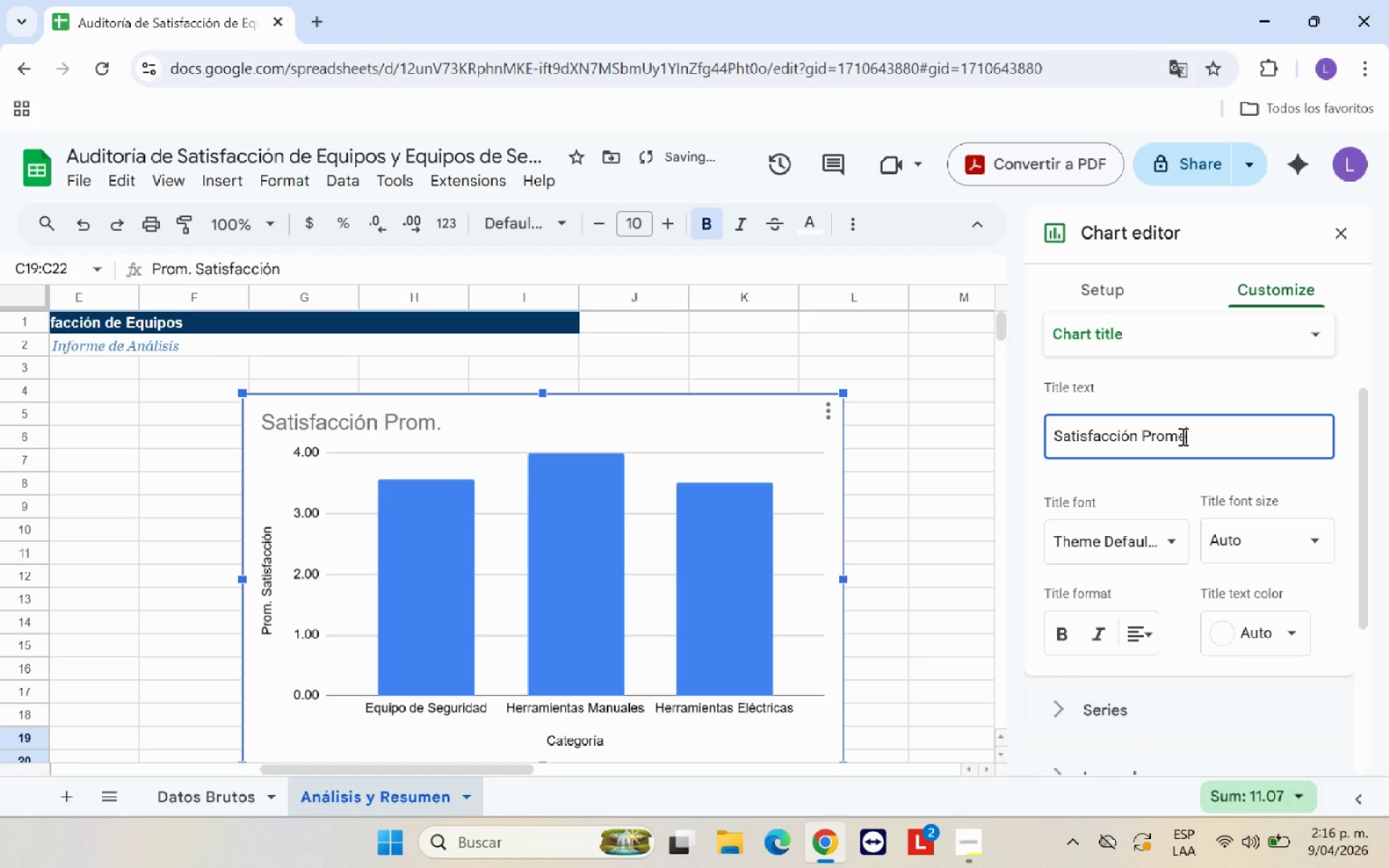 
key(Control+E)
 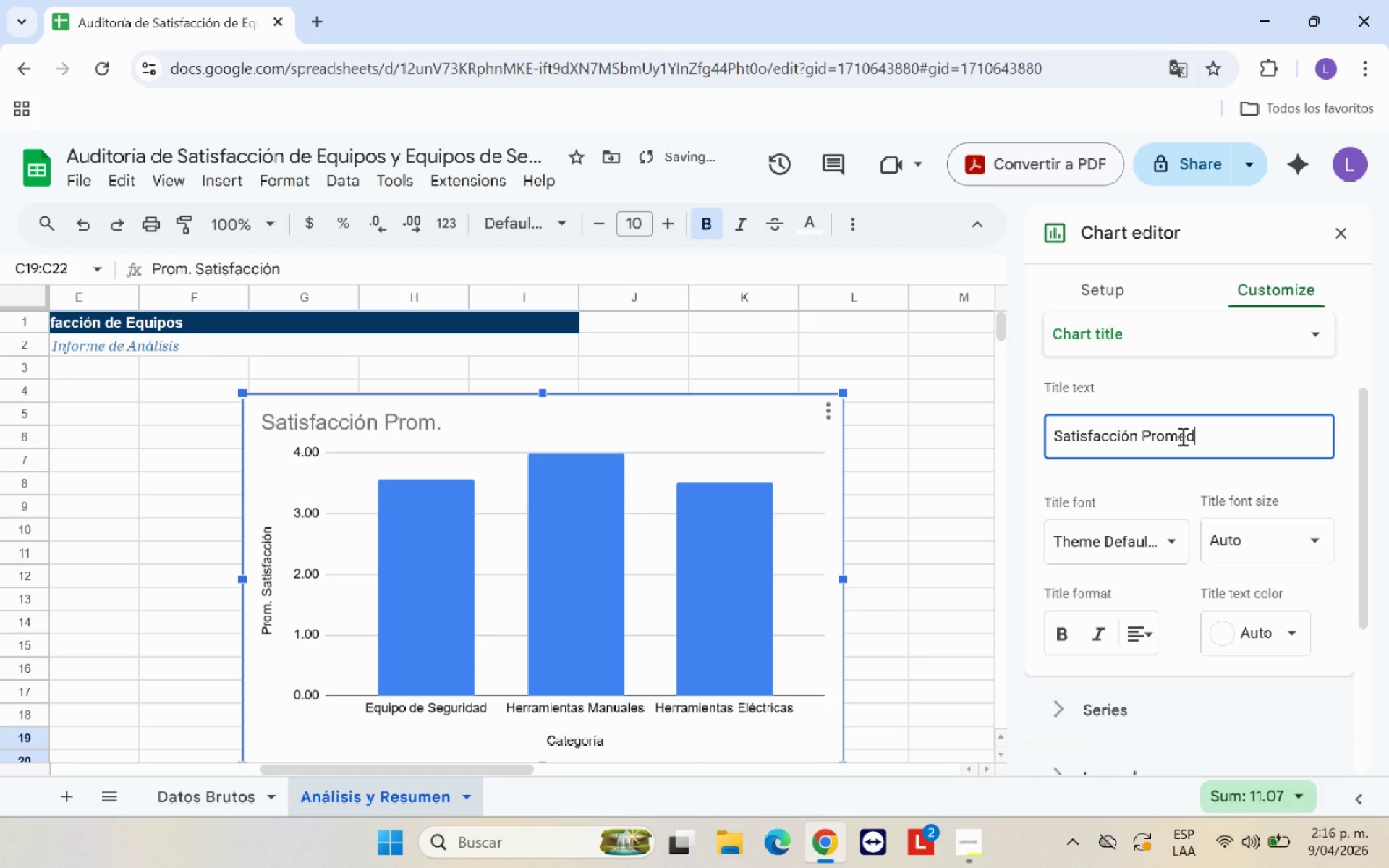 
key(Control+D)
 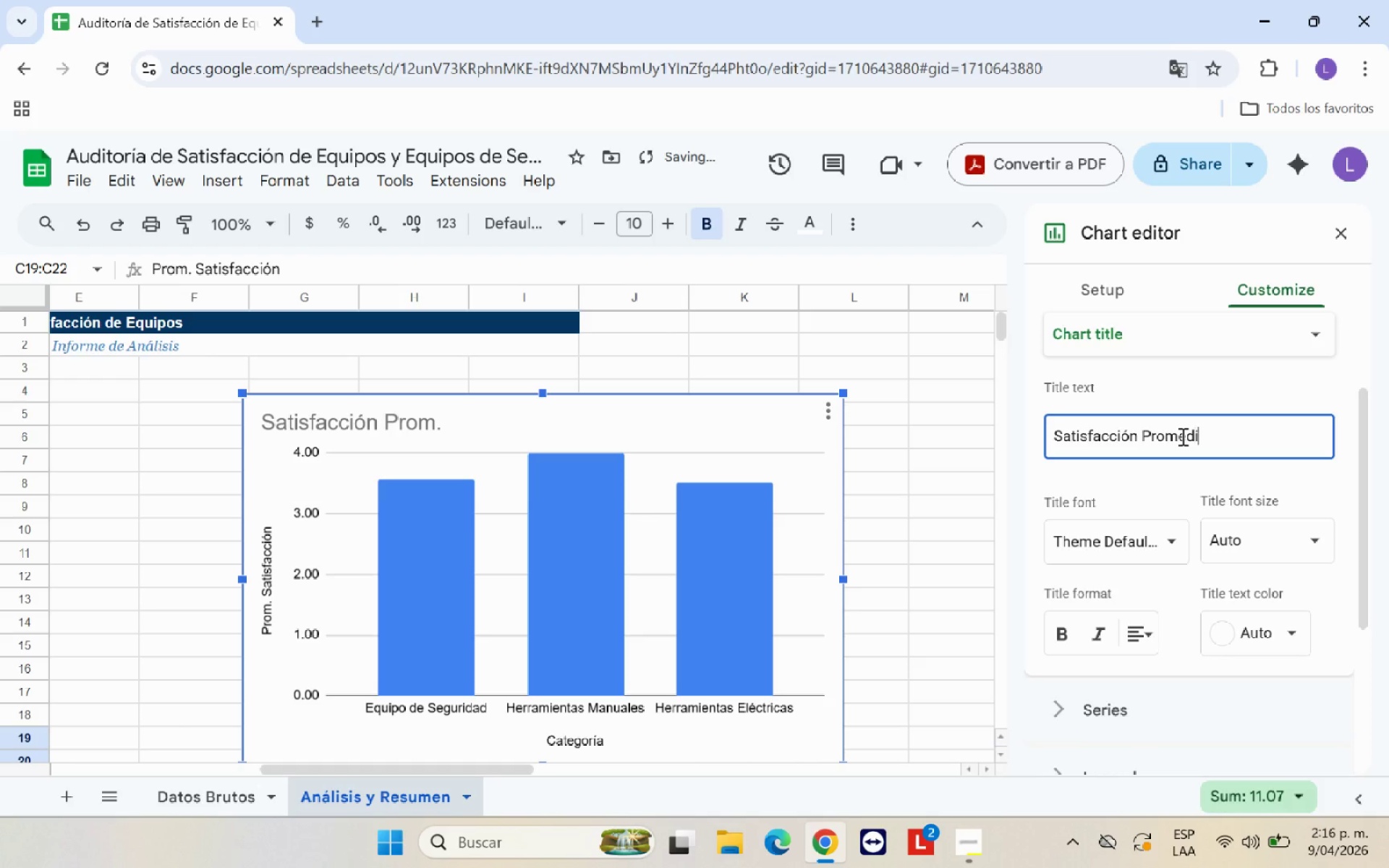 
key(Control+I)
 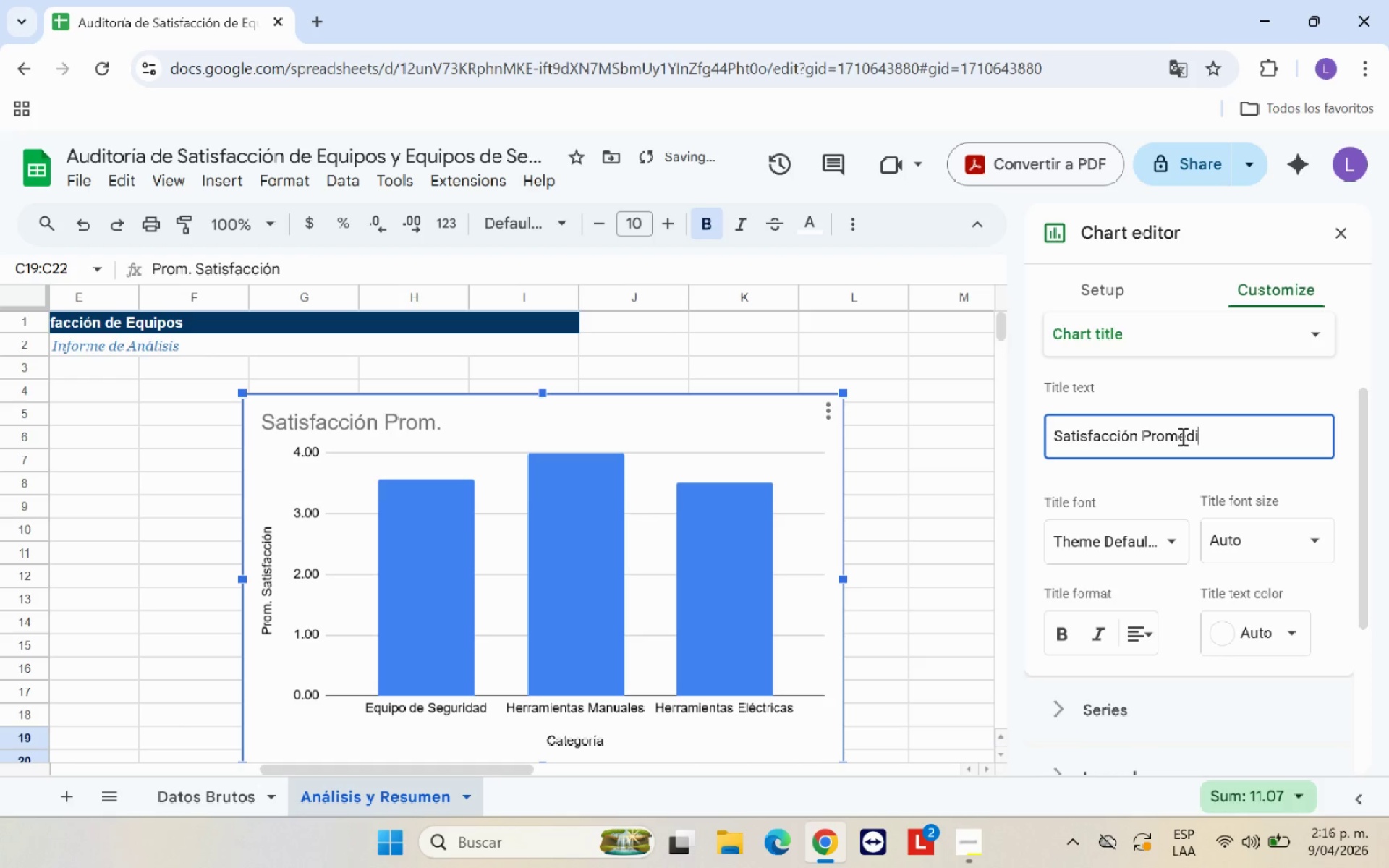 
key(Control+O)
 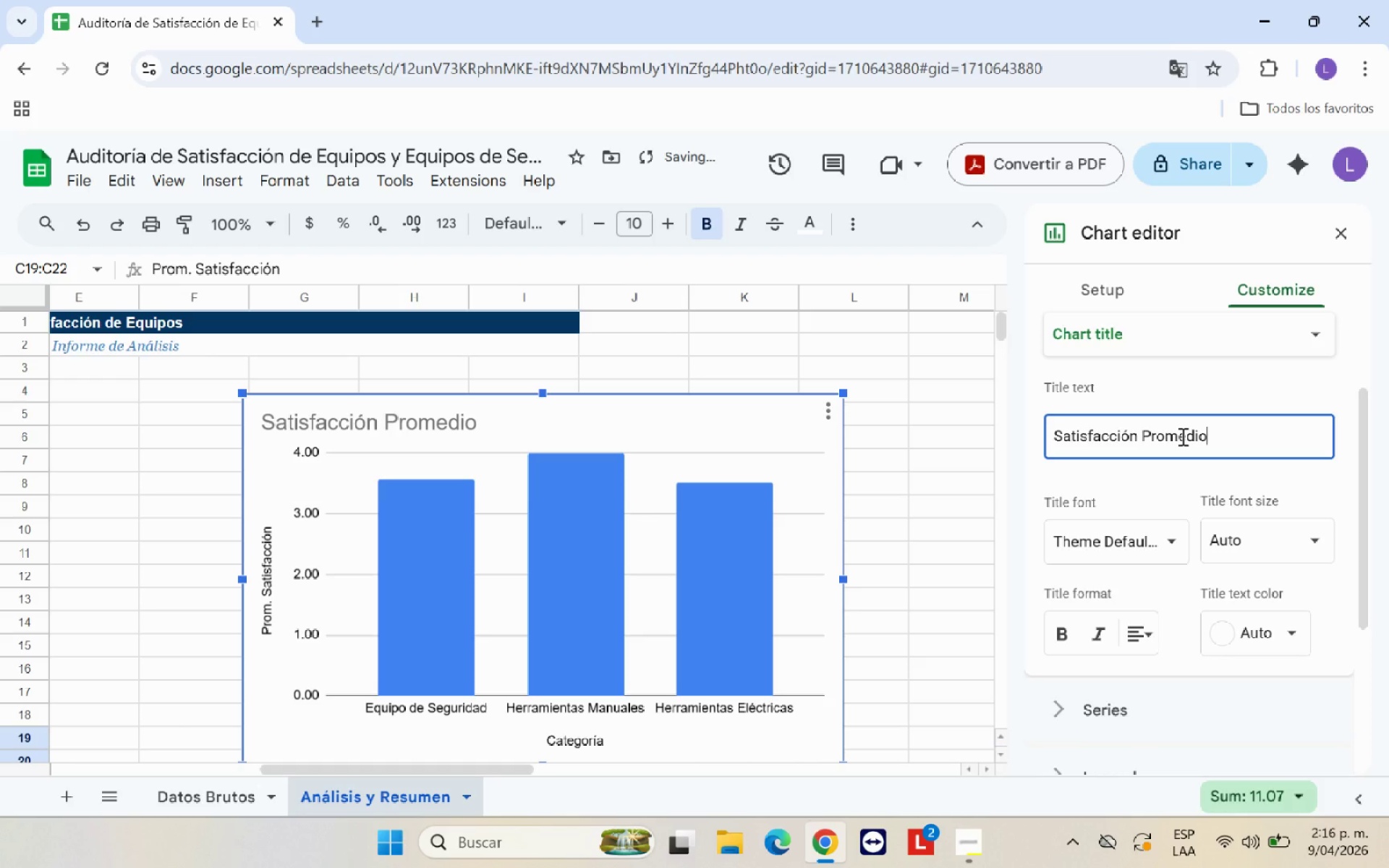 
type( por Categor;a)
 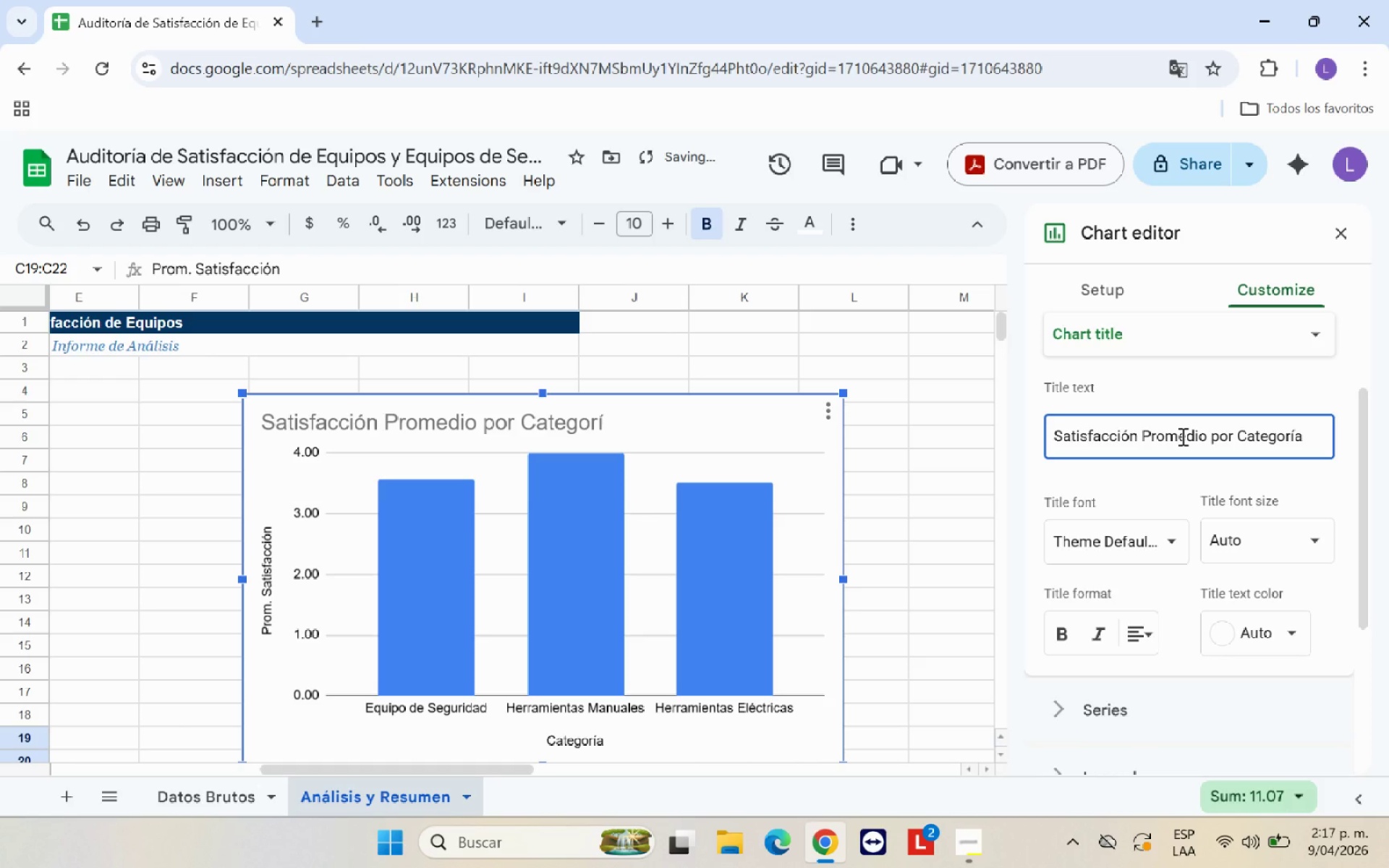 
hold_key(key=I, duration=0.31)
 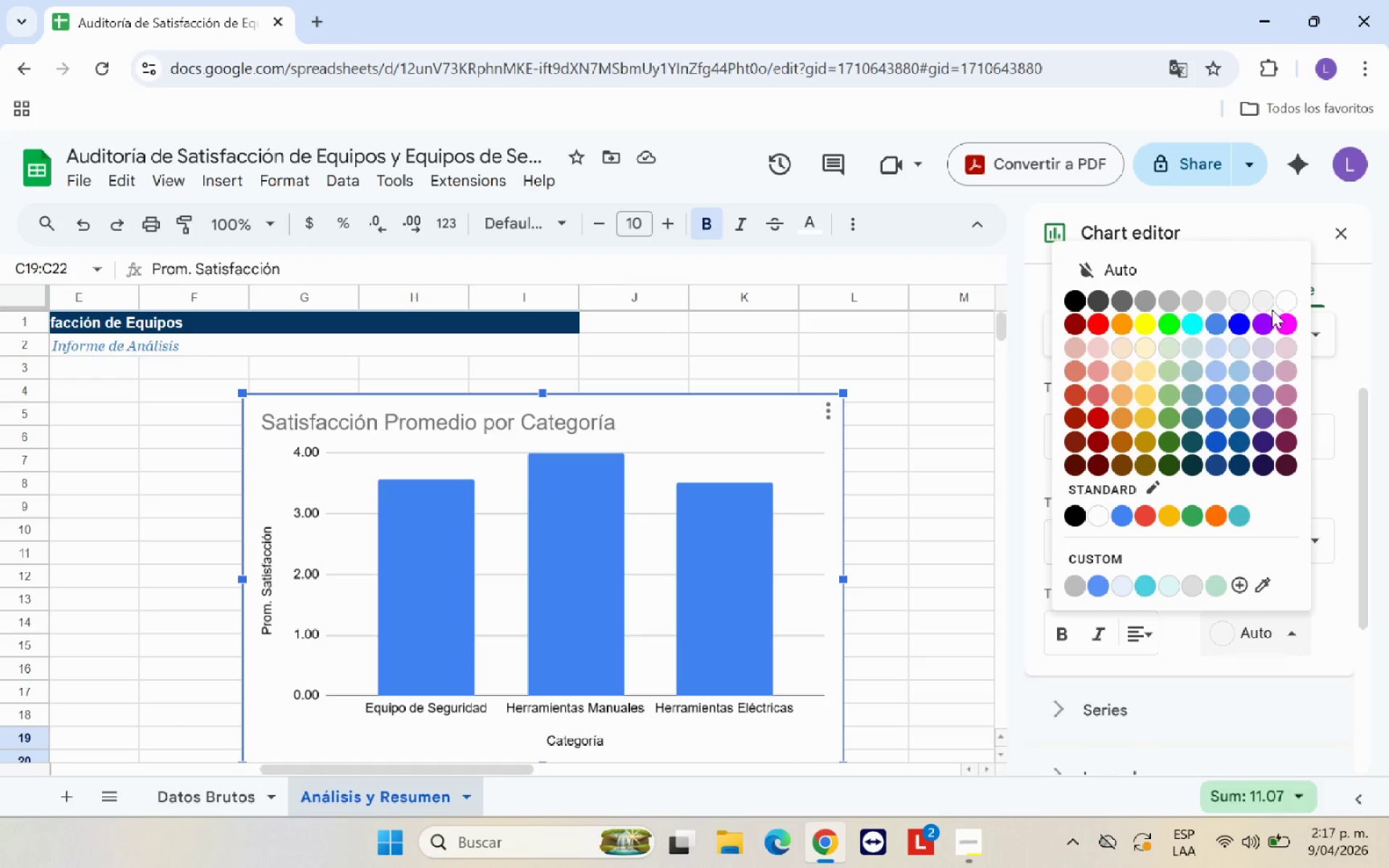 
wait(11.16)
 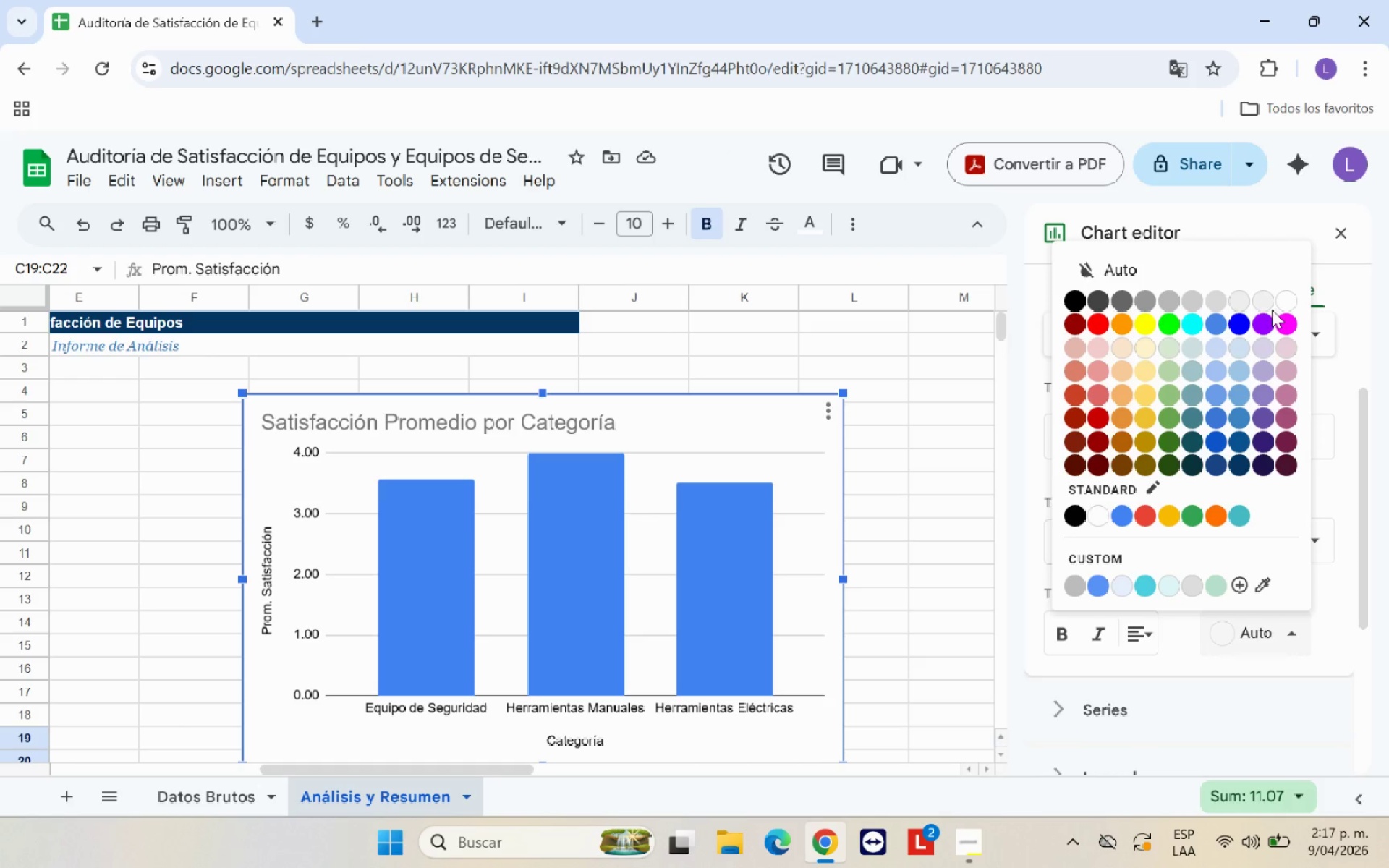 
left_click([1216, 441])
 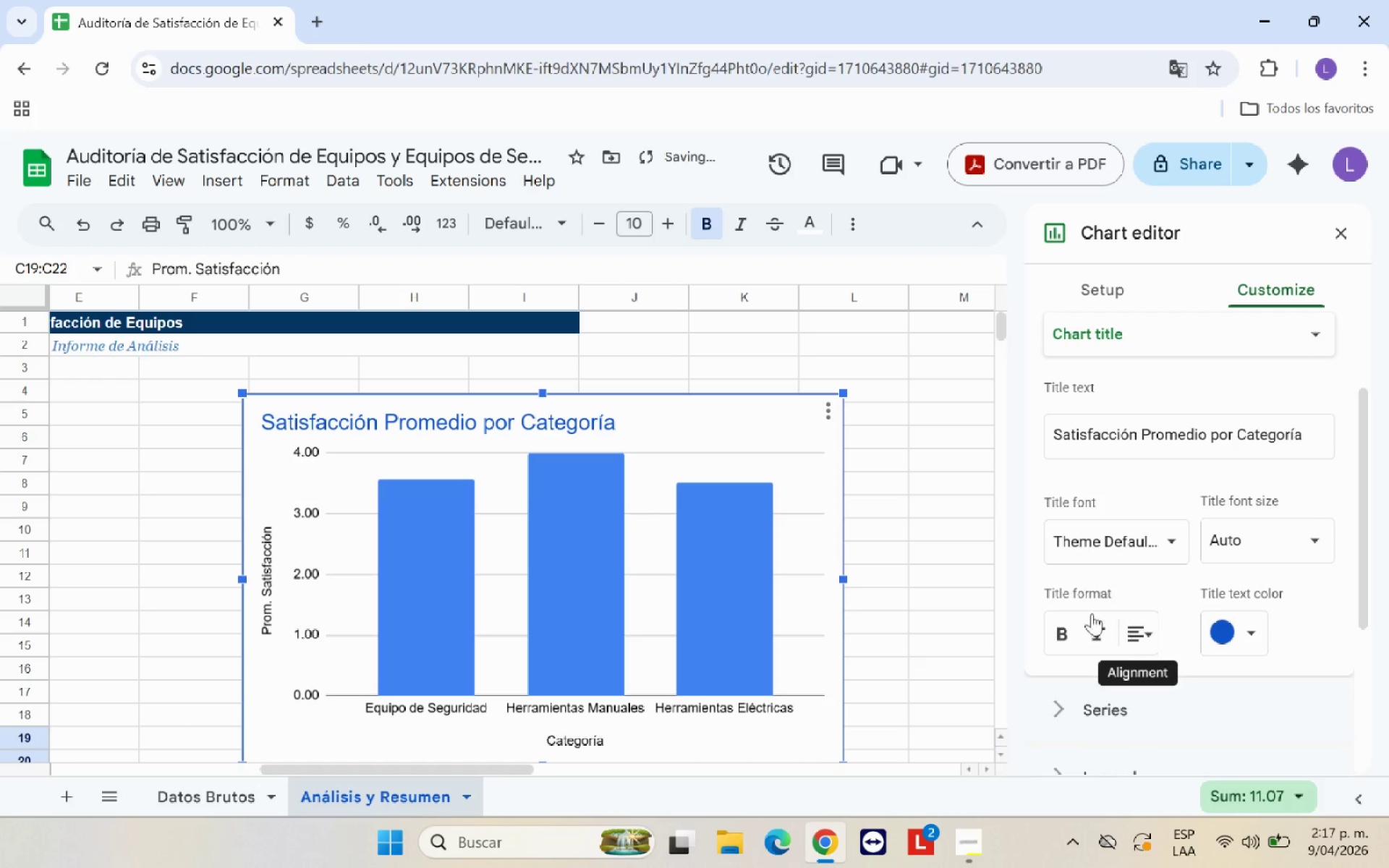 
left_click([1060, 633])
 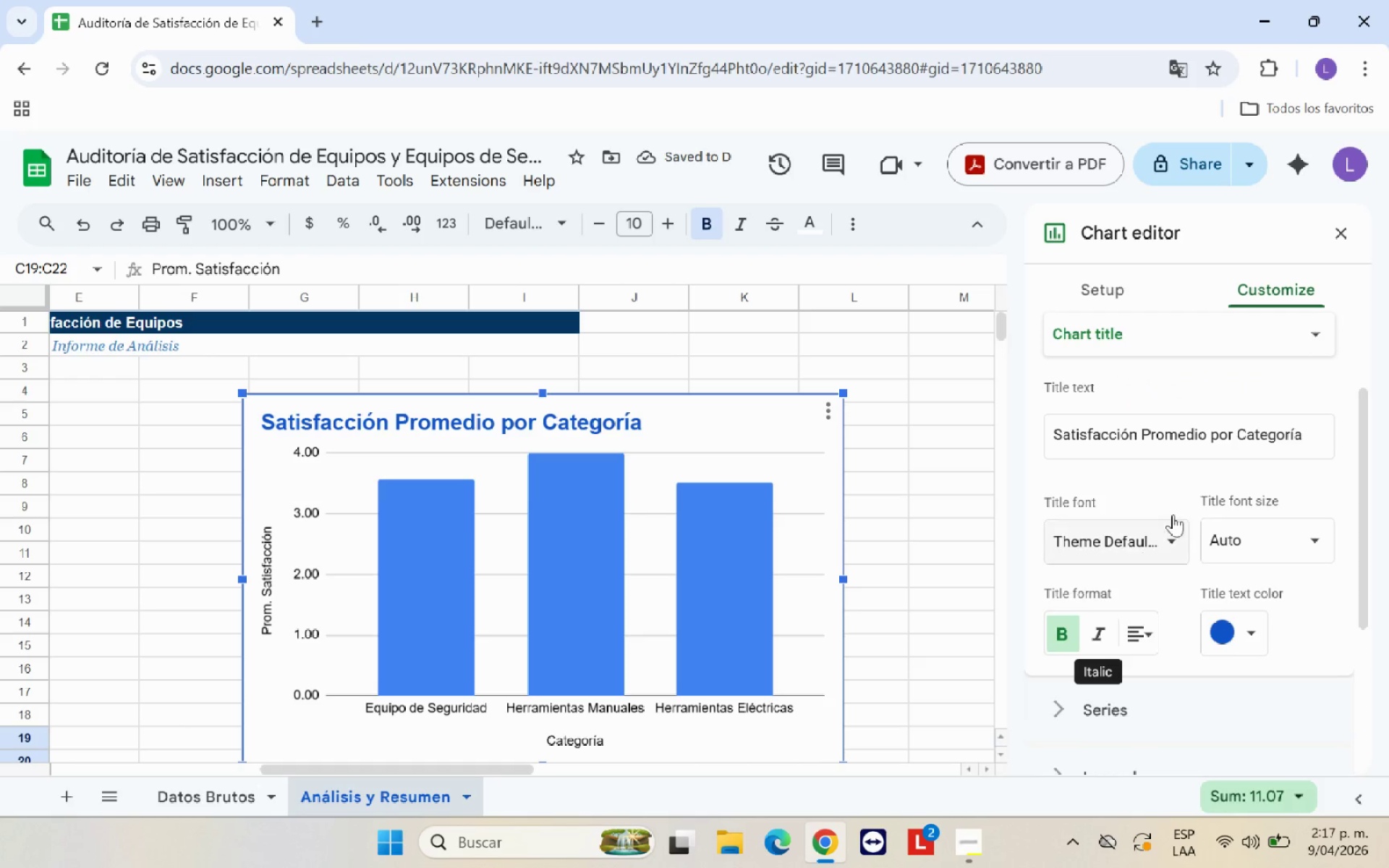 
wait(5.17)
 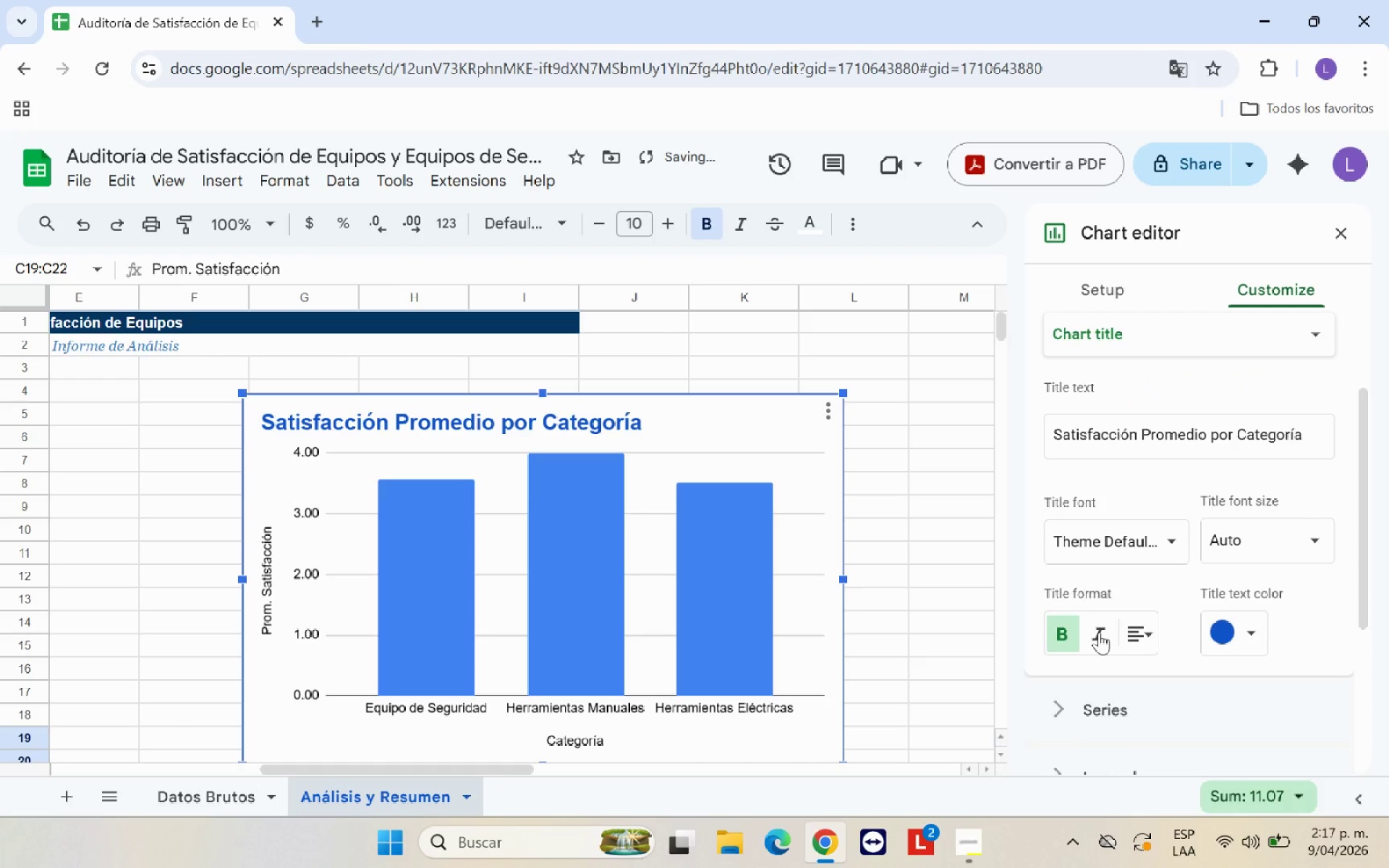 
left_click_drag(start_coordinate=[1359, 461], to_coordinate=[1388, 641])
 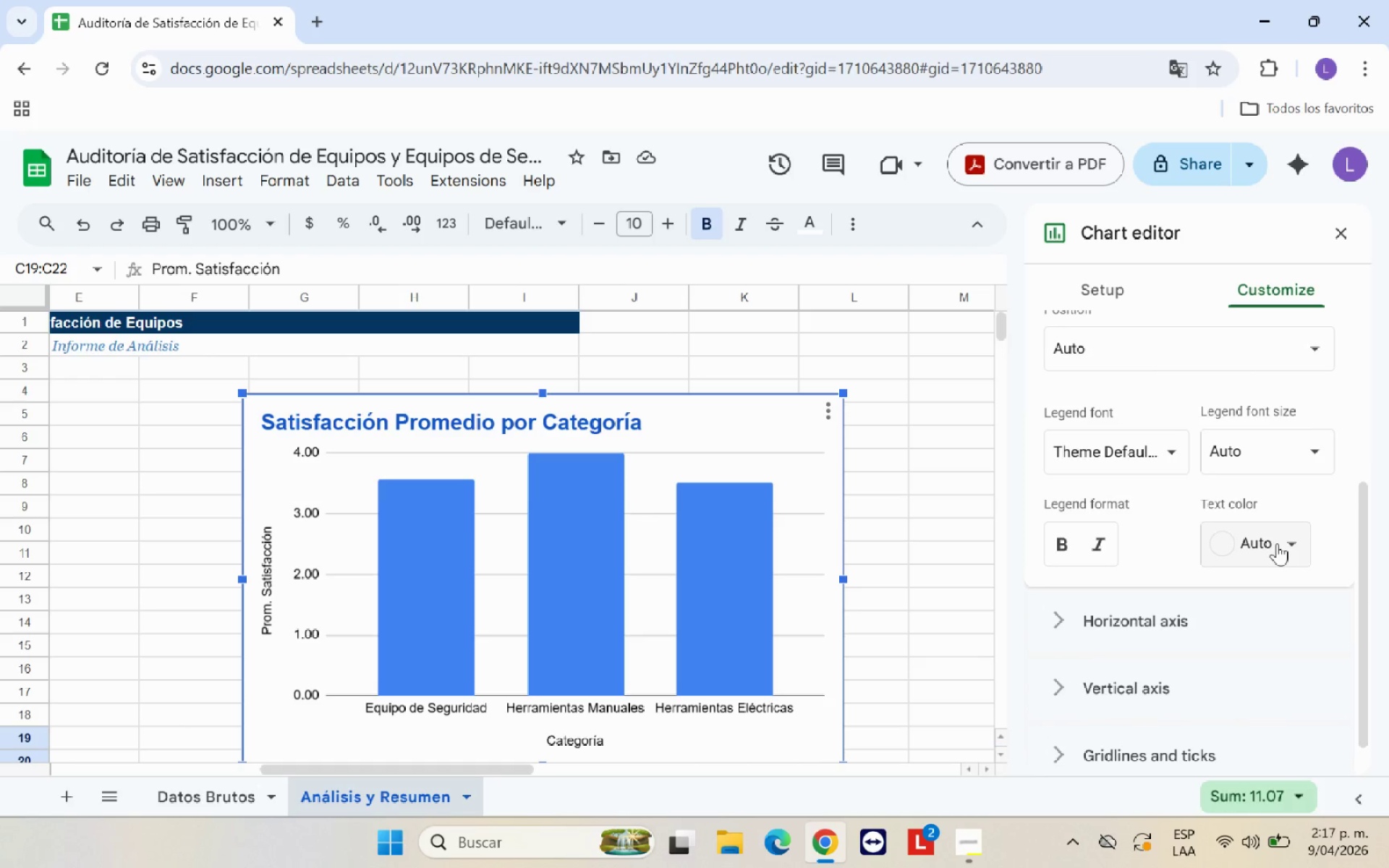 
left_click([1277, 543])
 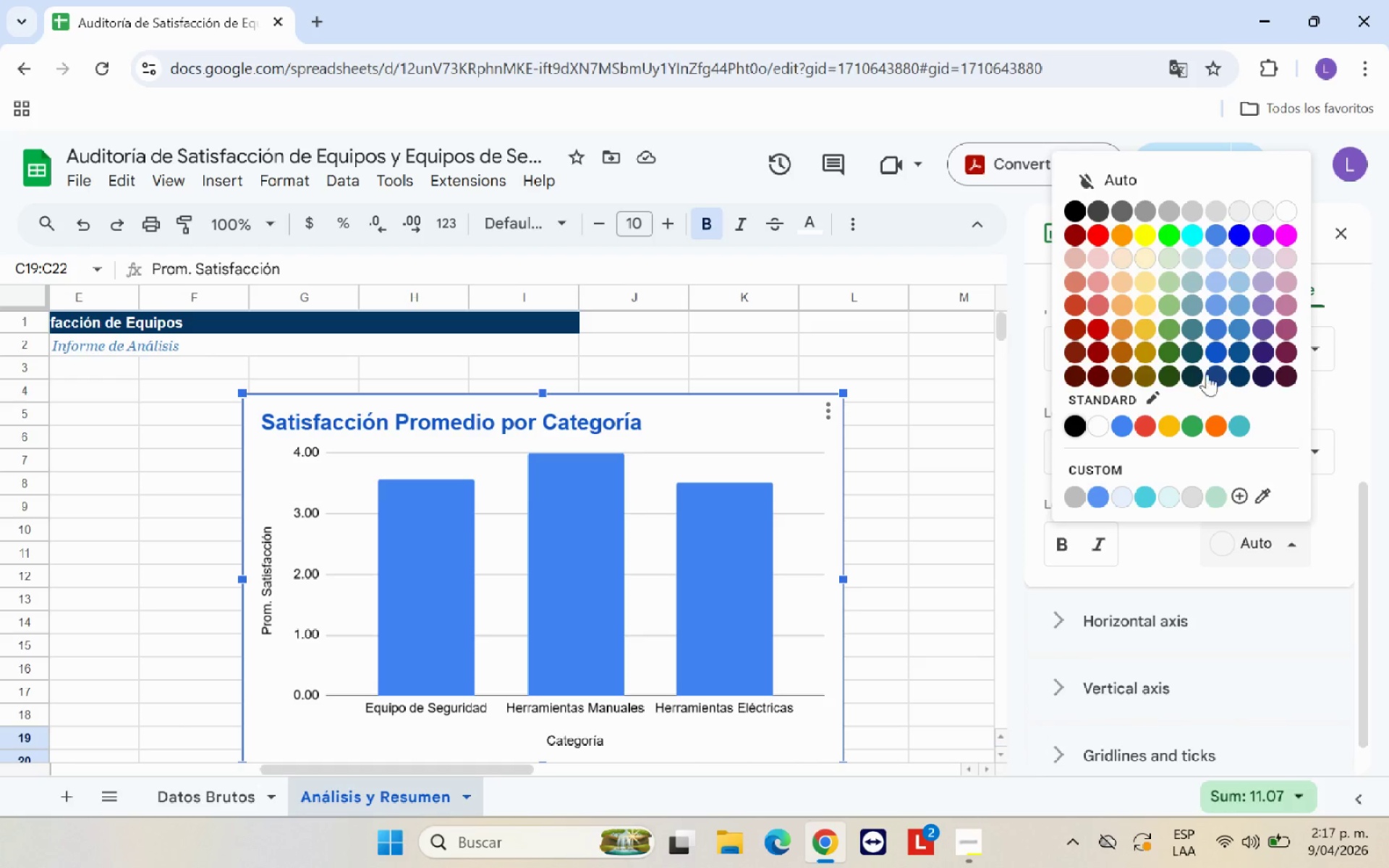 
left_click([1221, 324])
 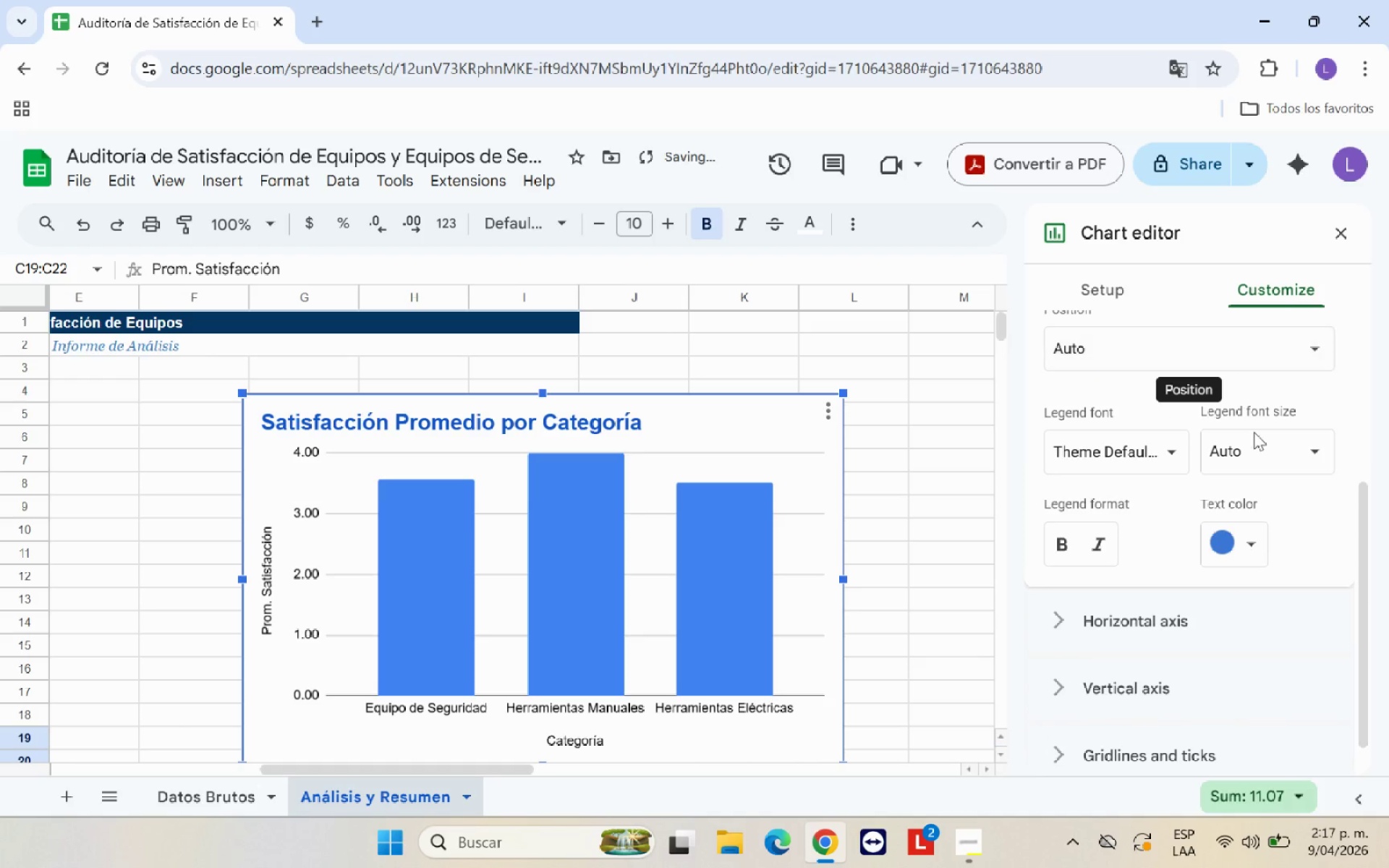 
scroll: coordinate [1283, 511], scroll_direction: down, amount: 2.0
 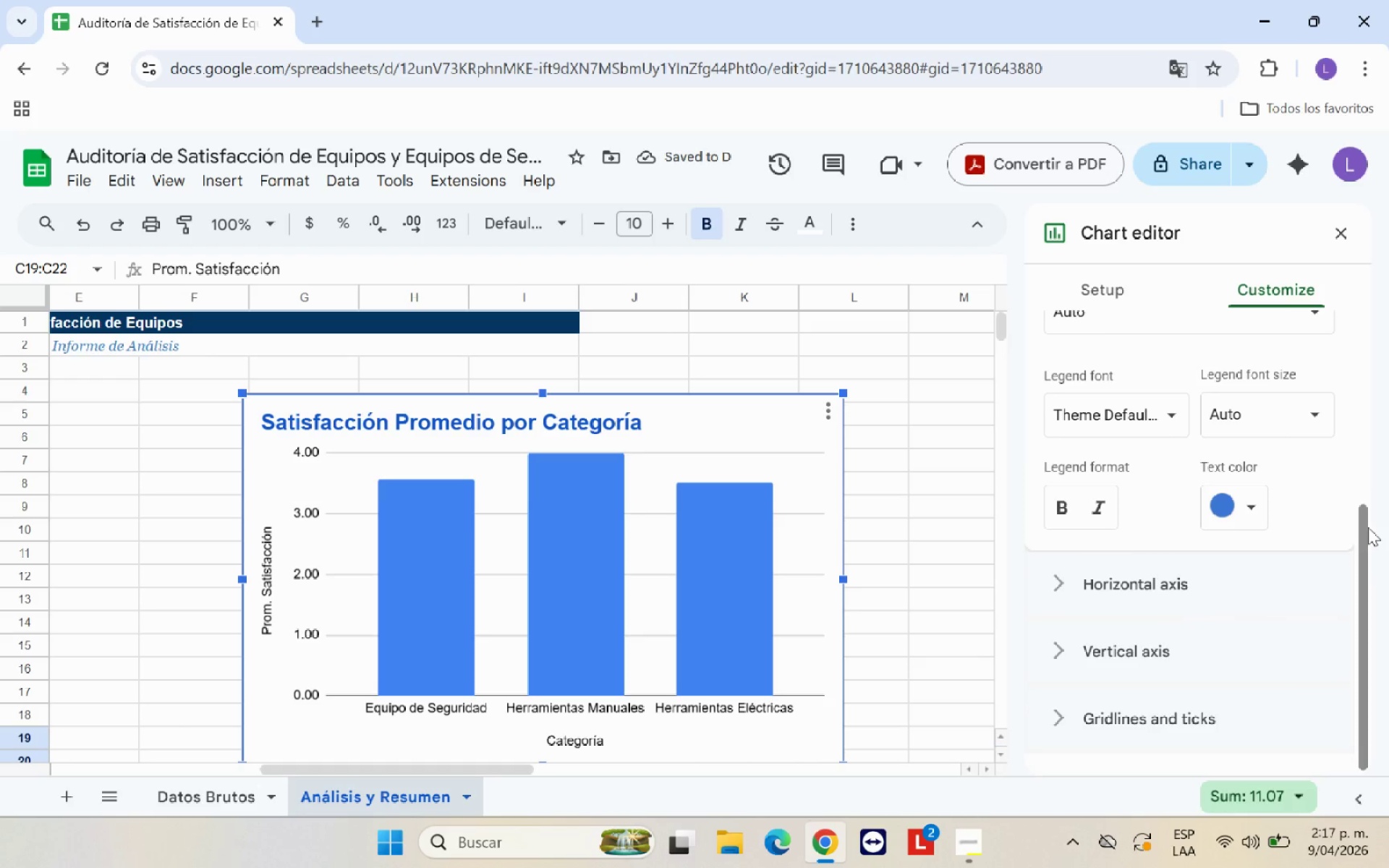 
left_click_drag(start_coordinate=[1364, 525], to_coordinate=[1363, 536])
 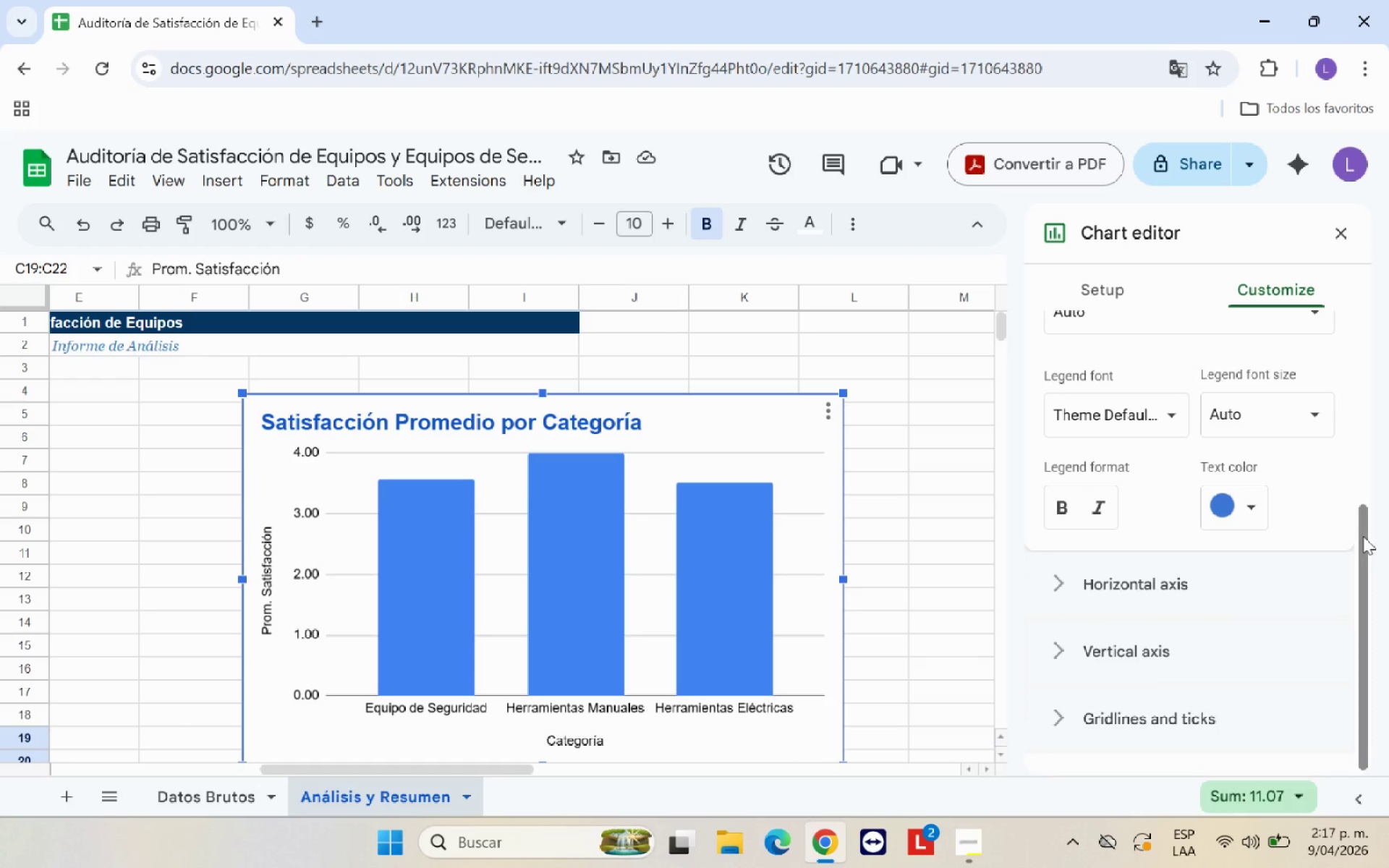 
wait(10.48)
 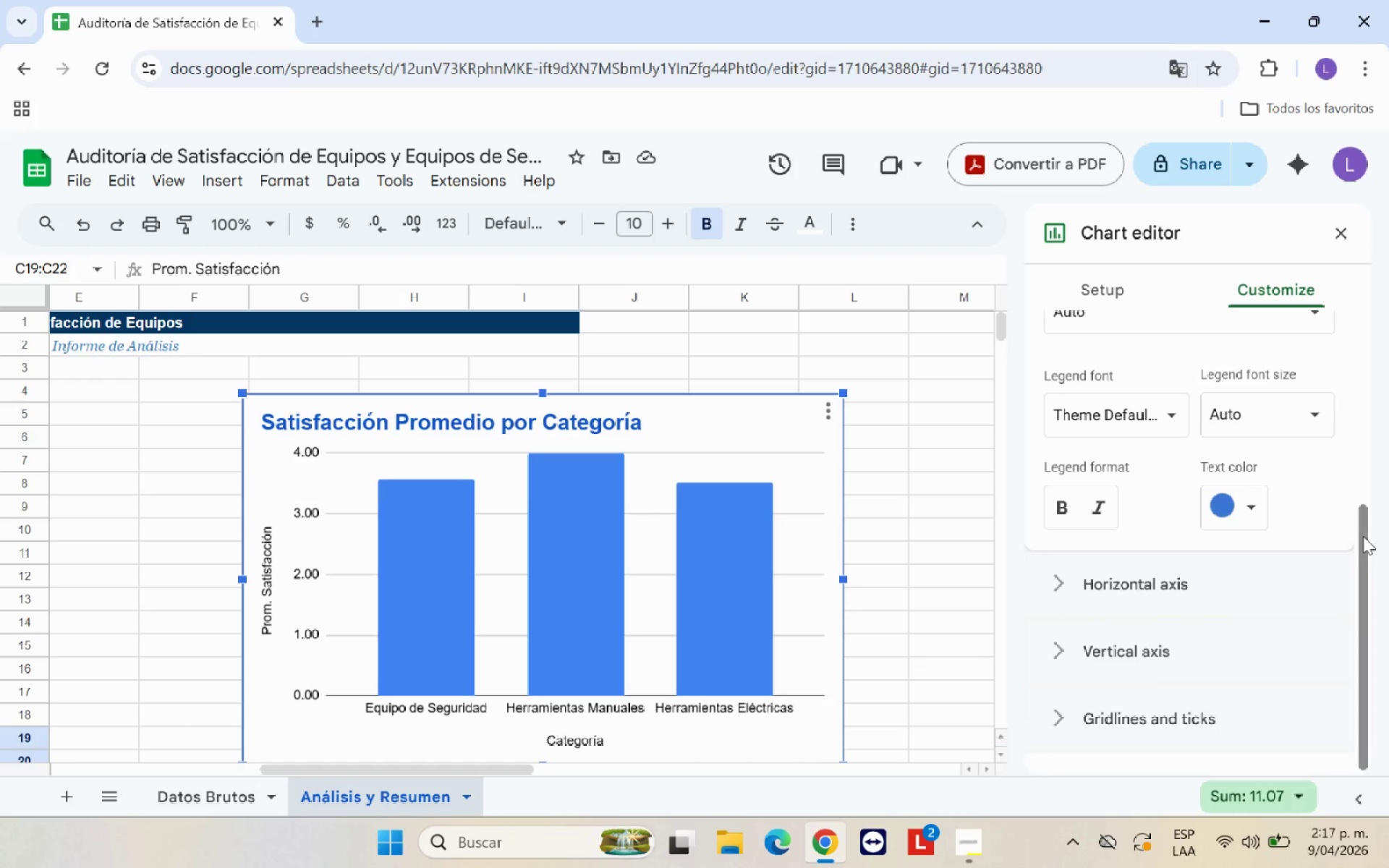 
left_click_drag(start_coordinate=[1360, 536], to_coordinate=[1364, 562])
 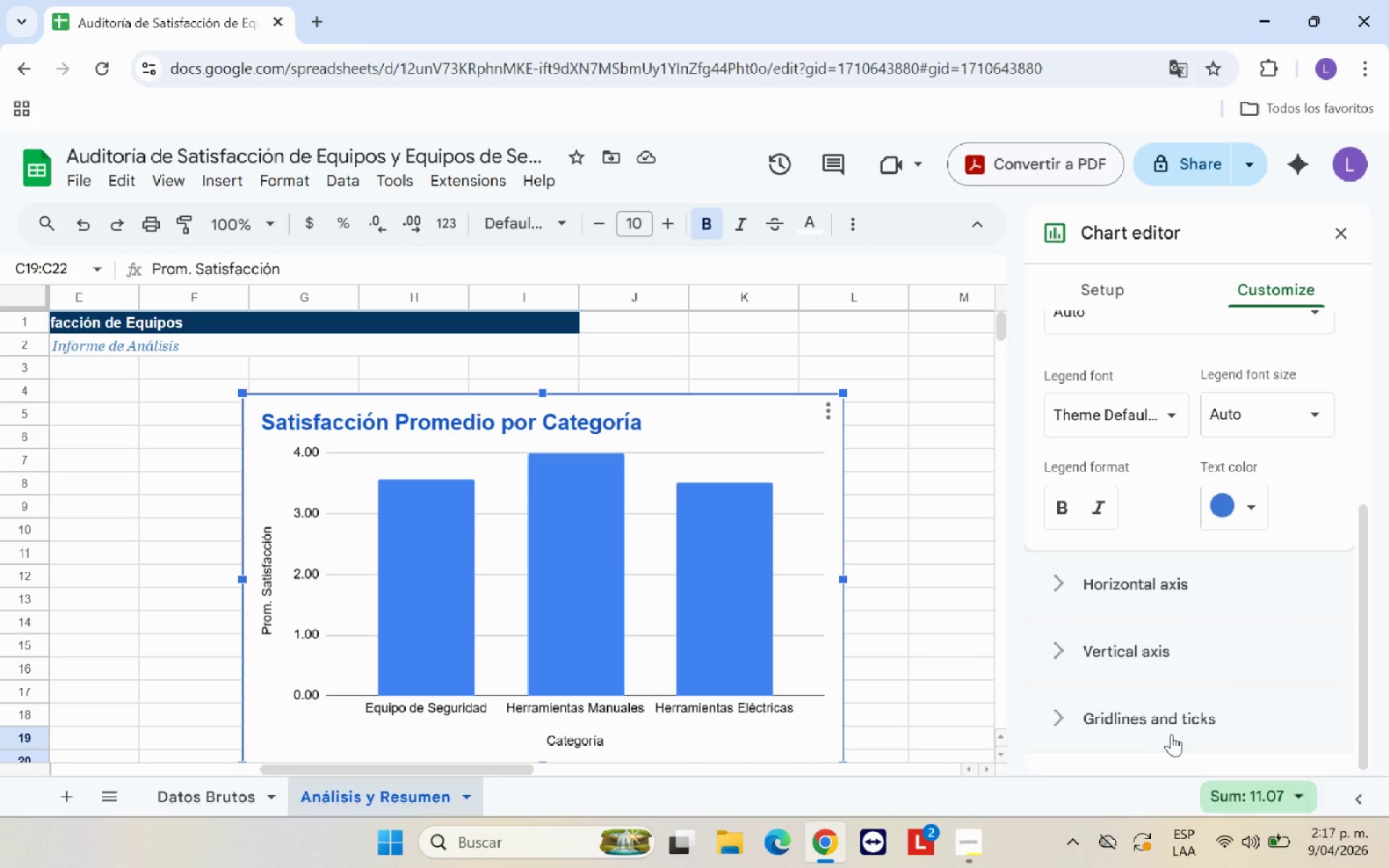 
left_click([1171, 726])
 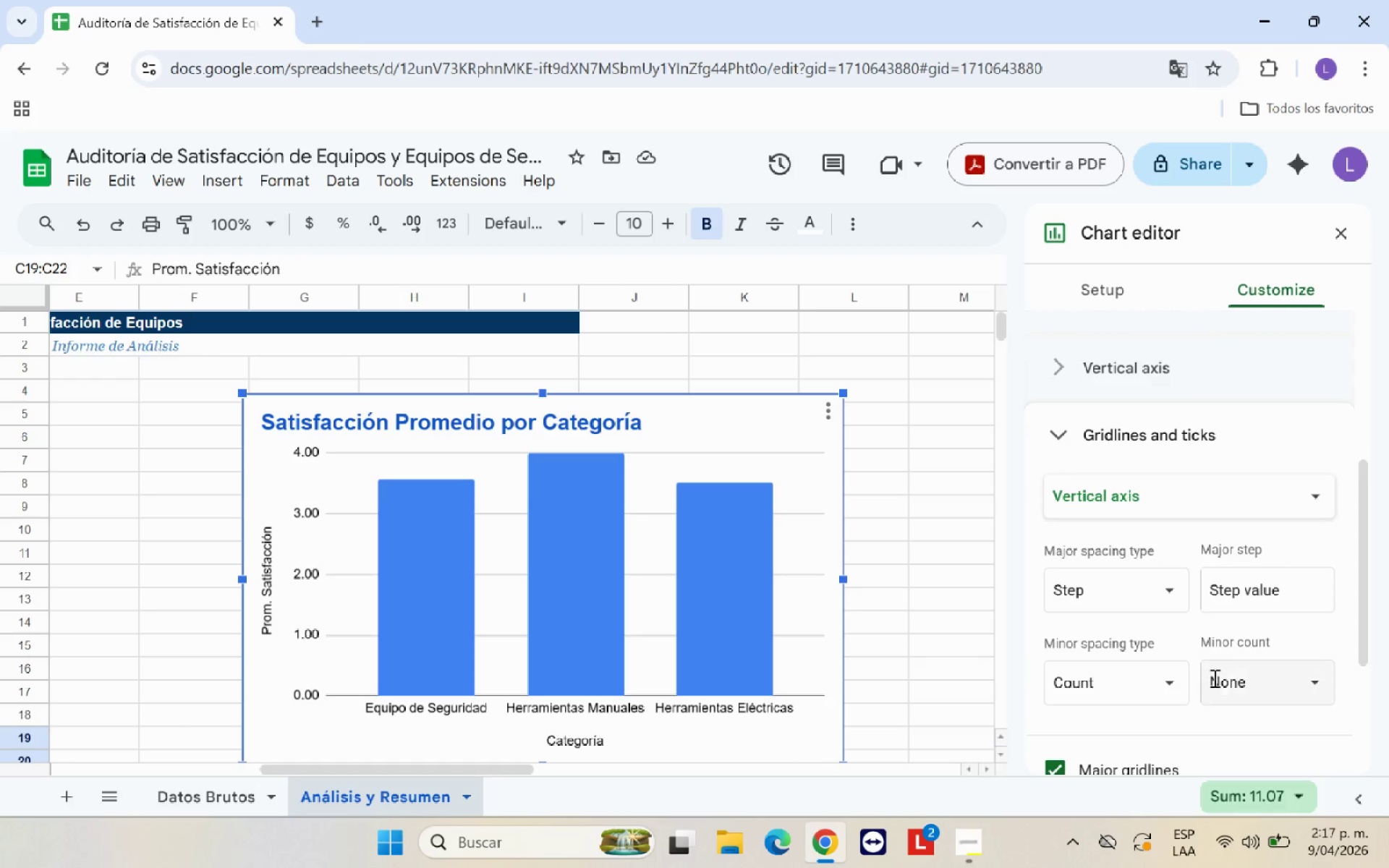 
scroll: coordinate [1233, 655], scroll_direction: down, amount: 2.0
 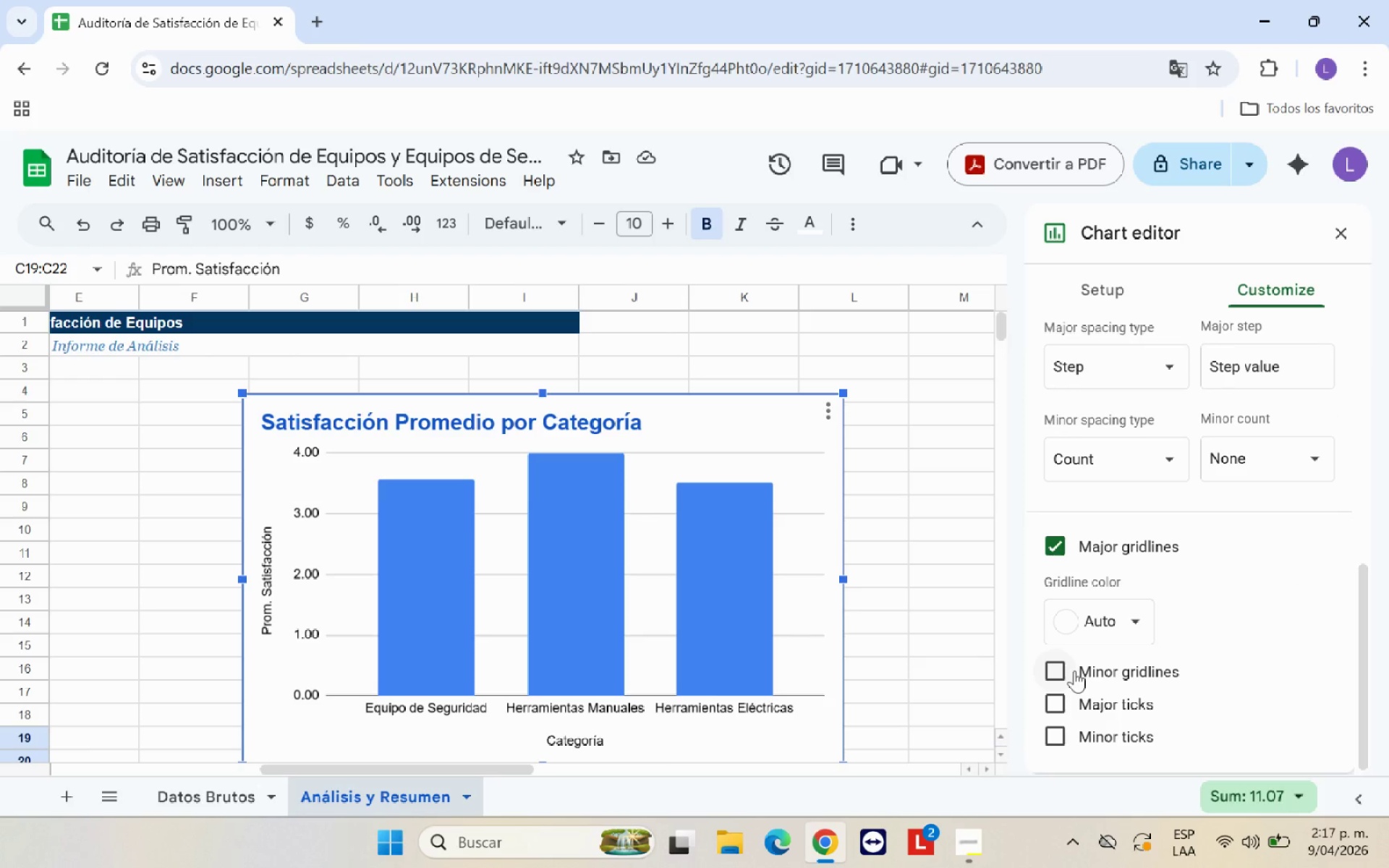 
scroll: coordinate [1267, 505], scroll_direction: up, amount: 15.0
 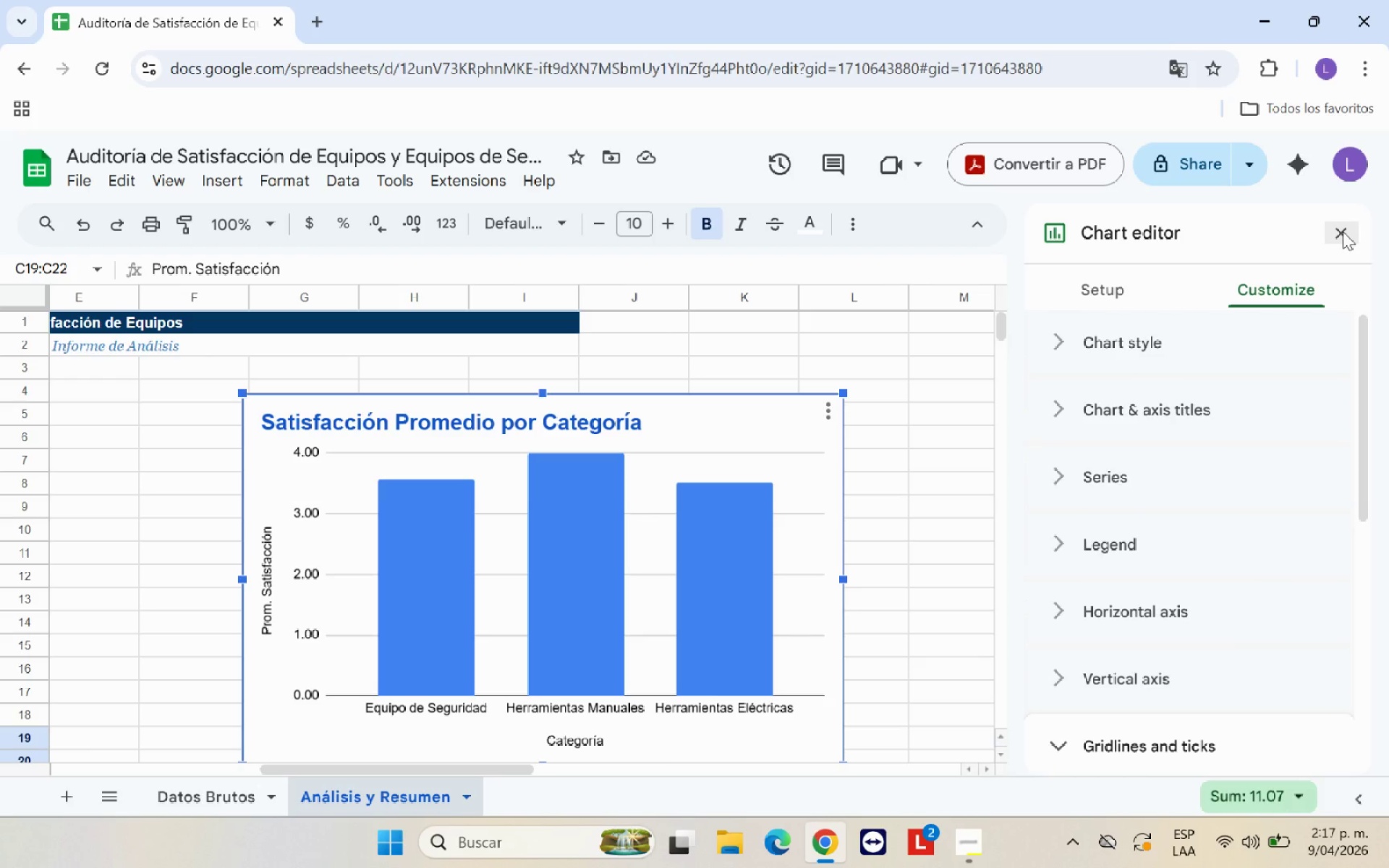 
left_click([1343, 231])
 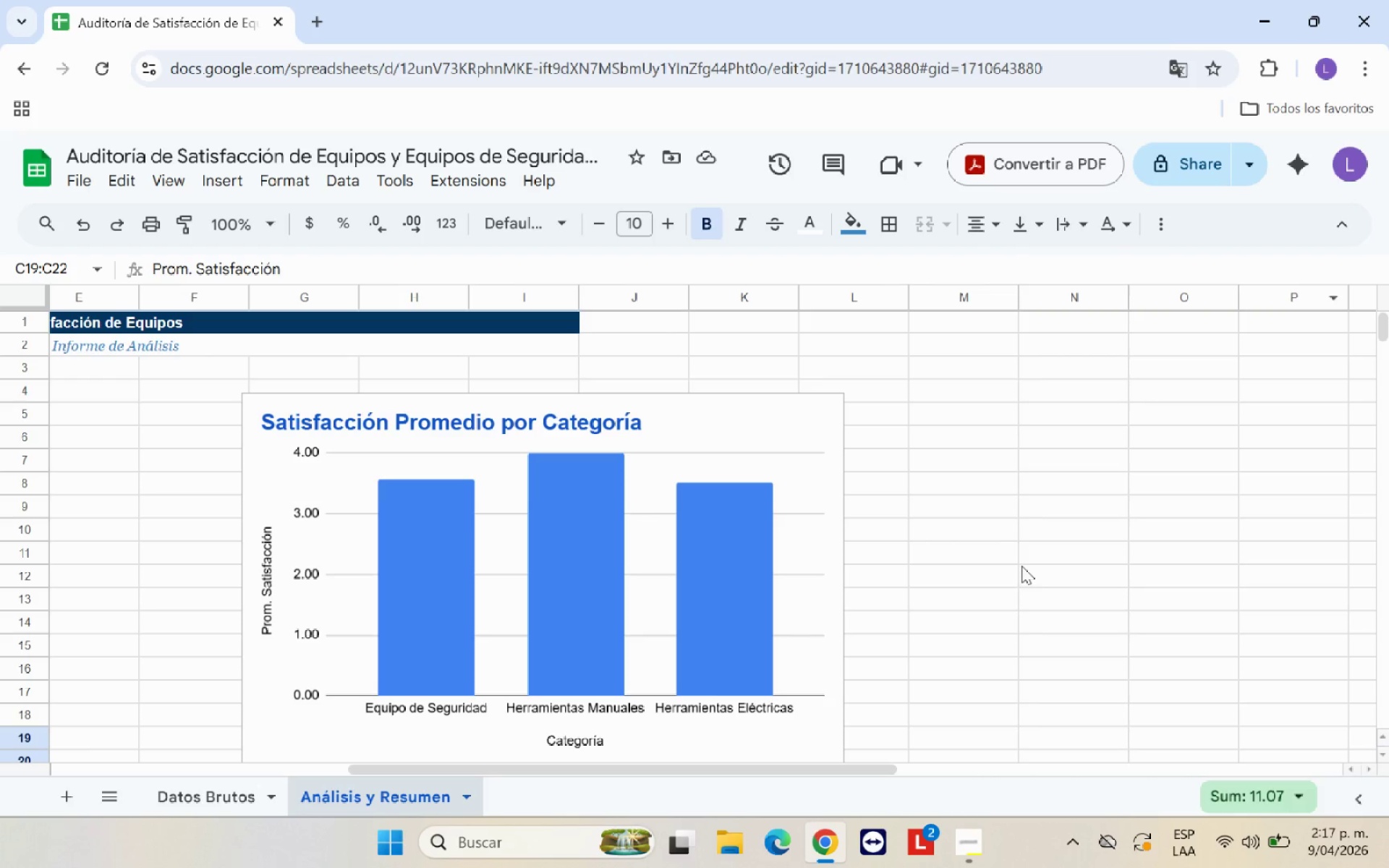 
left_click([1016, 571])
 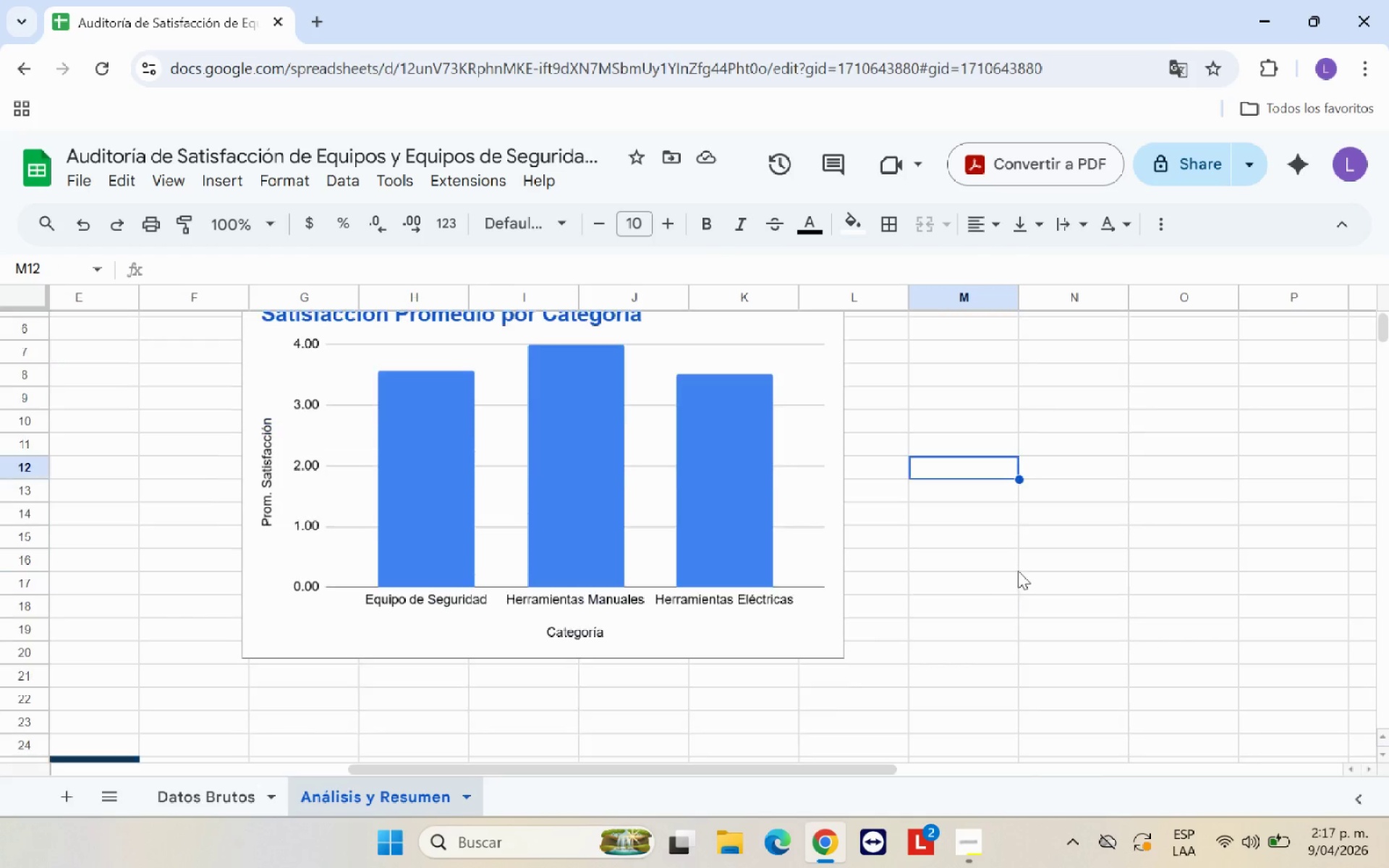 
scroll: coordinate [1018, 571], scroll_direction: down, amount: 1.0
 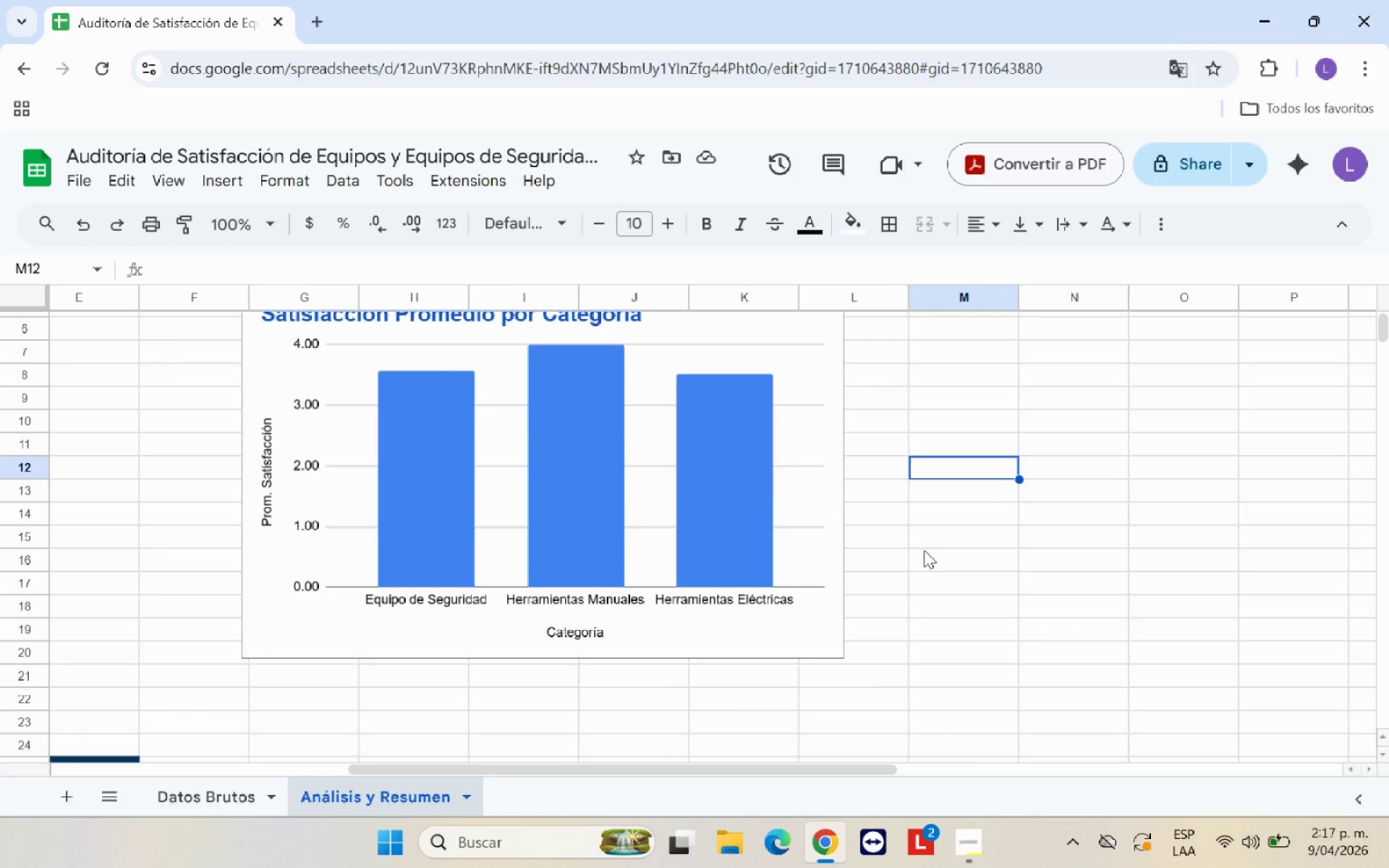 
scroll: coordinate [924, 550], scroll_direction: up, amount: 1.0
 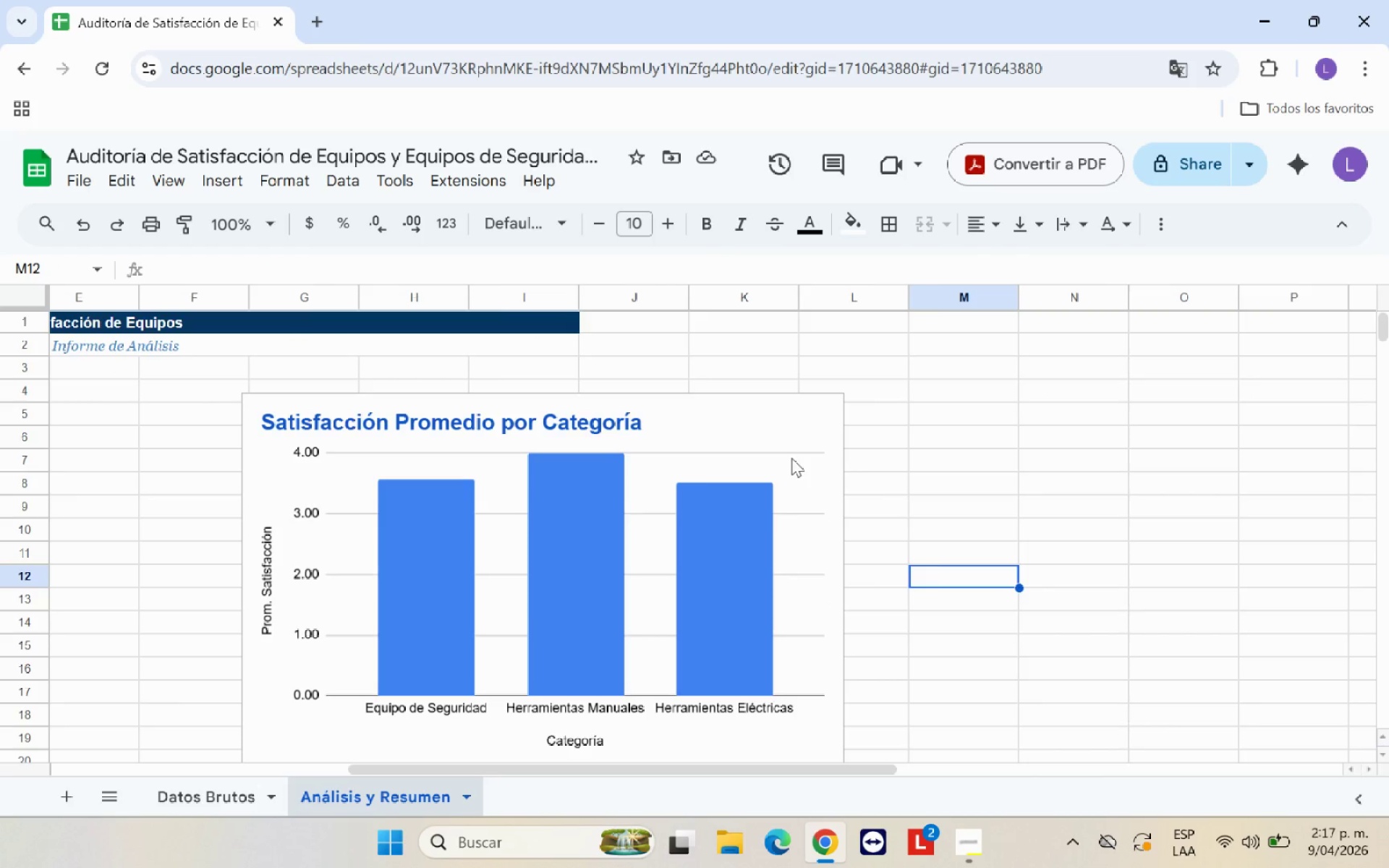 
left_click([792, 448])
 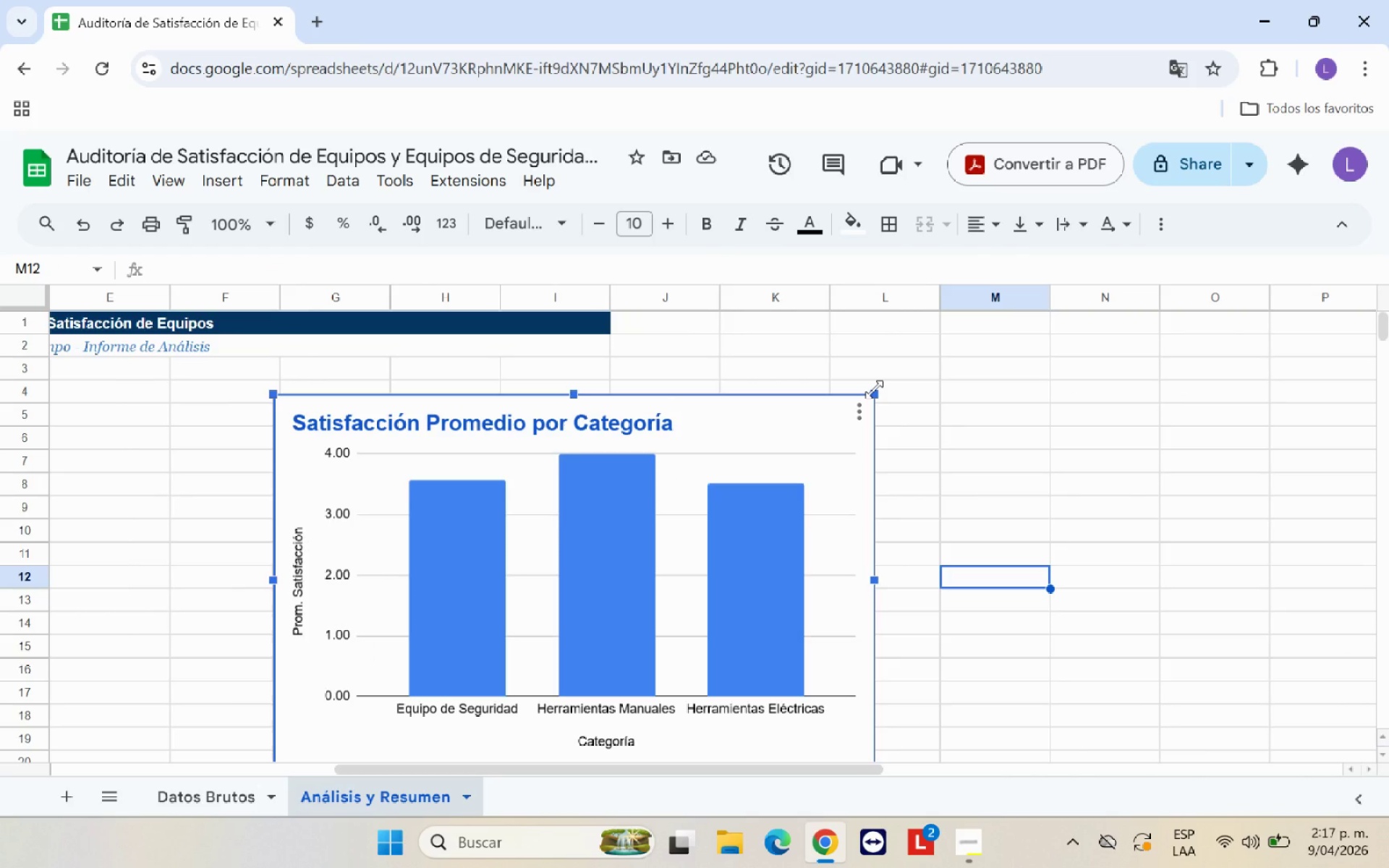 
left_click_drag(start_coordinate=[874, 389], to_coordinate=[823, 404])
 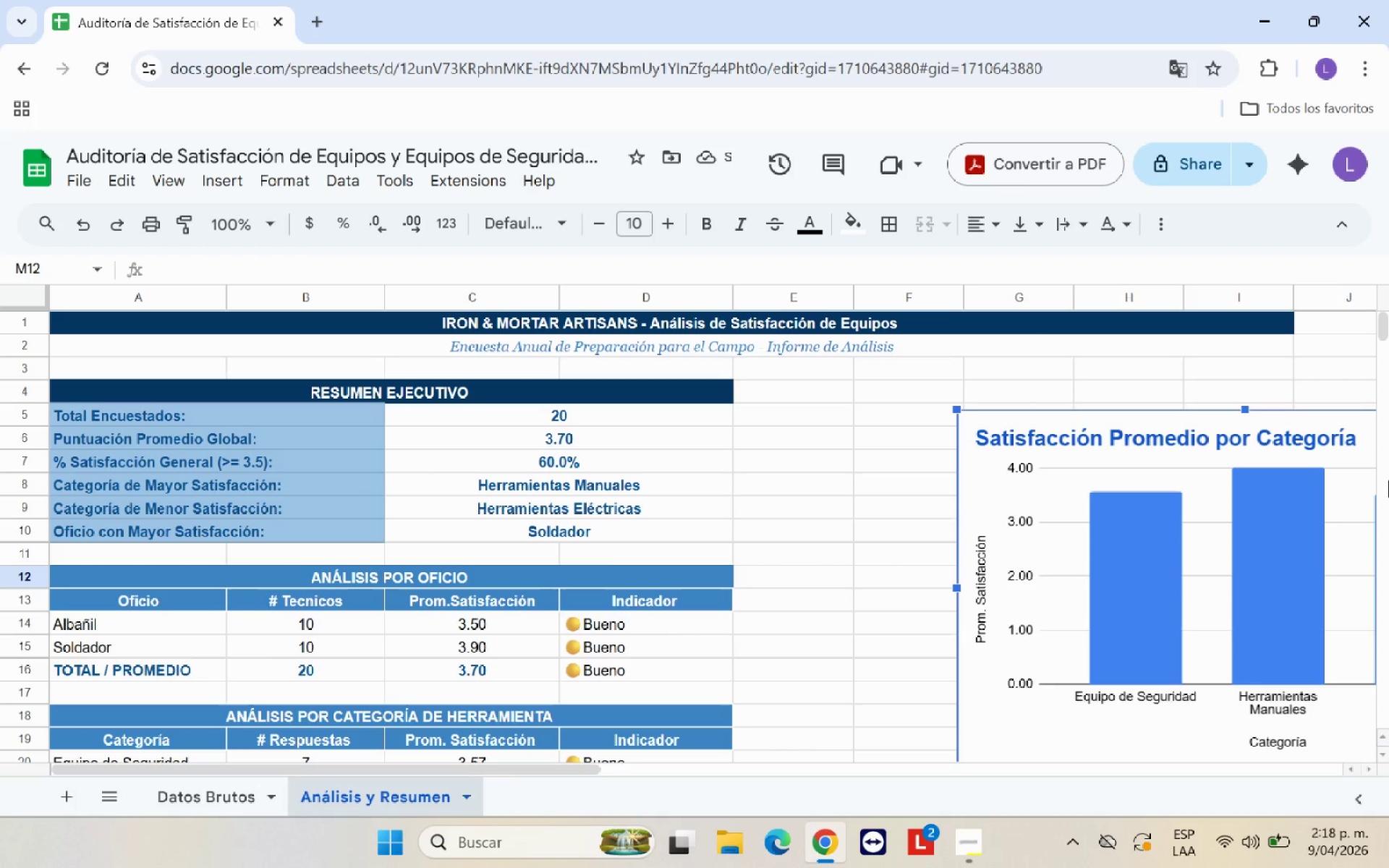 
left_click_drag(start_coordinate=[1383, 331], to_coordinate=[1388, 328])
 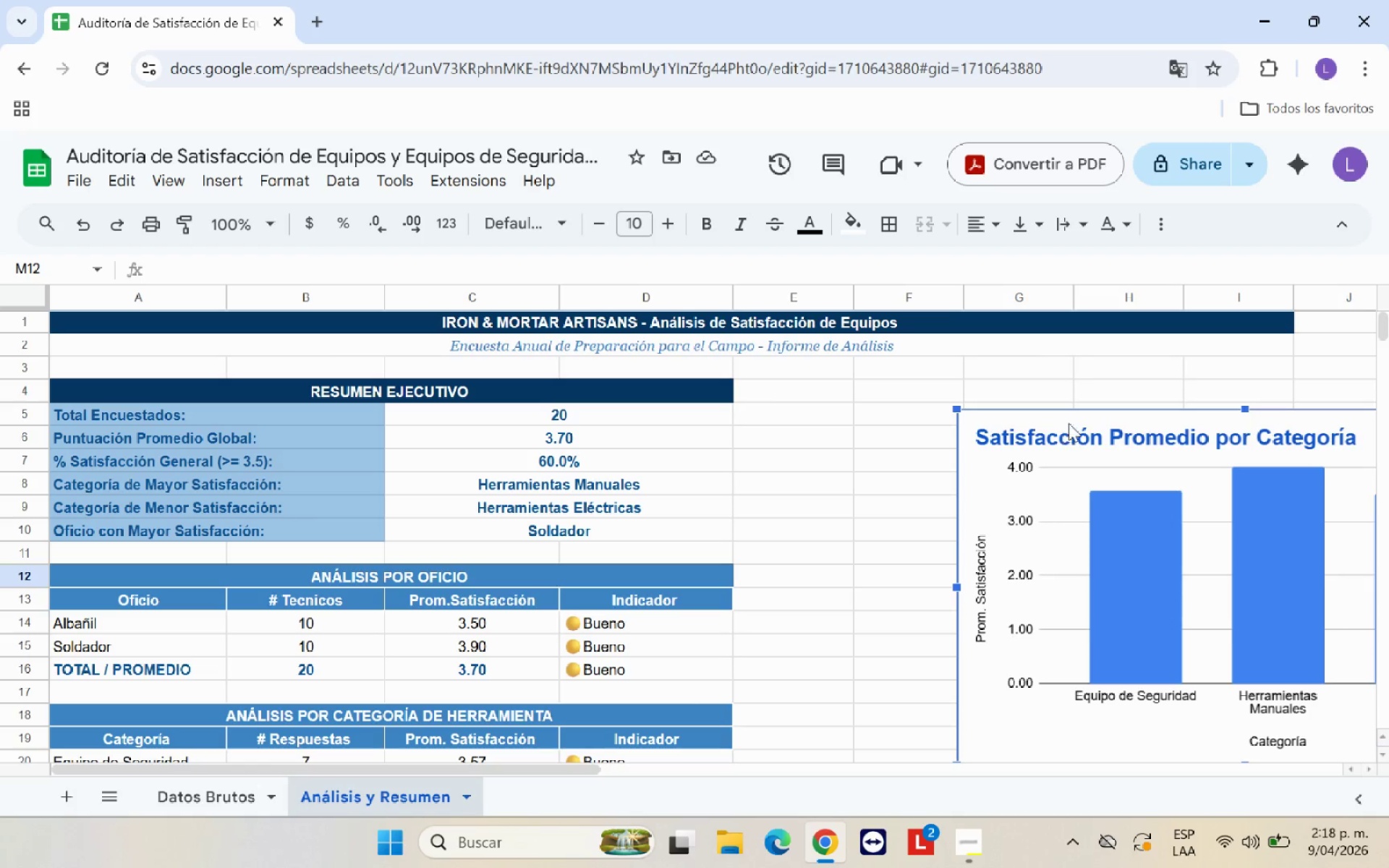 
left_click_drag(start_coordinate=[1073, 420], to_coordinate=[1000, 407])
 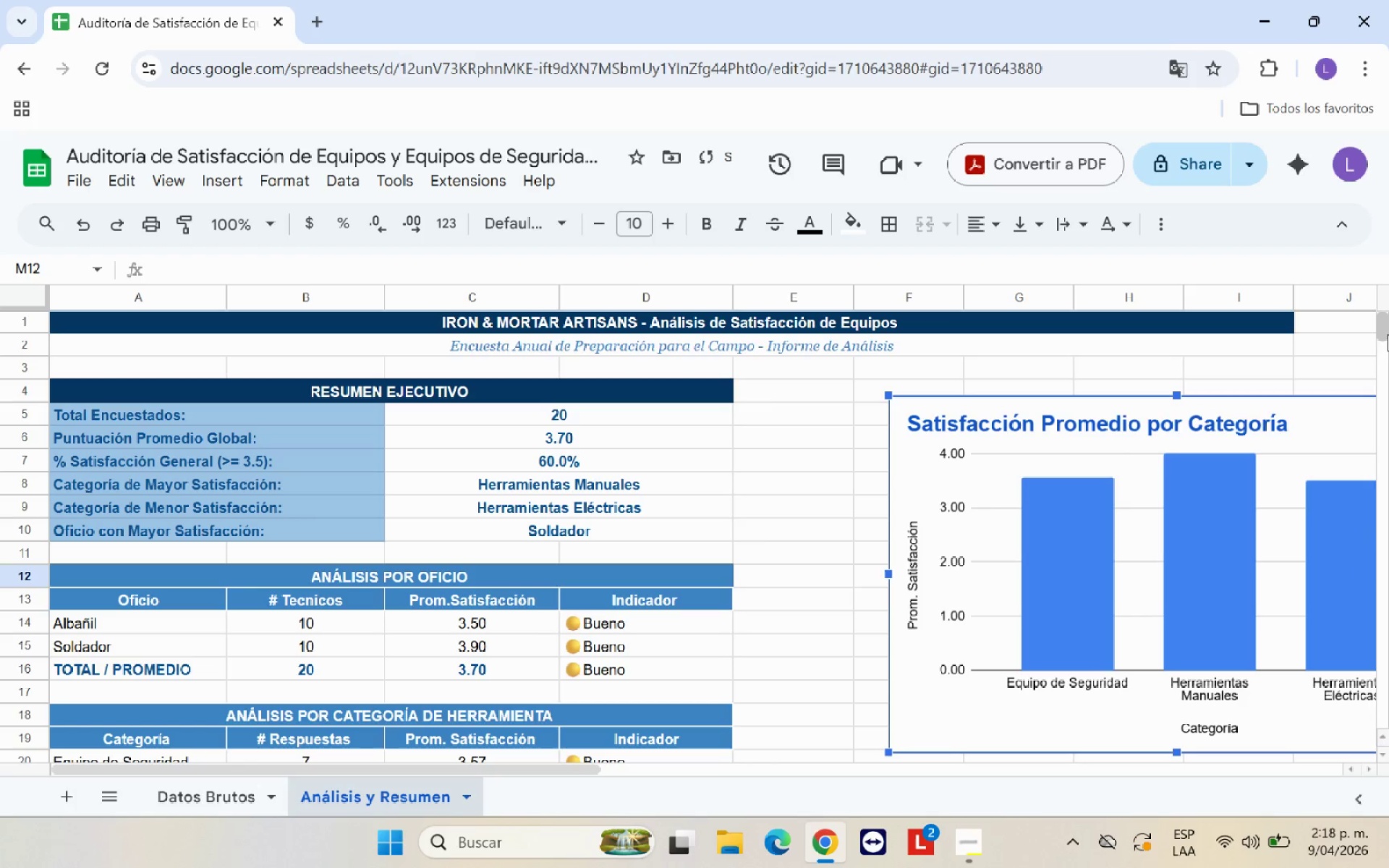 
left_click_drag(start_coordinate=[1388, 333], to_coordinate=[1388, 343])
 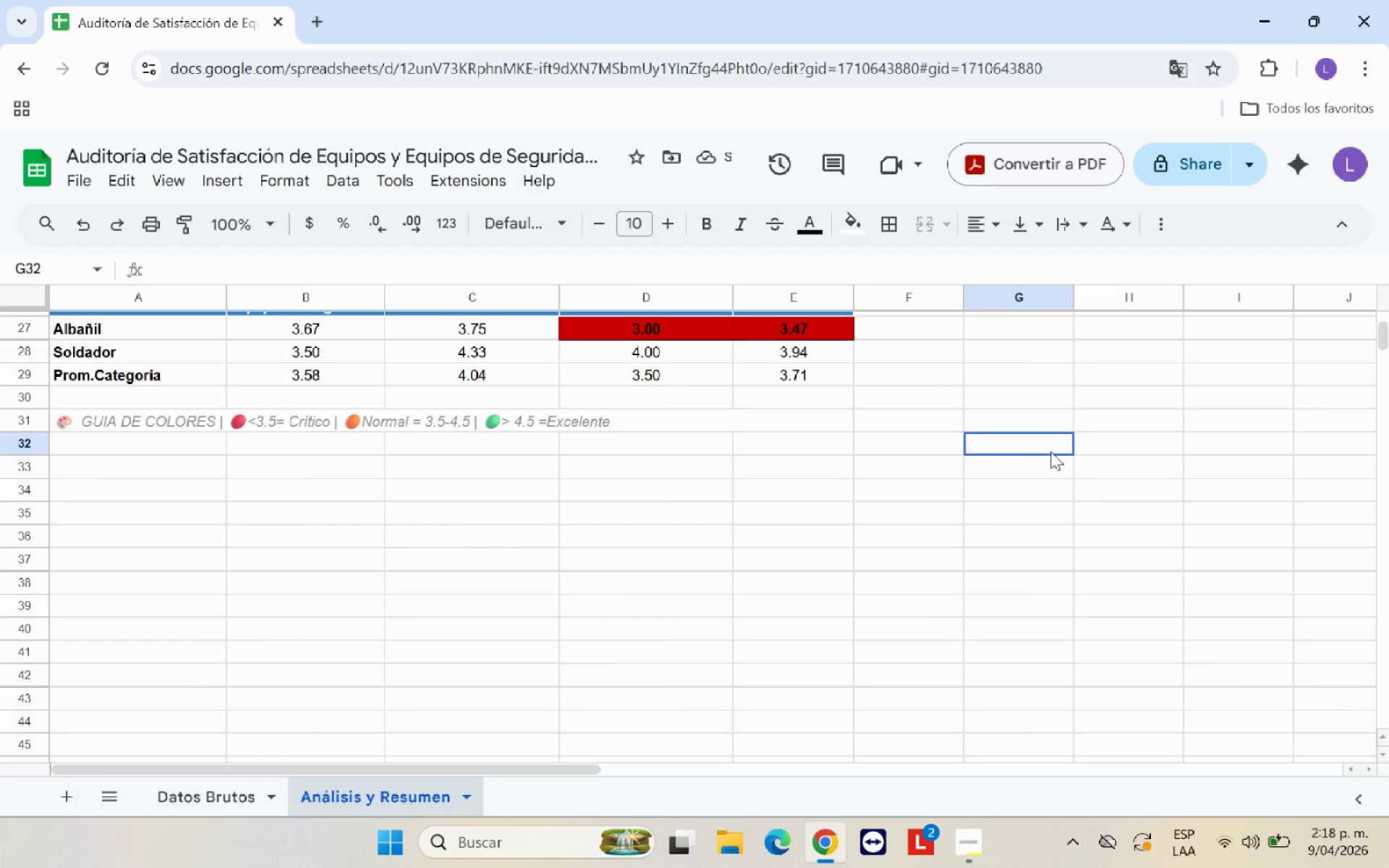 
left_click([1050, 451])
 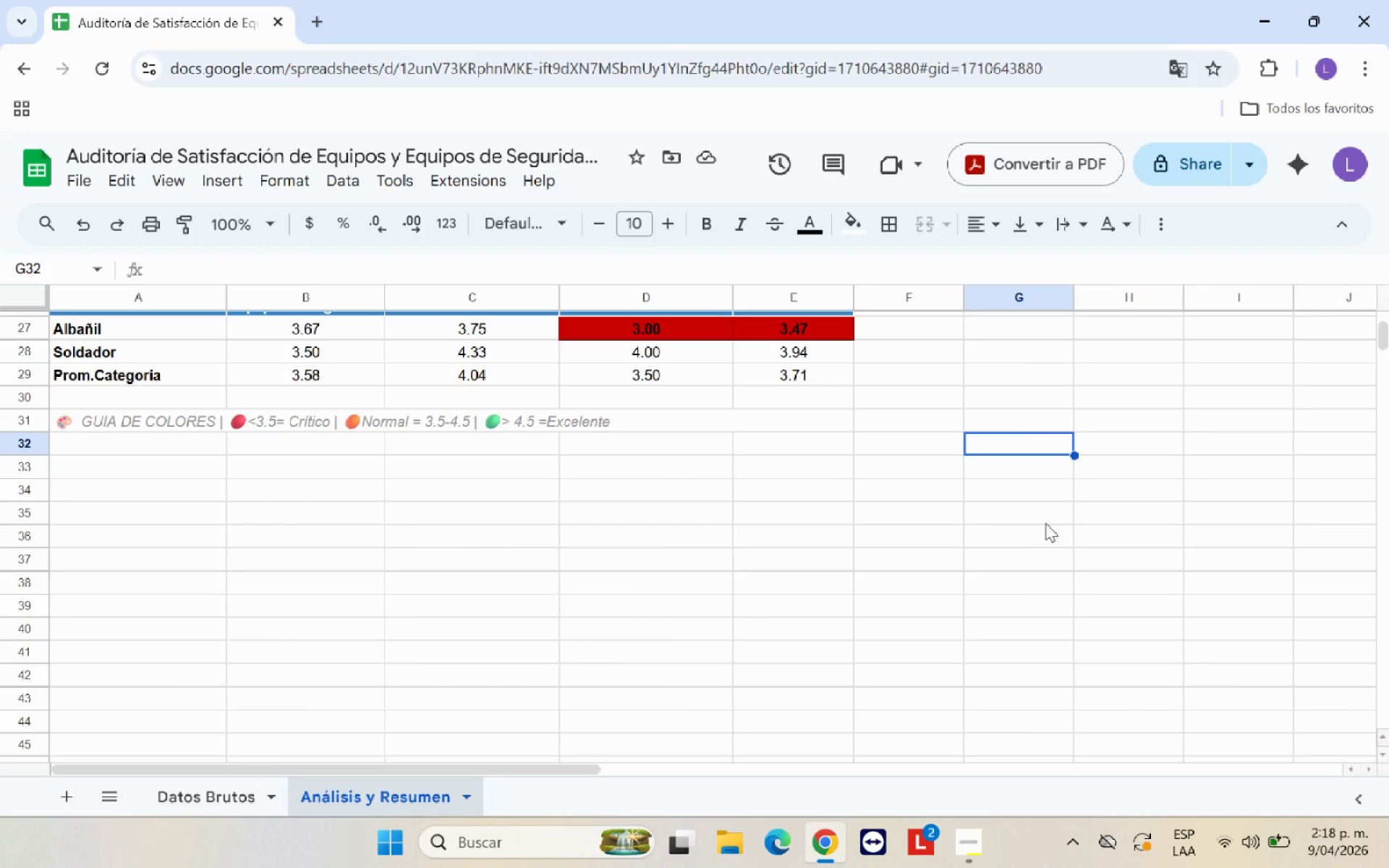 
left_click_drag(start_coordinate=[1381, 341], to_coordinate=[1384, 336])
 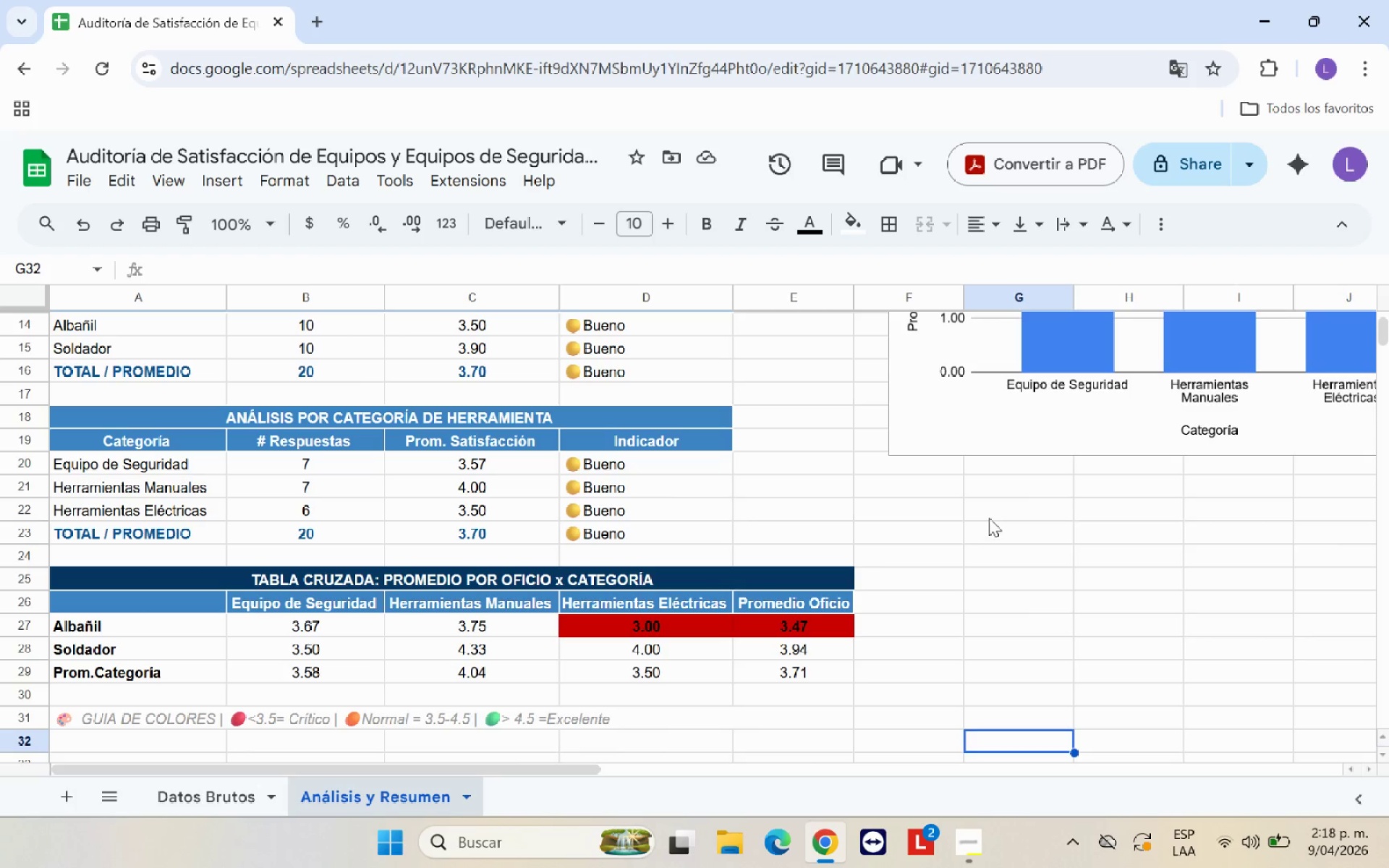 
left_click([990, 516])
 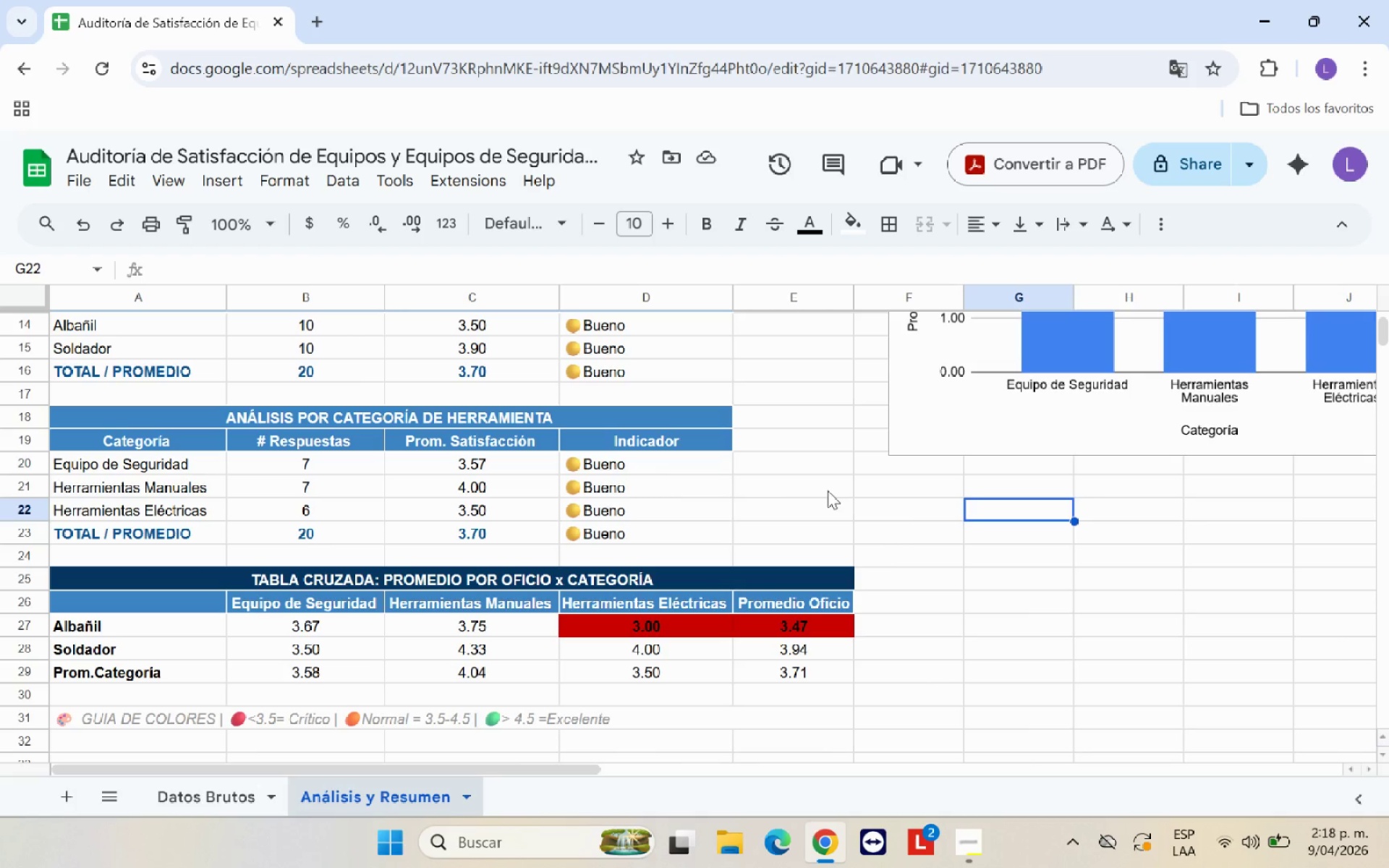 
wait(15.06)
 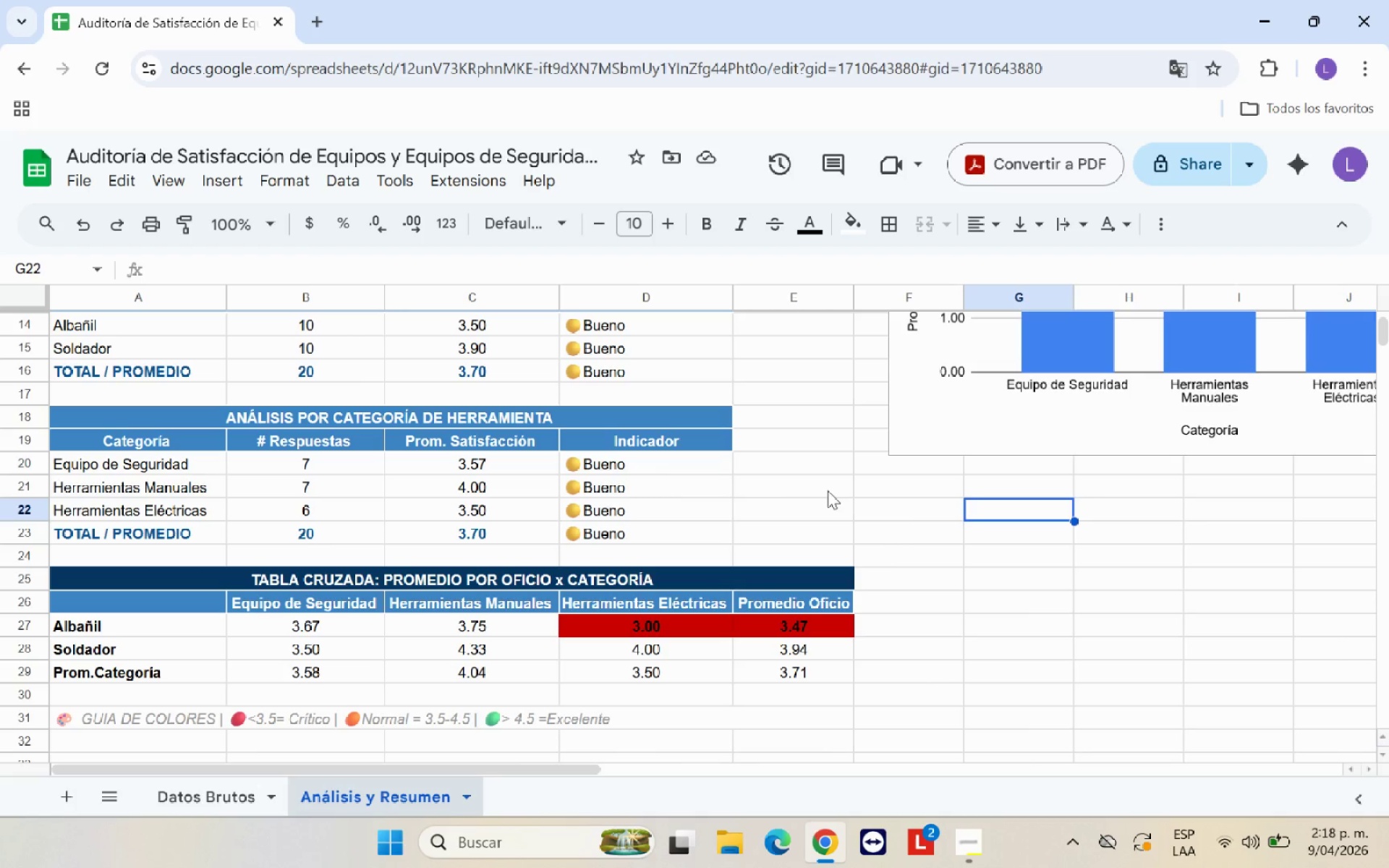 
scroll: coordinate [482, 484], scroll_direction: up, amount: 1.0
 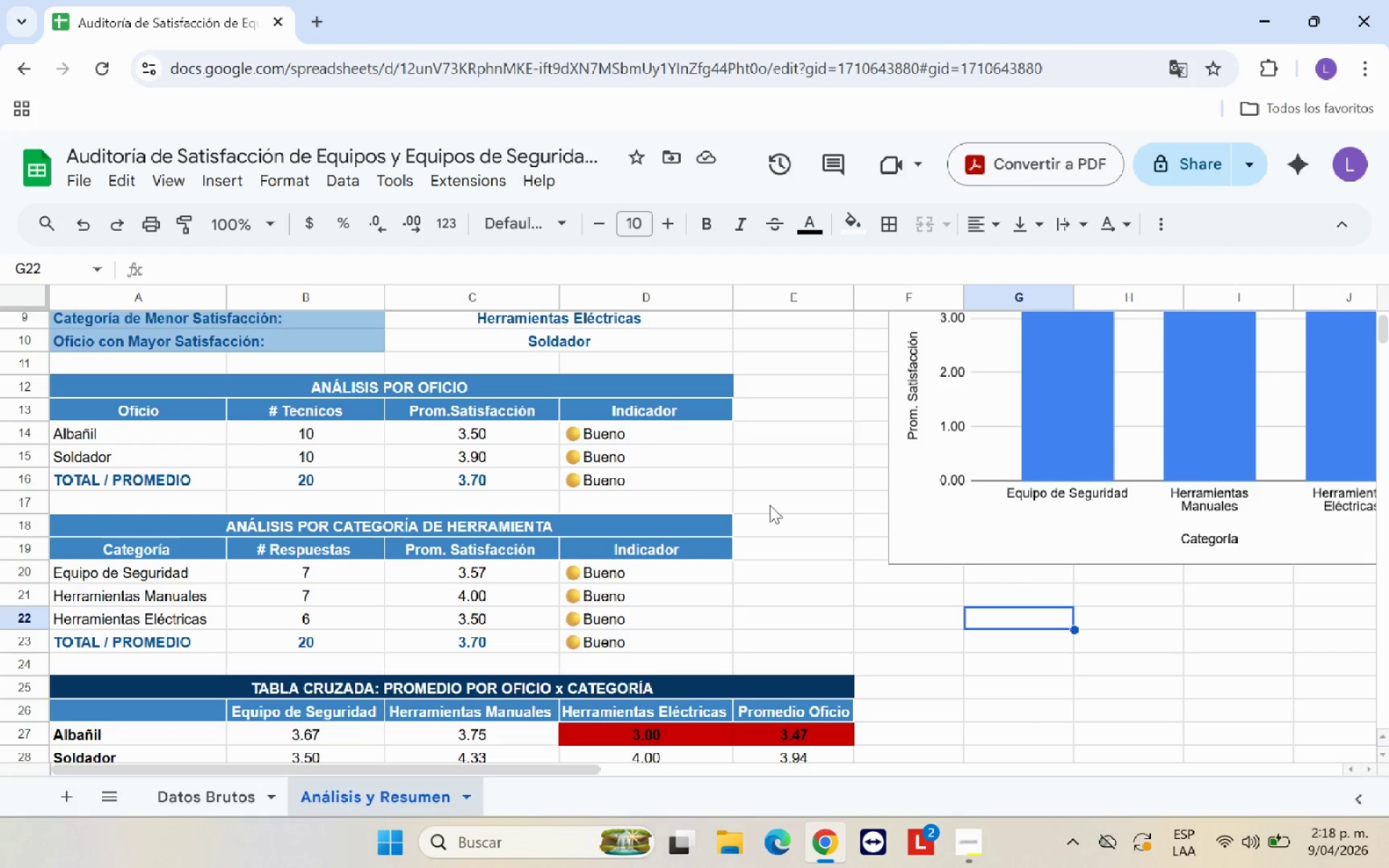 
wait(6.04)
 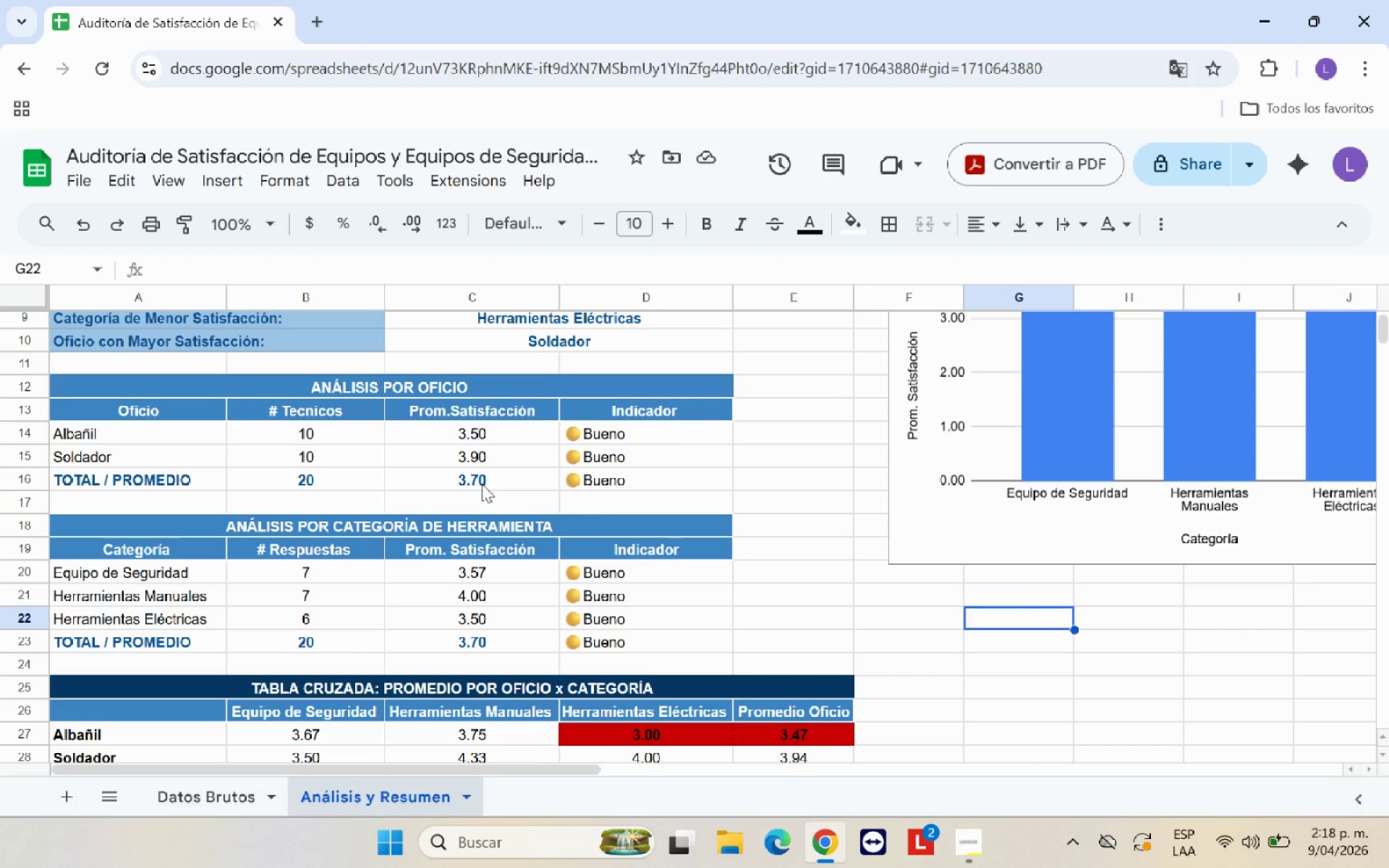 
left_click_drag(start_coordinate=[160, 409], to_coordinate=[166, 454])
 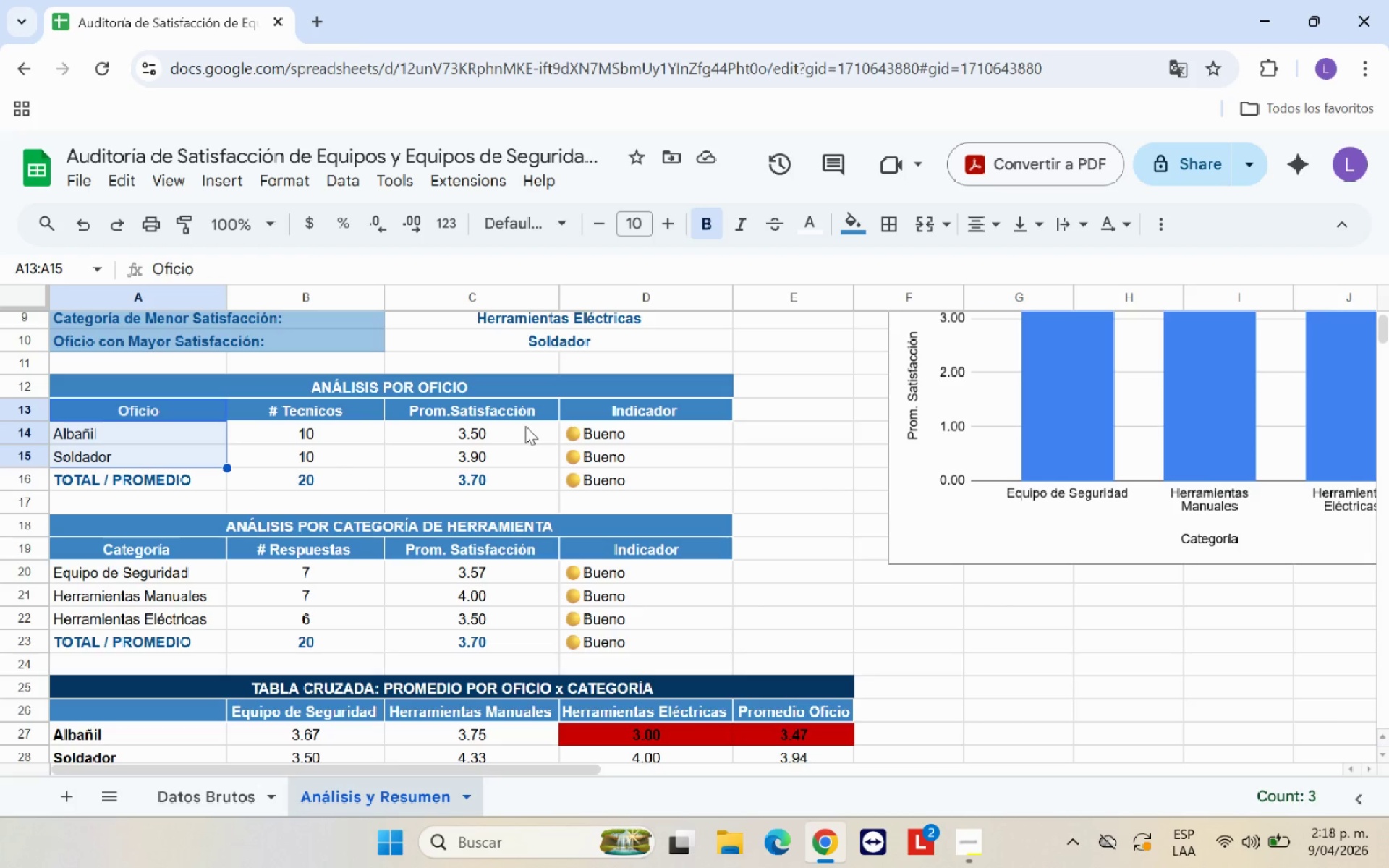 
hold_key(key=ControlLeft, duration=2.36)
left_click_drag(start_coordinate=[472, 410], to_coordinate=[475, 454])
 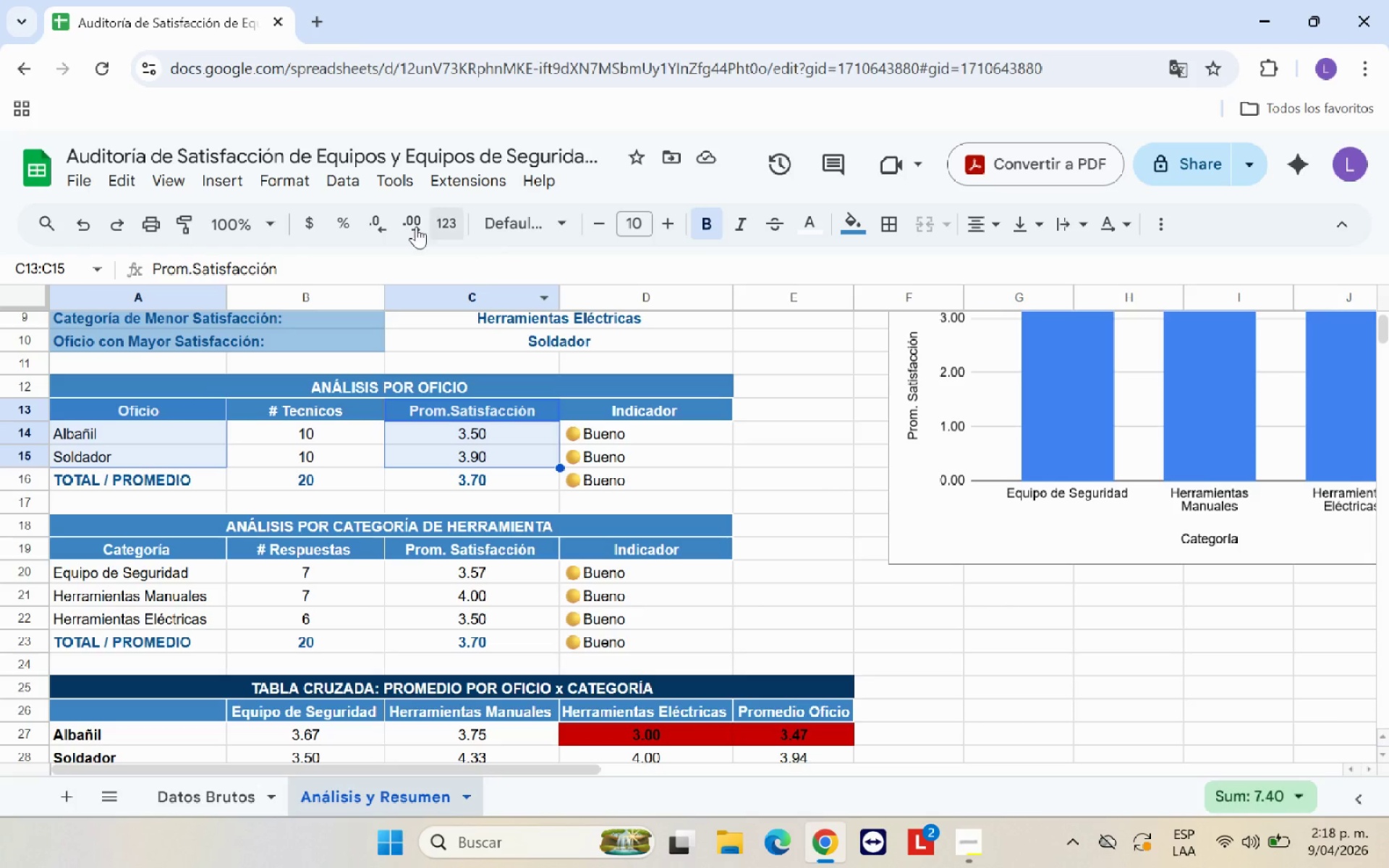 
left_click([222, 178])
 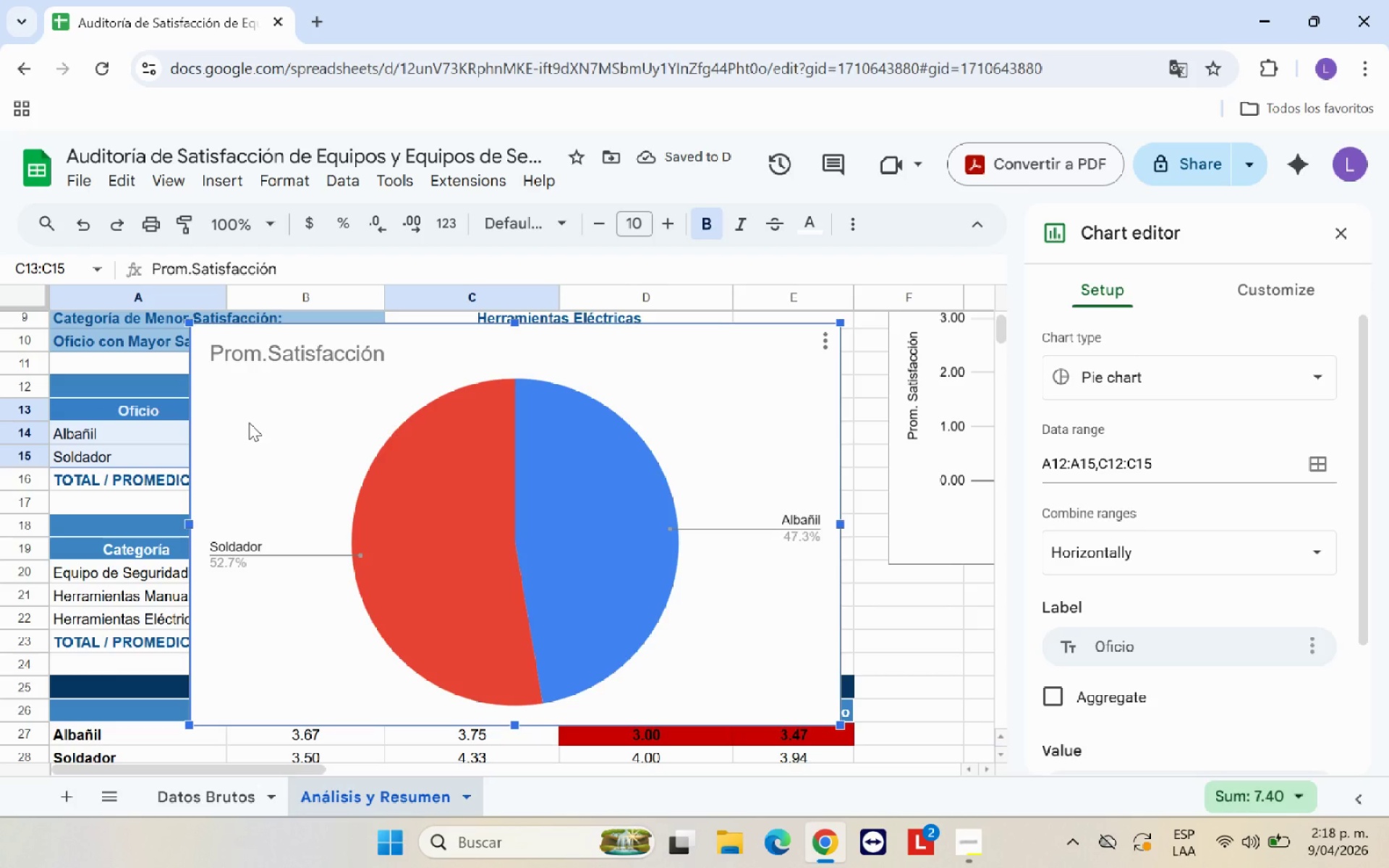 
wait(9.81)
 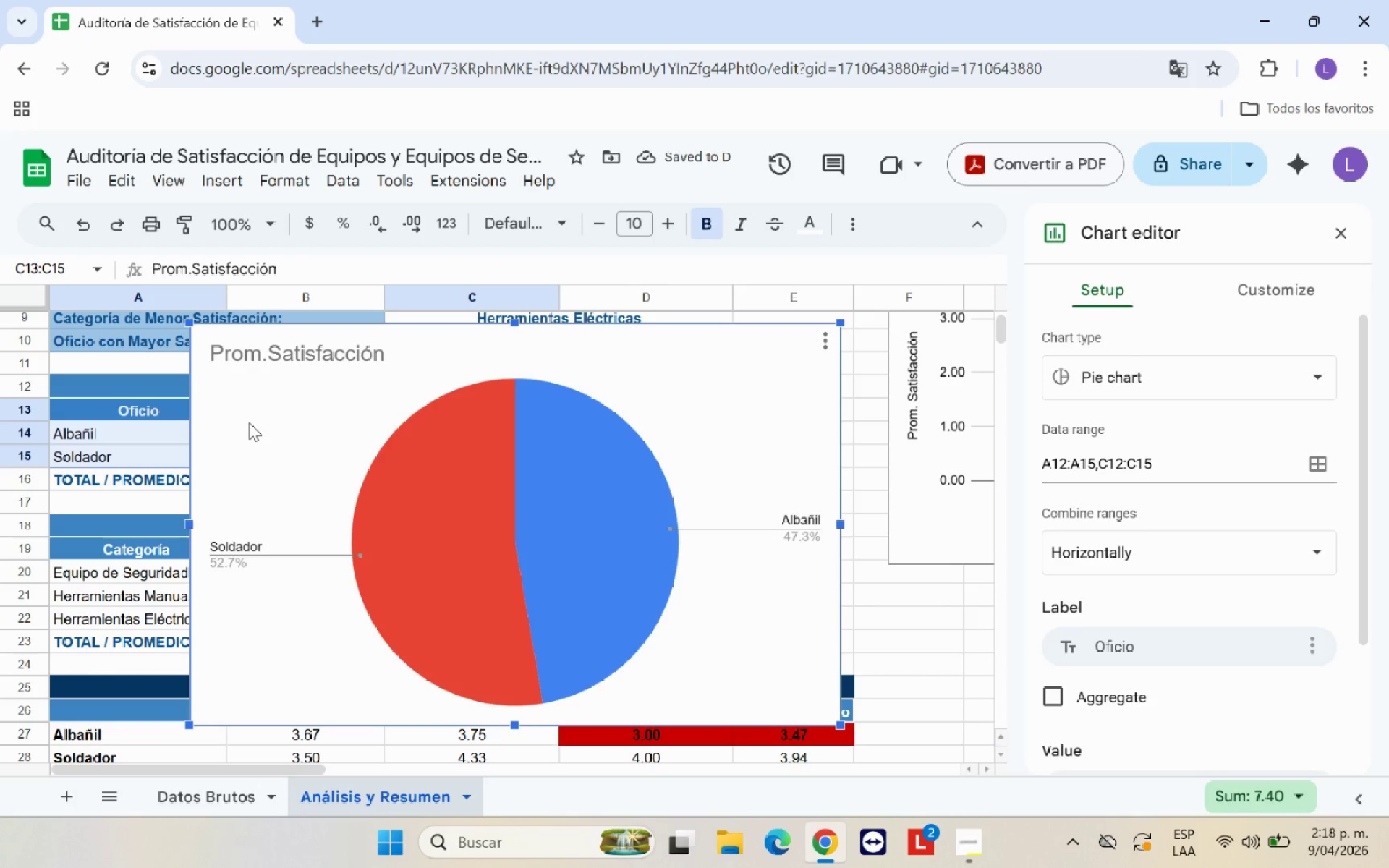 
left_click([1300, 387])
 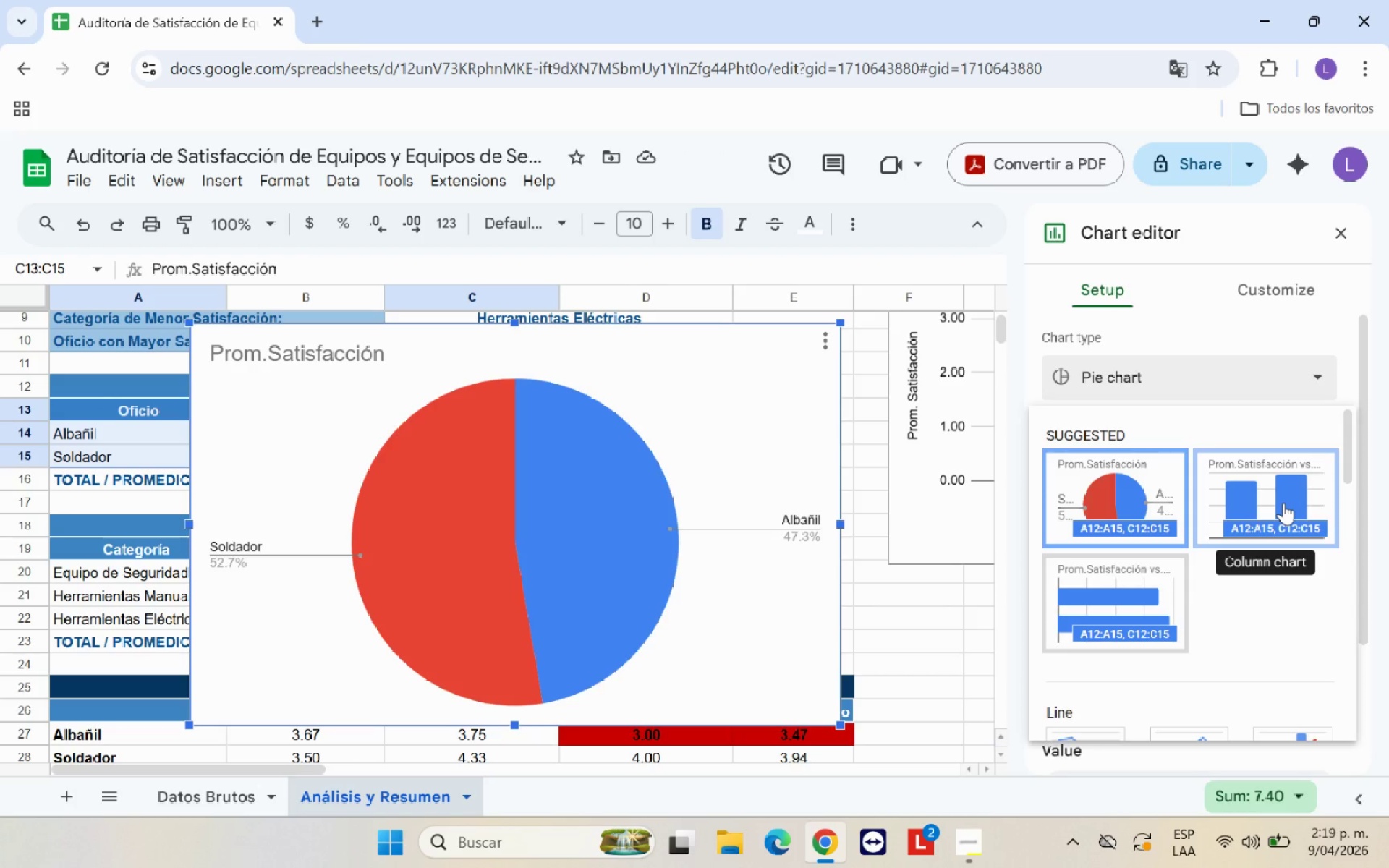 
left_click([1283, 503])
 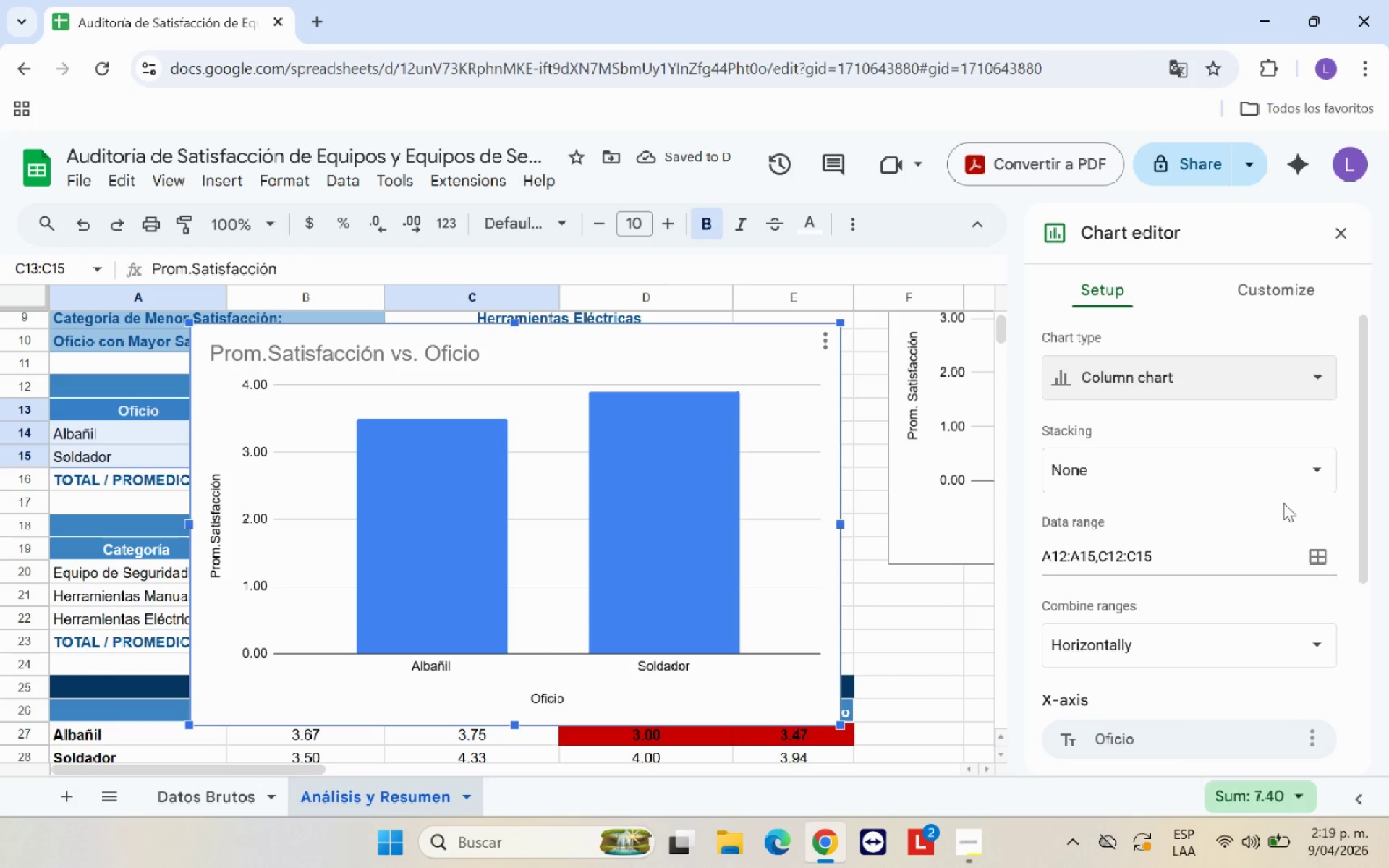 
wait(6.28)
 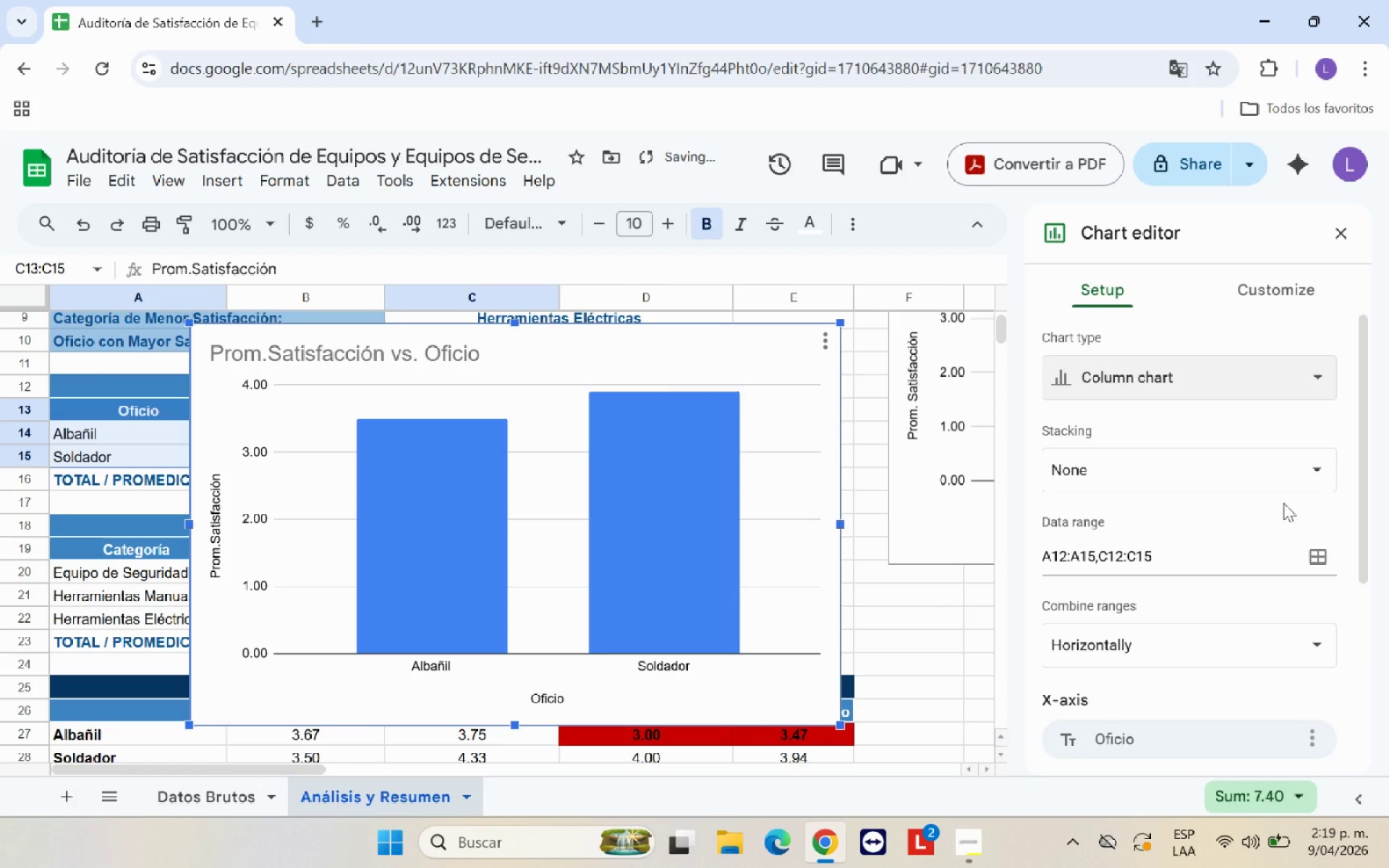 
left_click([1266, 290])
 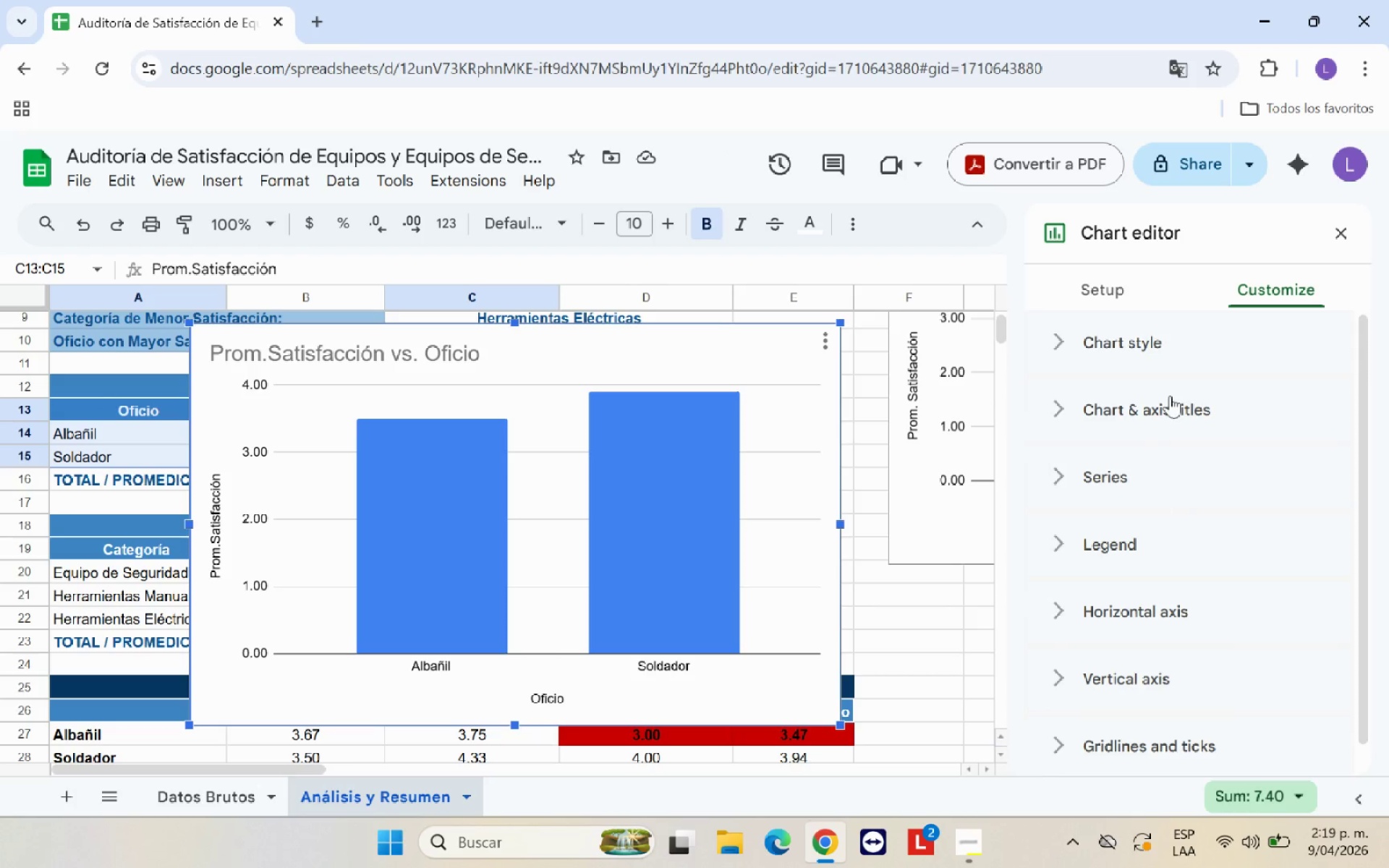 
left_click([1168, 403])
 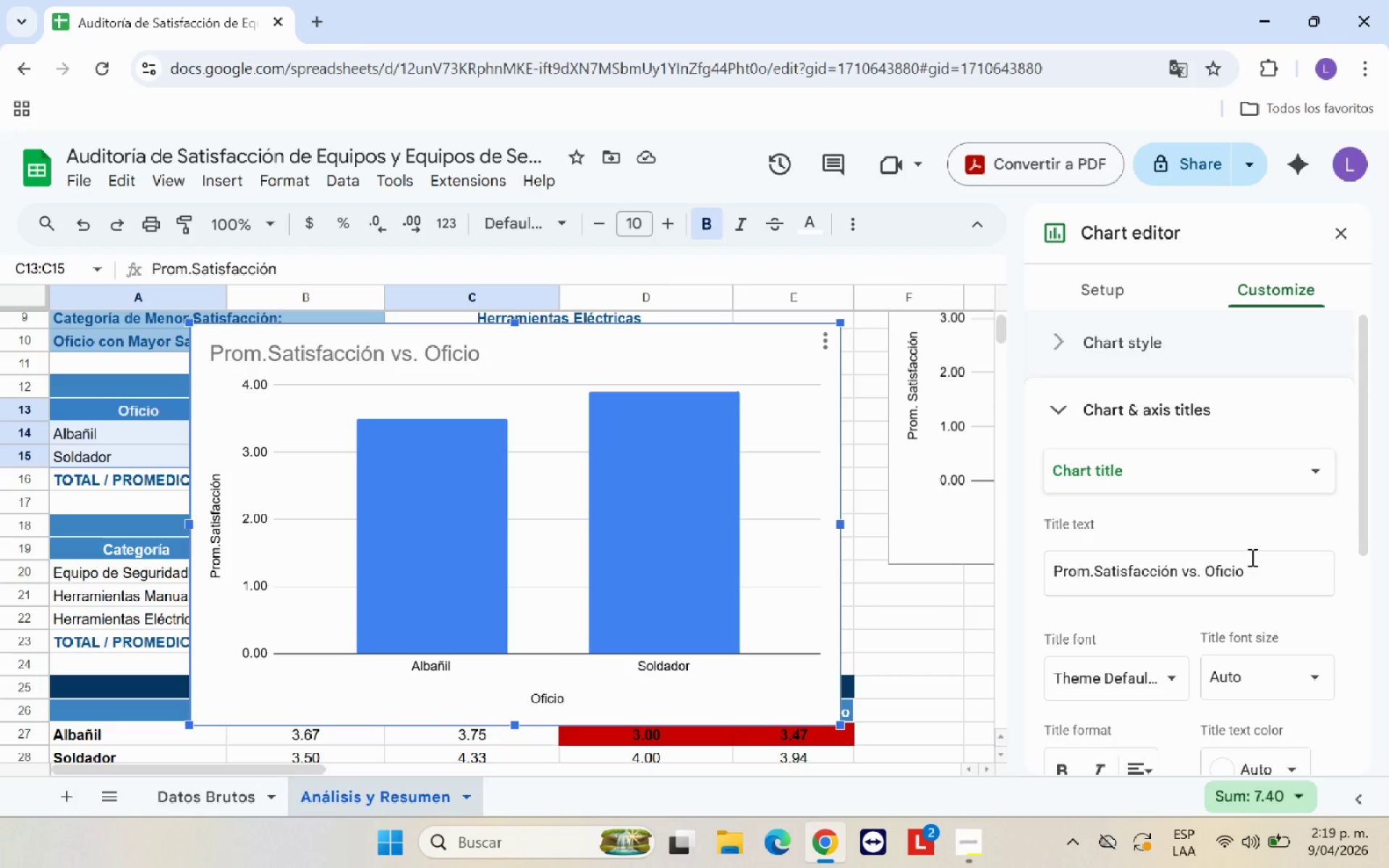 
left_click_drag(start_coordinate=[1287, 571], to_coordinate=[1261, 571])
 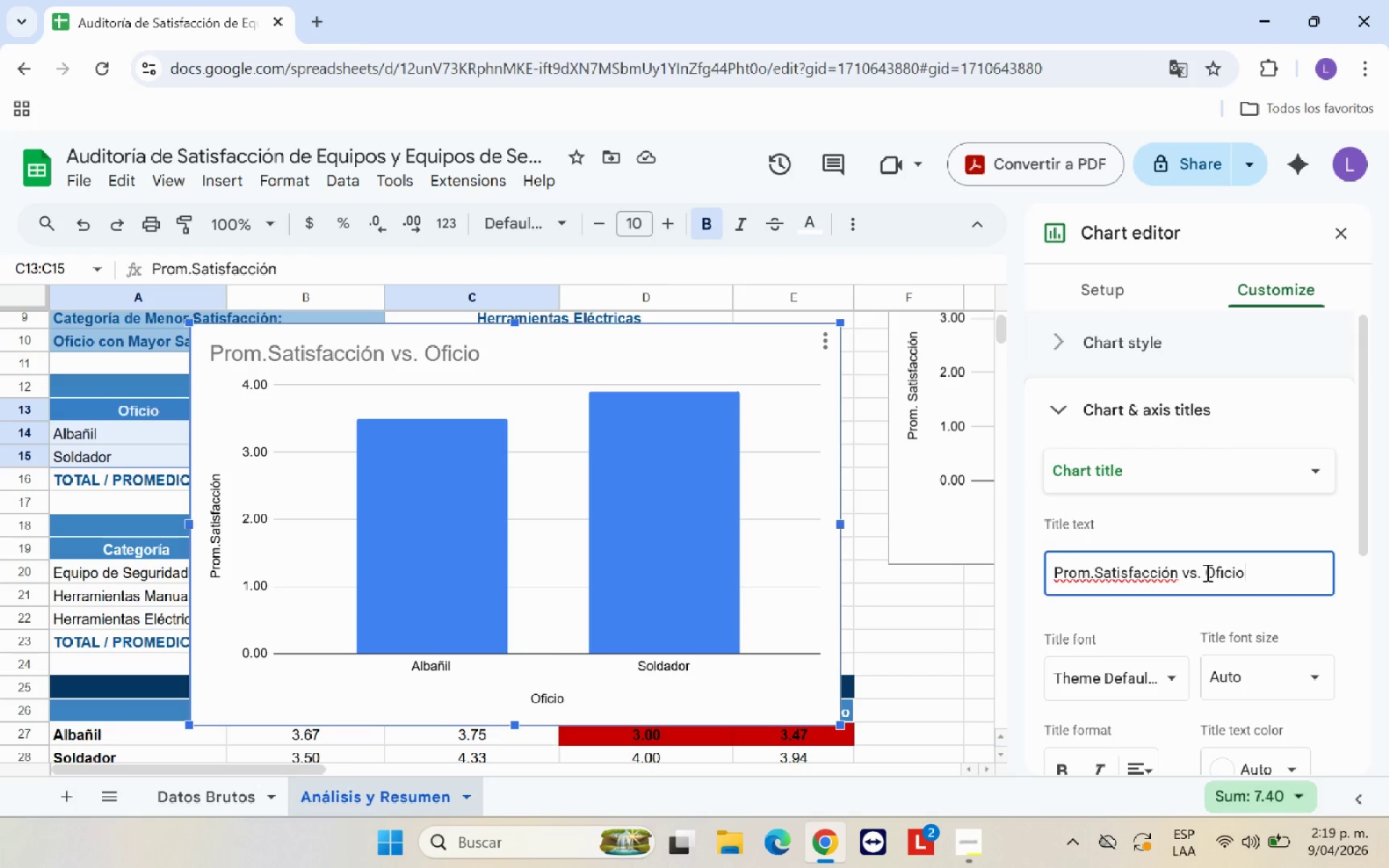 
left_click_drag(start_coordinate=[1206, 572], to_coordinate=[1183, 574])
 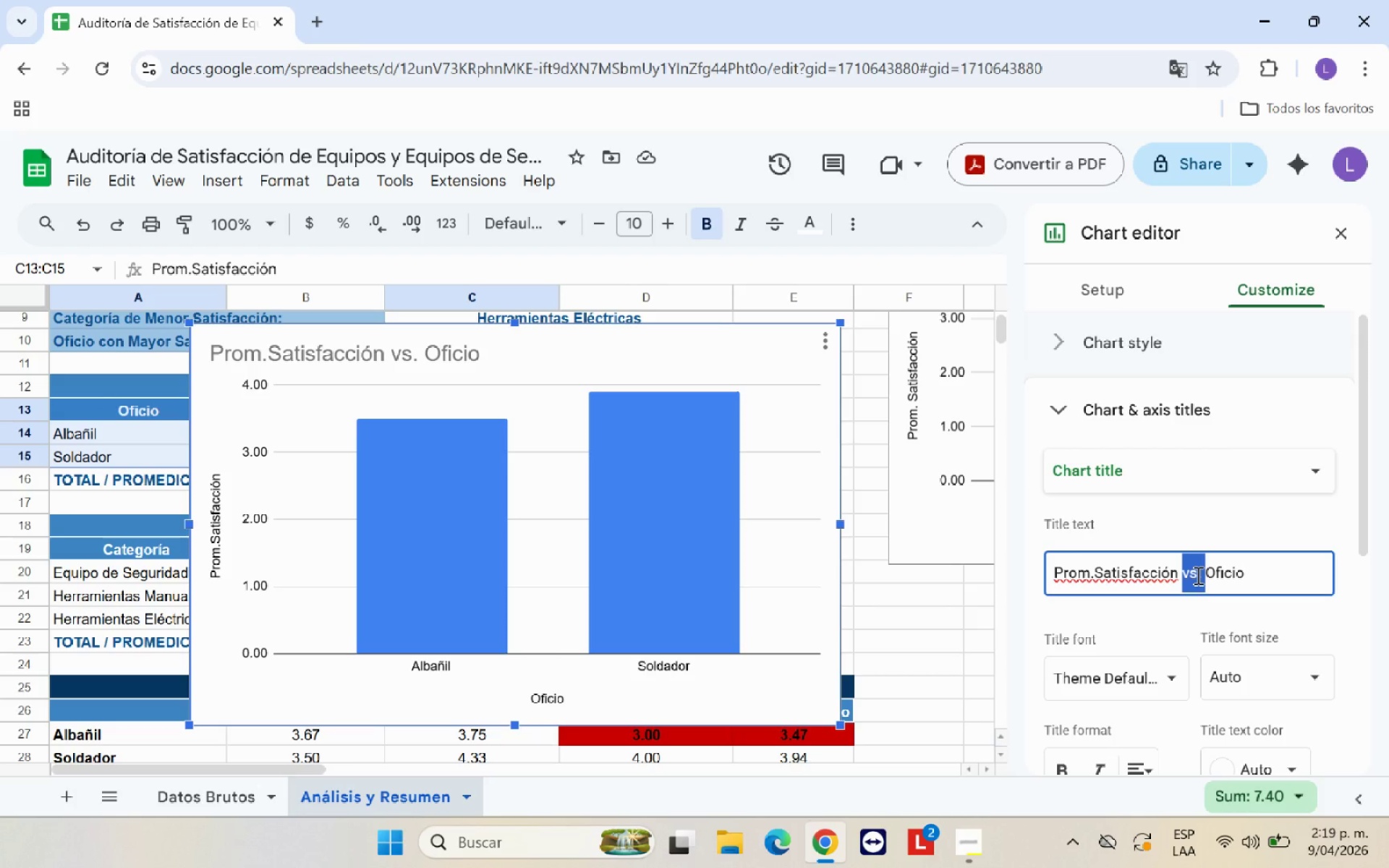 
key(Backspace)
 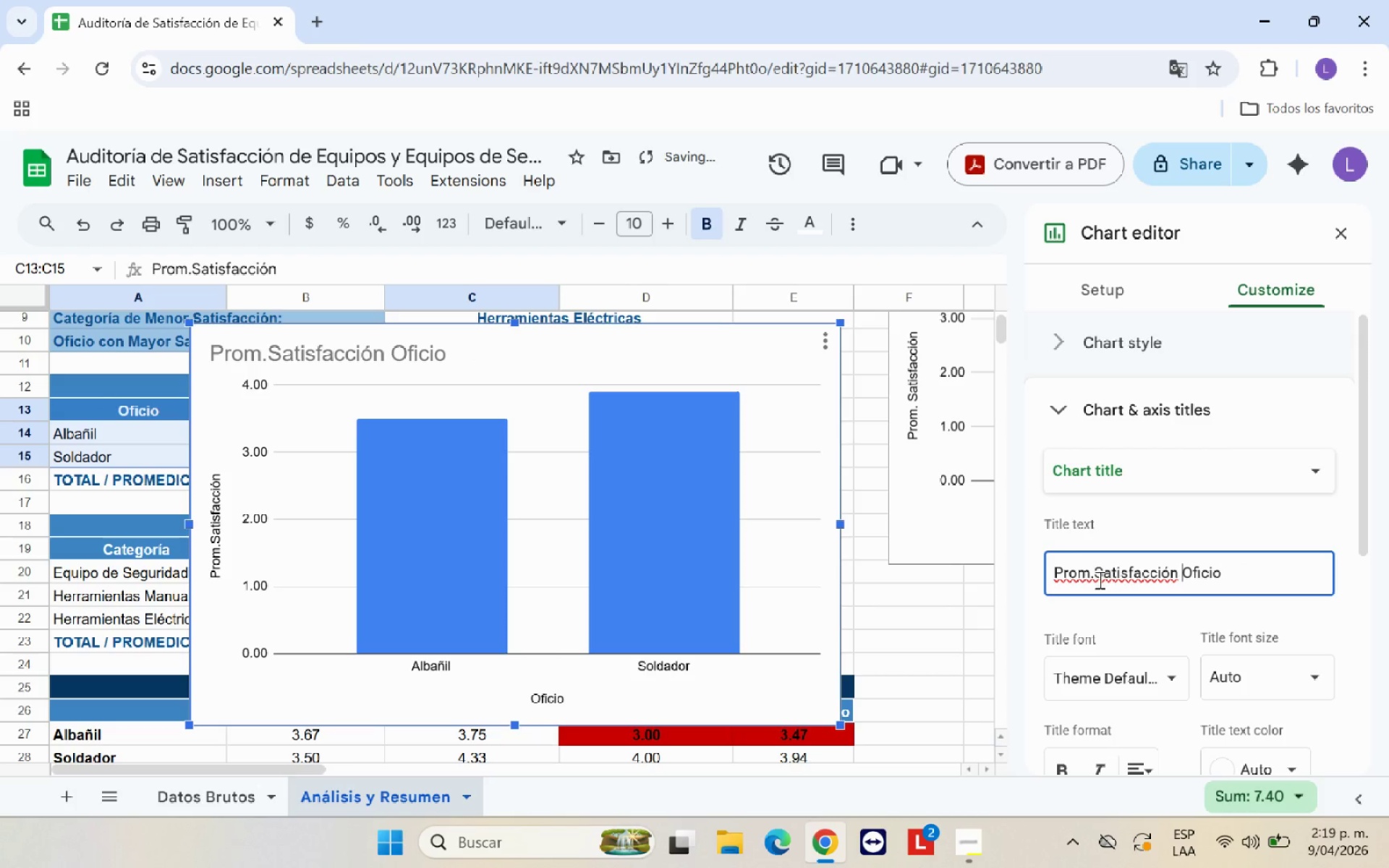 
left_click_drag(start_coordinate=[1097, 574], to_coordinate=[1053, 574])
 